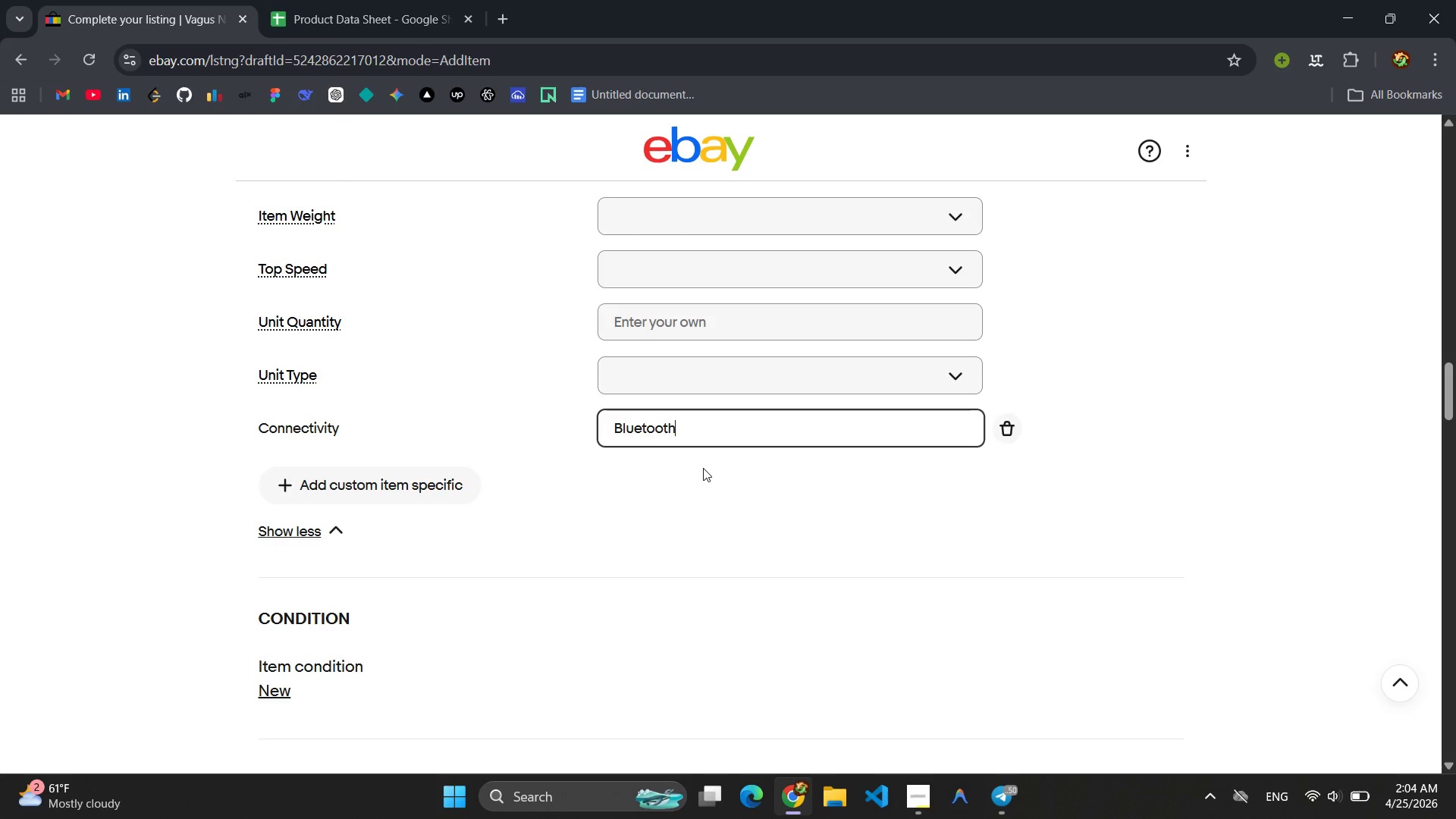 
wait(8.47)
 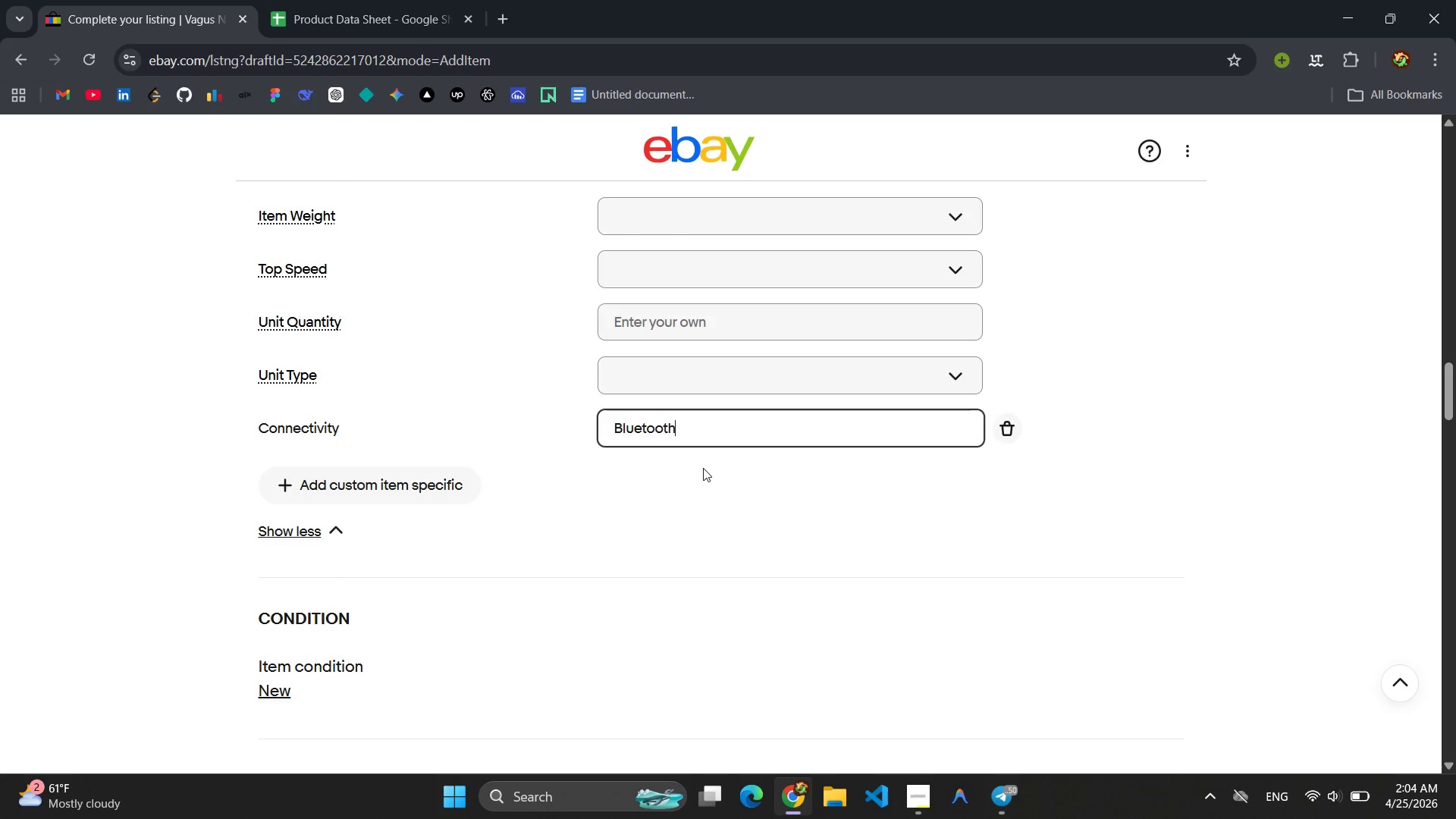 
left_click([340, 503])
 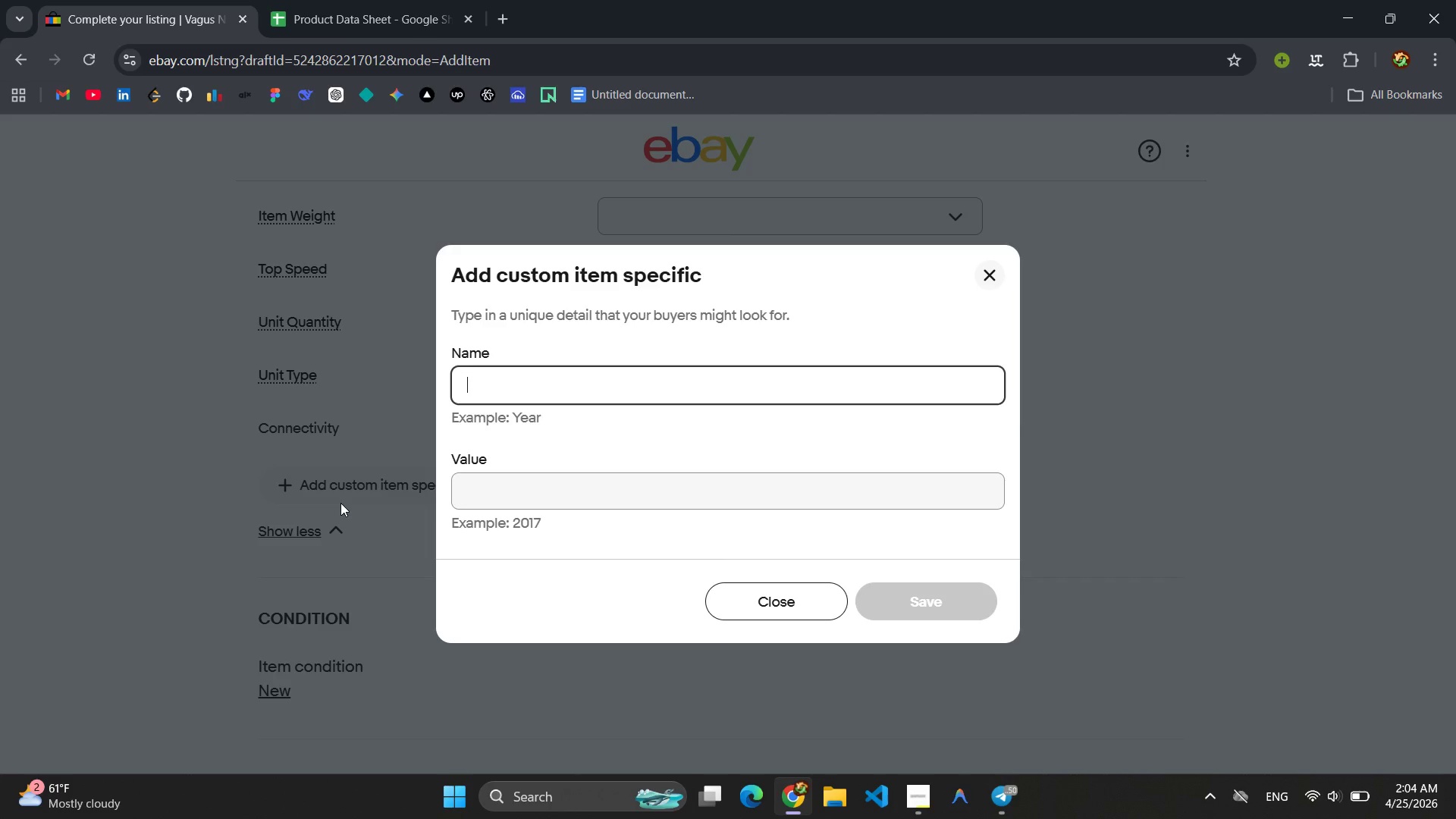 
type(Display Type )
 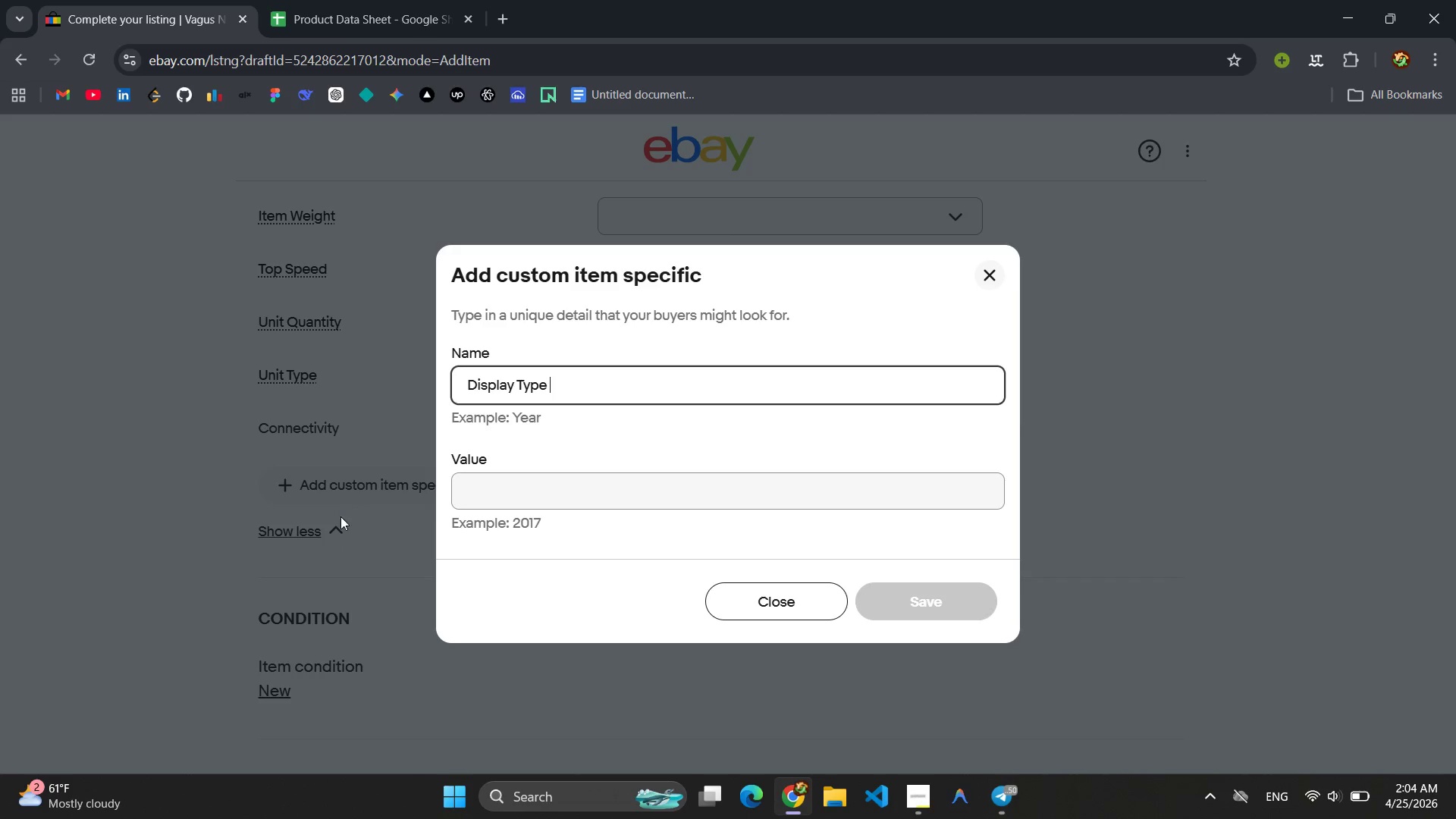 
left_click([637, 480])
 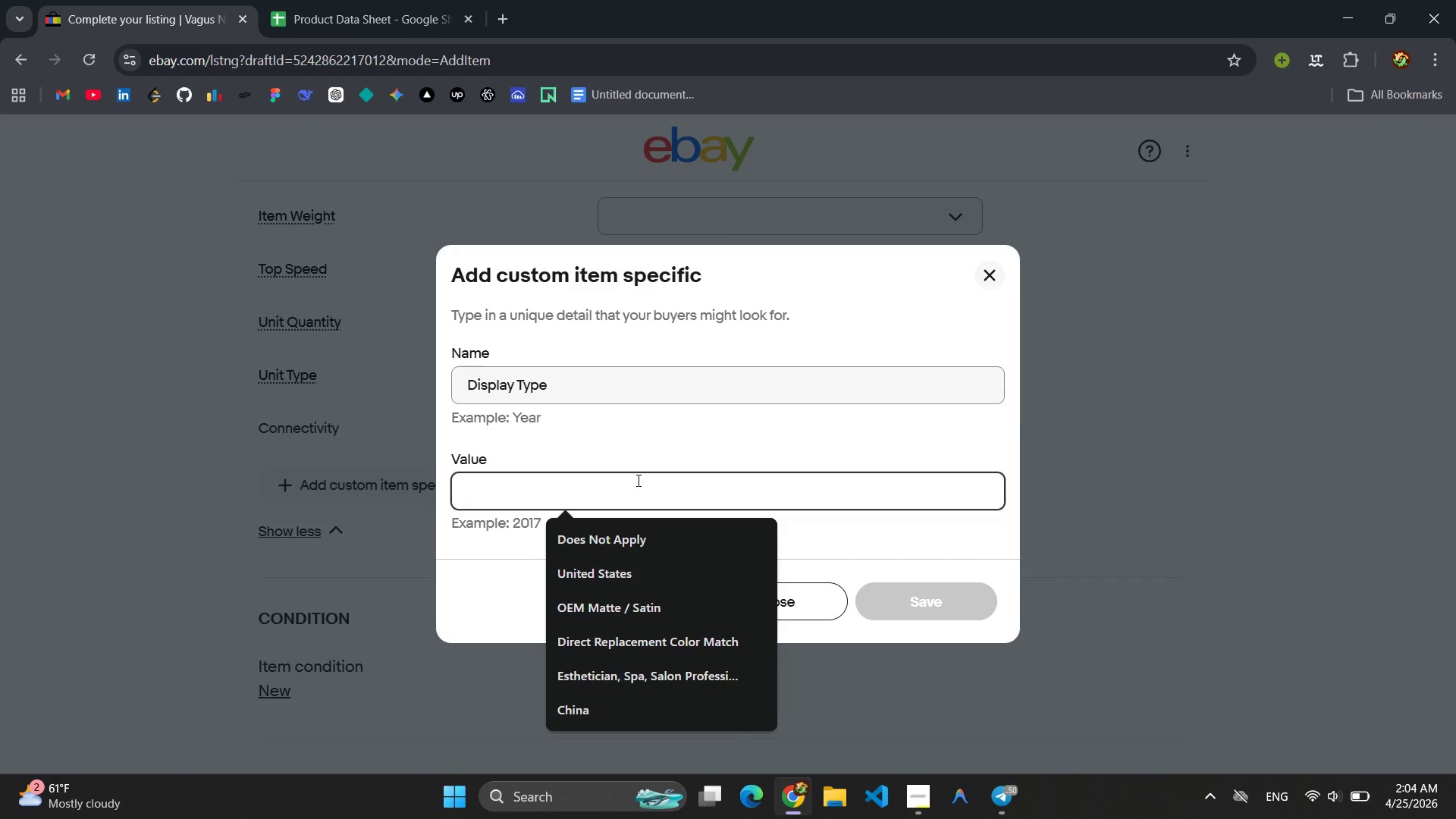 
type(Smartphone App (No Bi)
key(Backspace)
type(uilt-in Screen))
 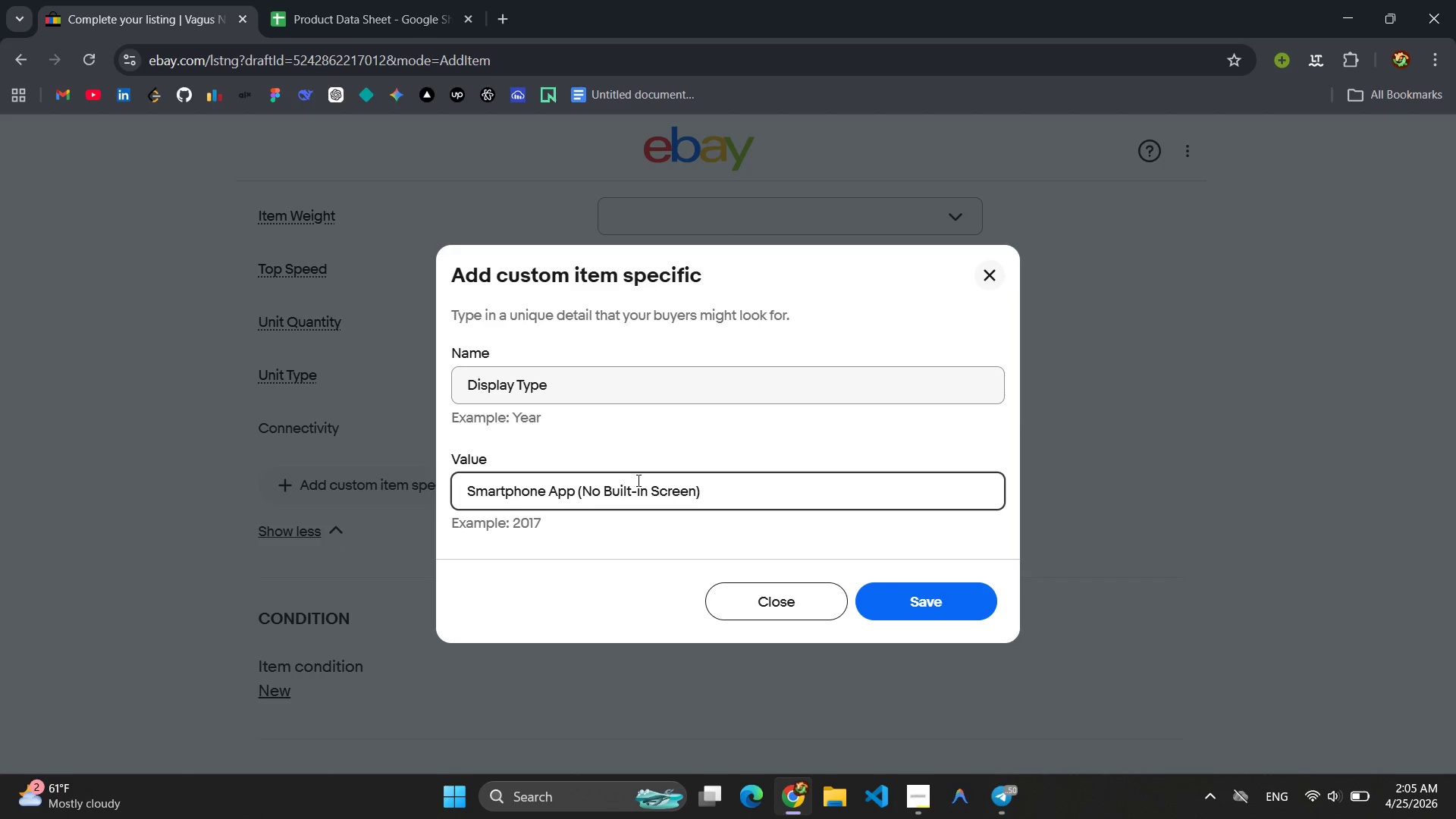 
key(Control+ControlLeft)
 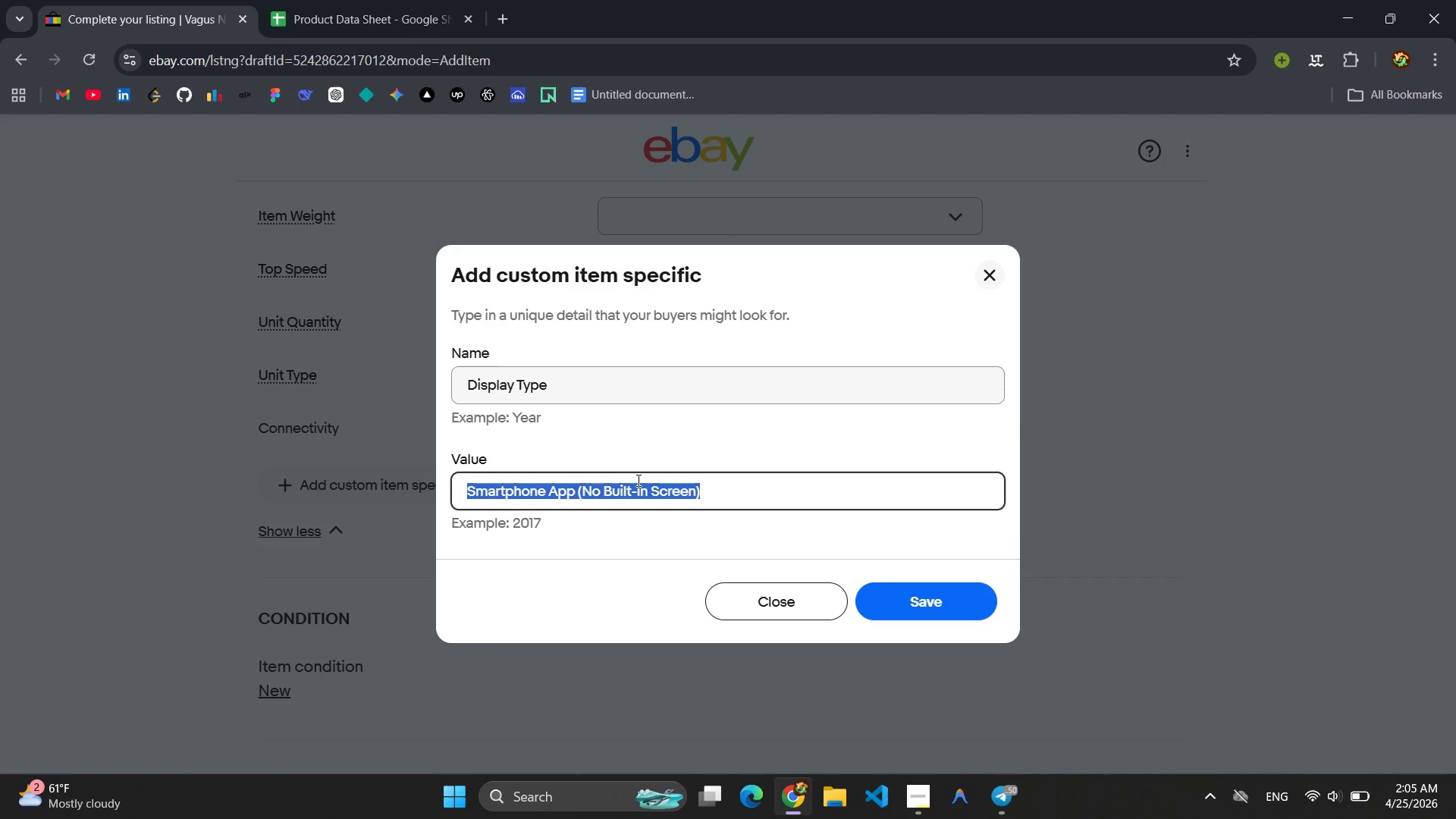 
key(Control+A)
 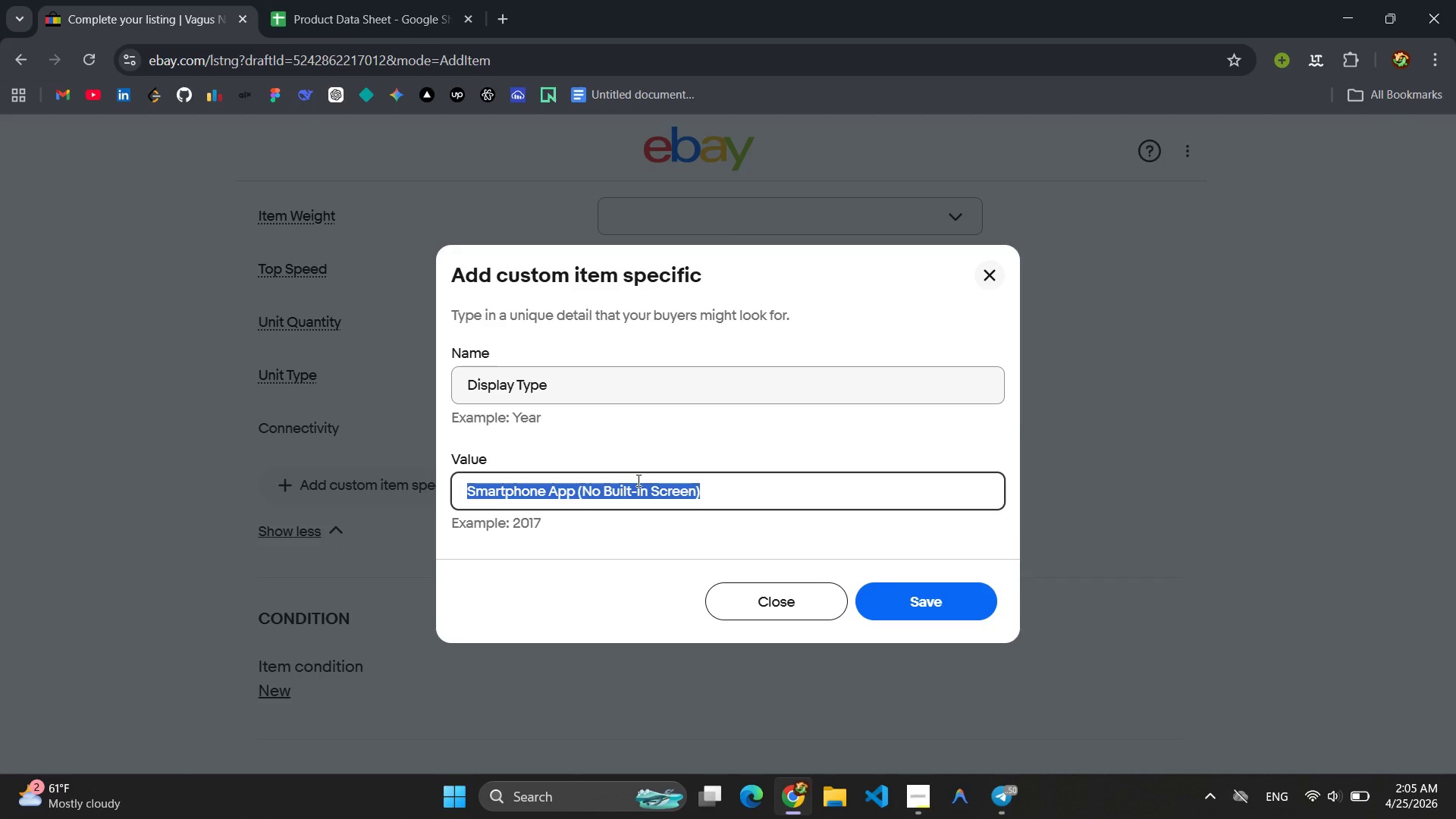 
key(Control+C)
 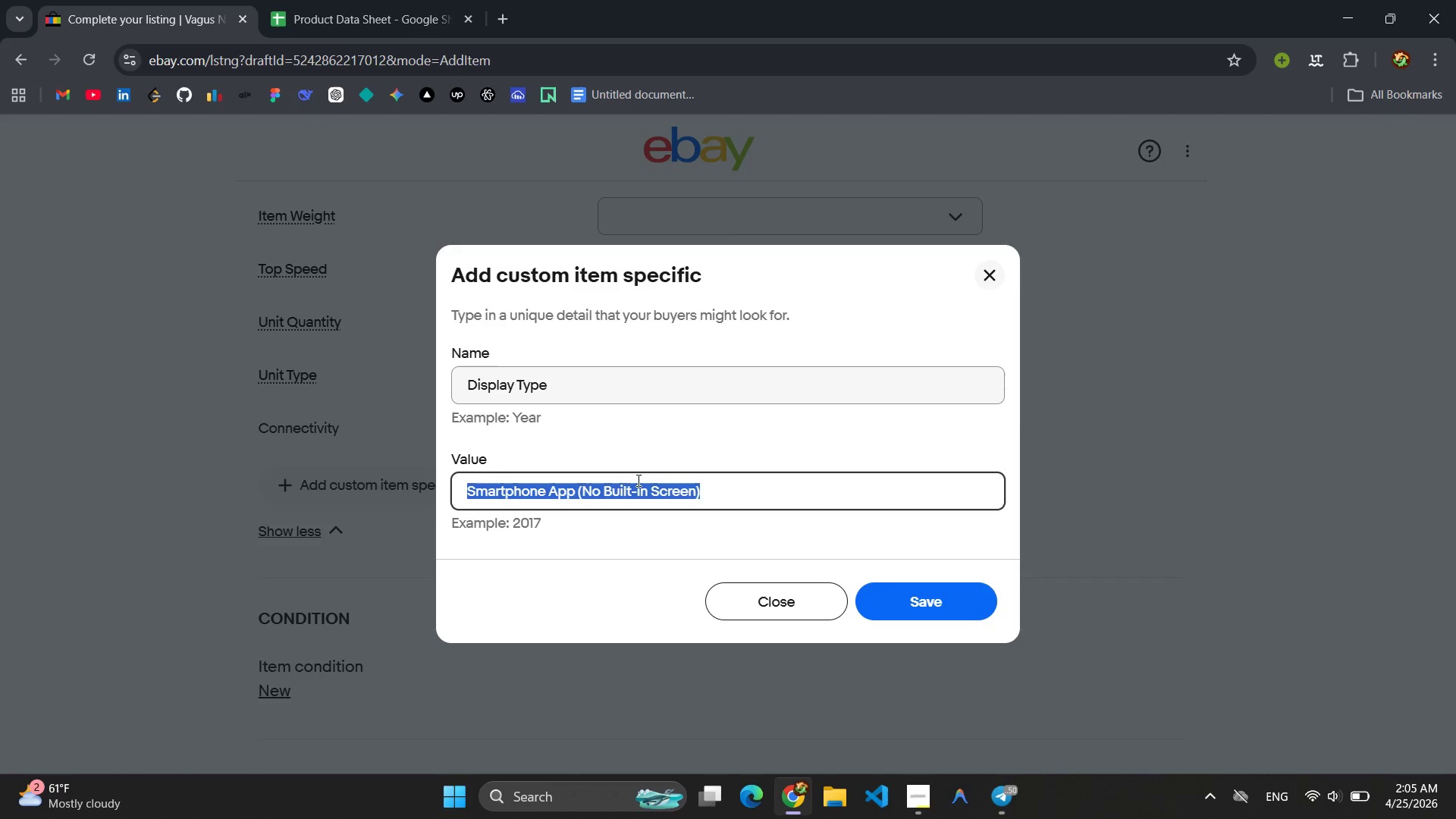 
key(Enter)
 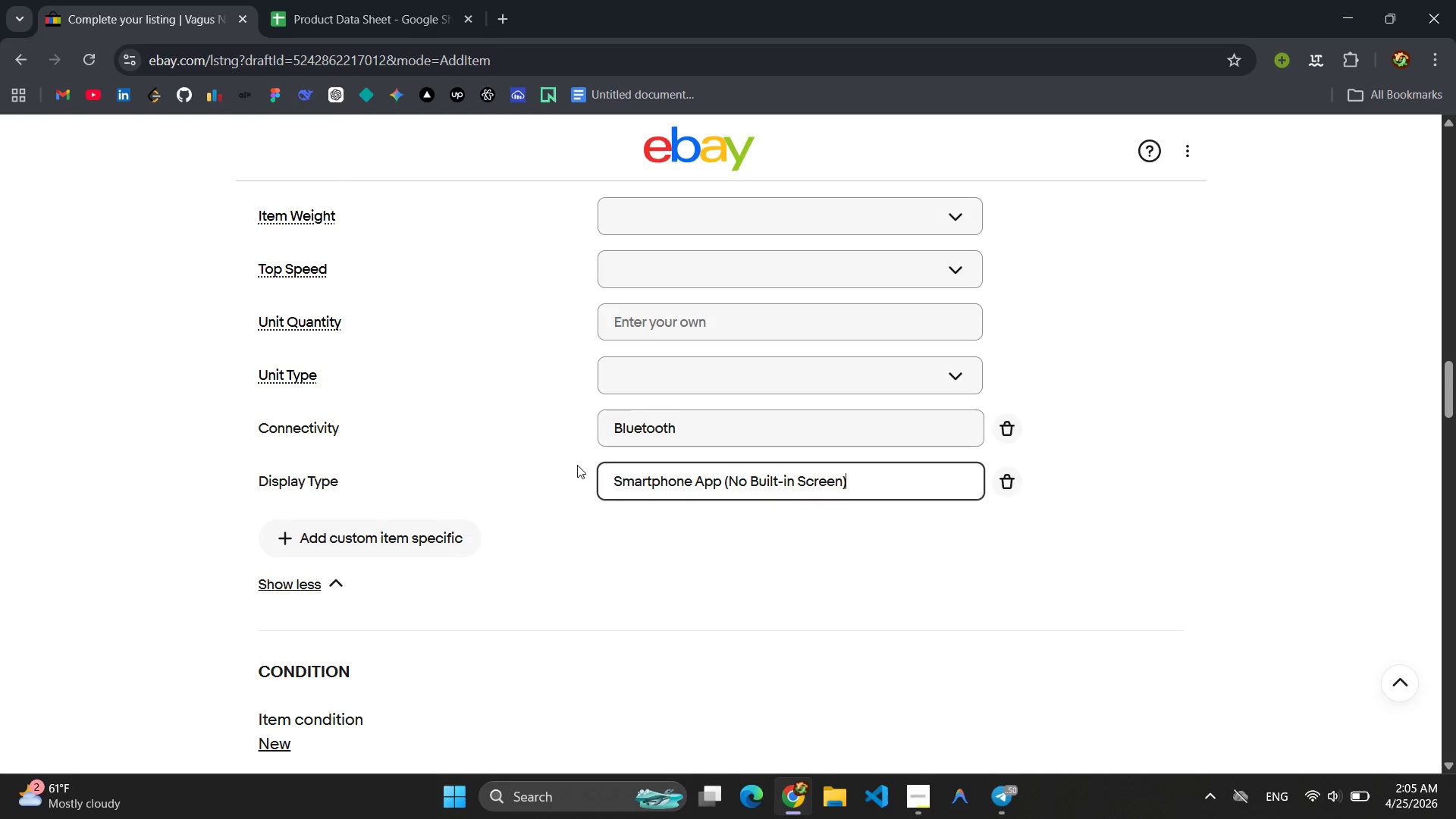 
left_click([439, 0])
 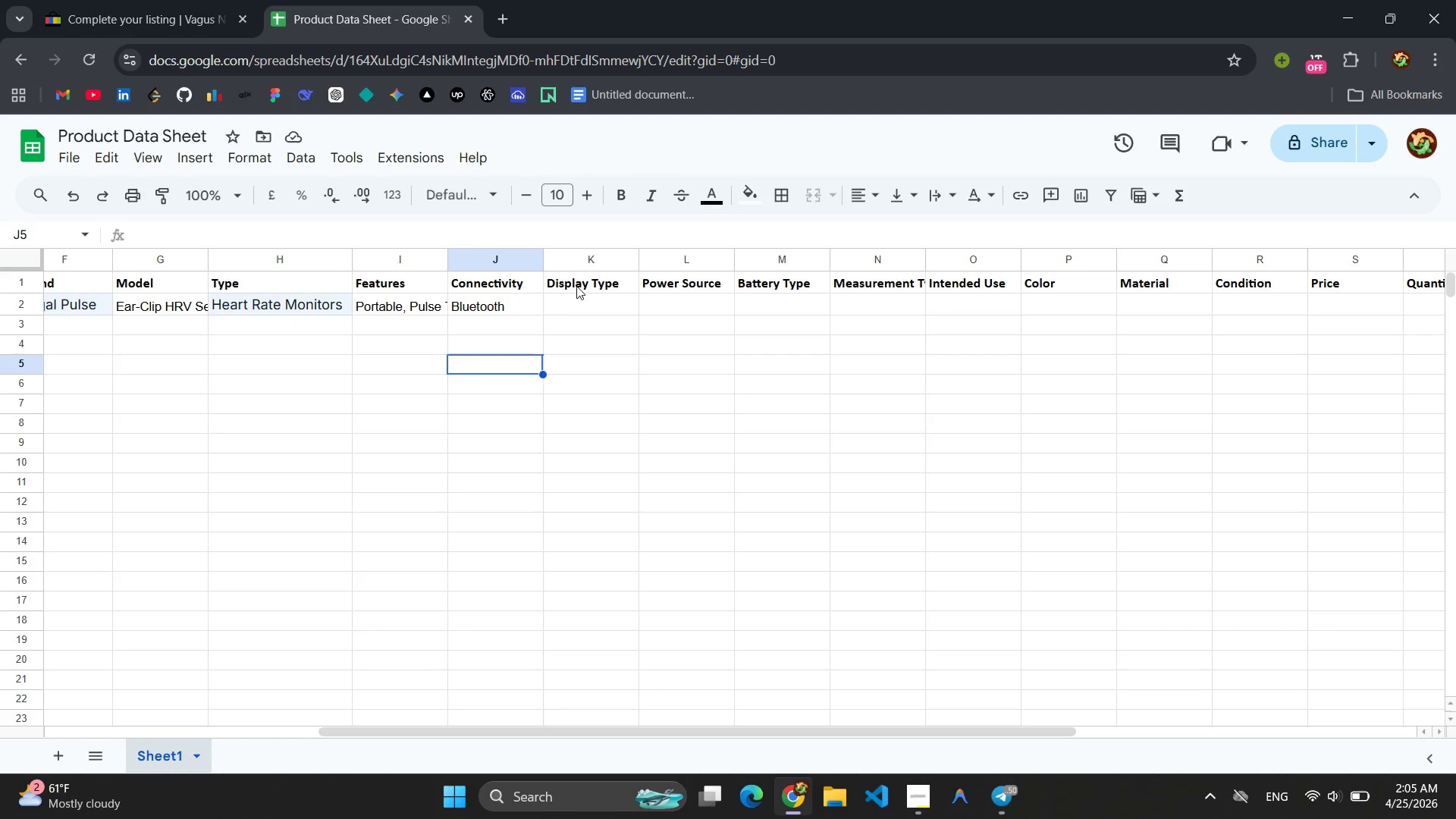 
left_click([576, 303])
 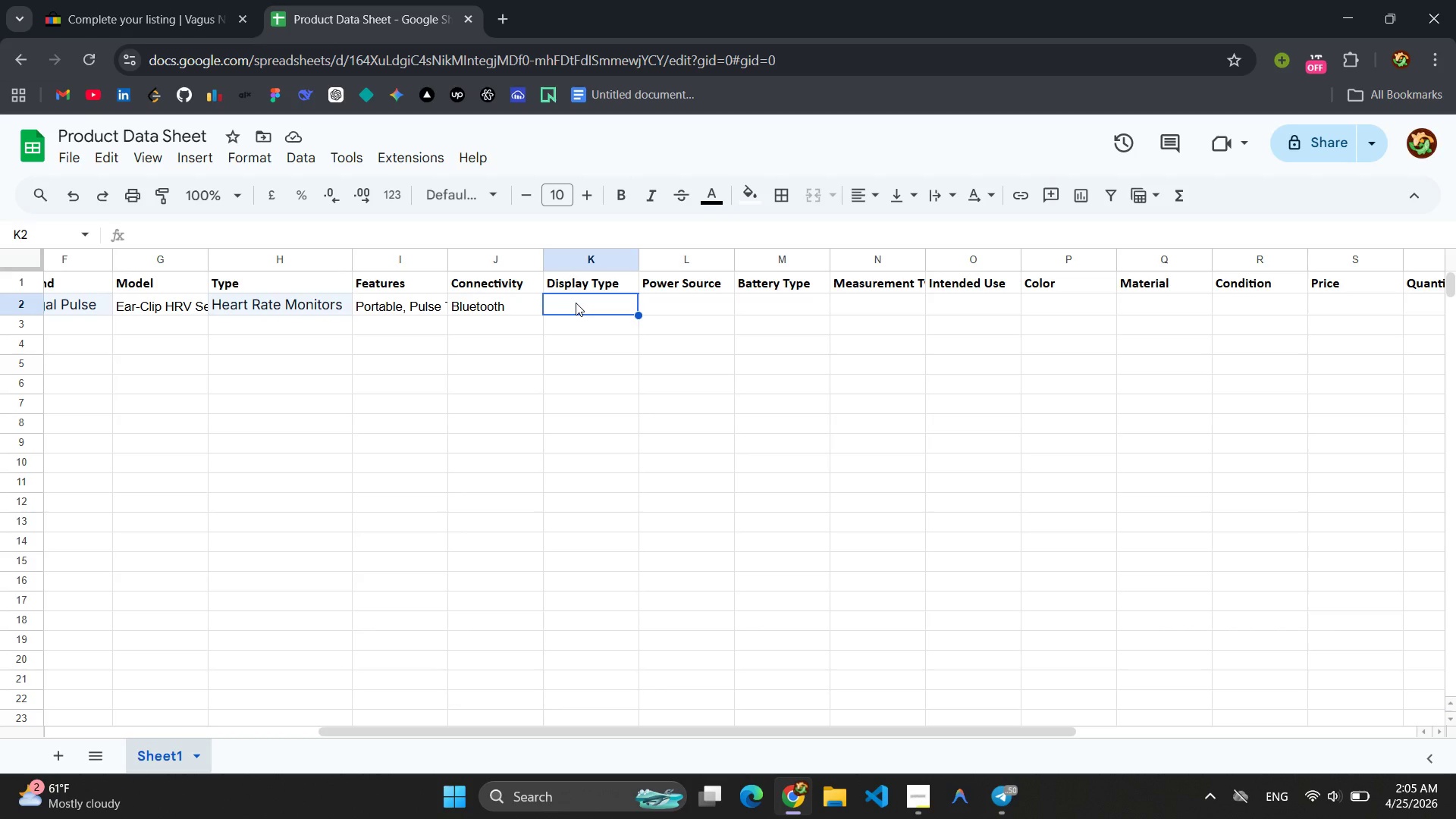 
key(Control+V)
 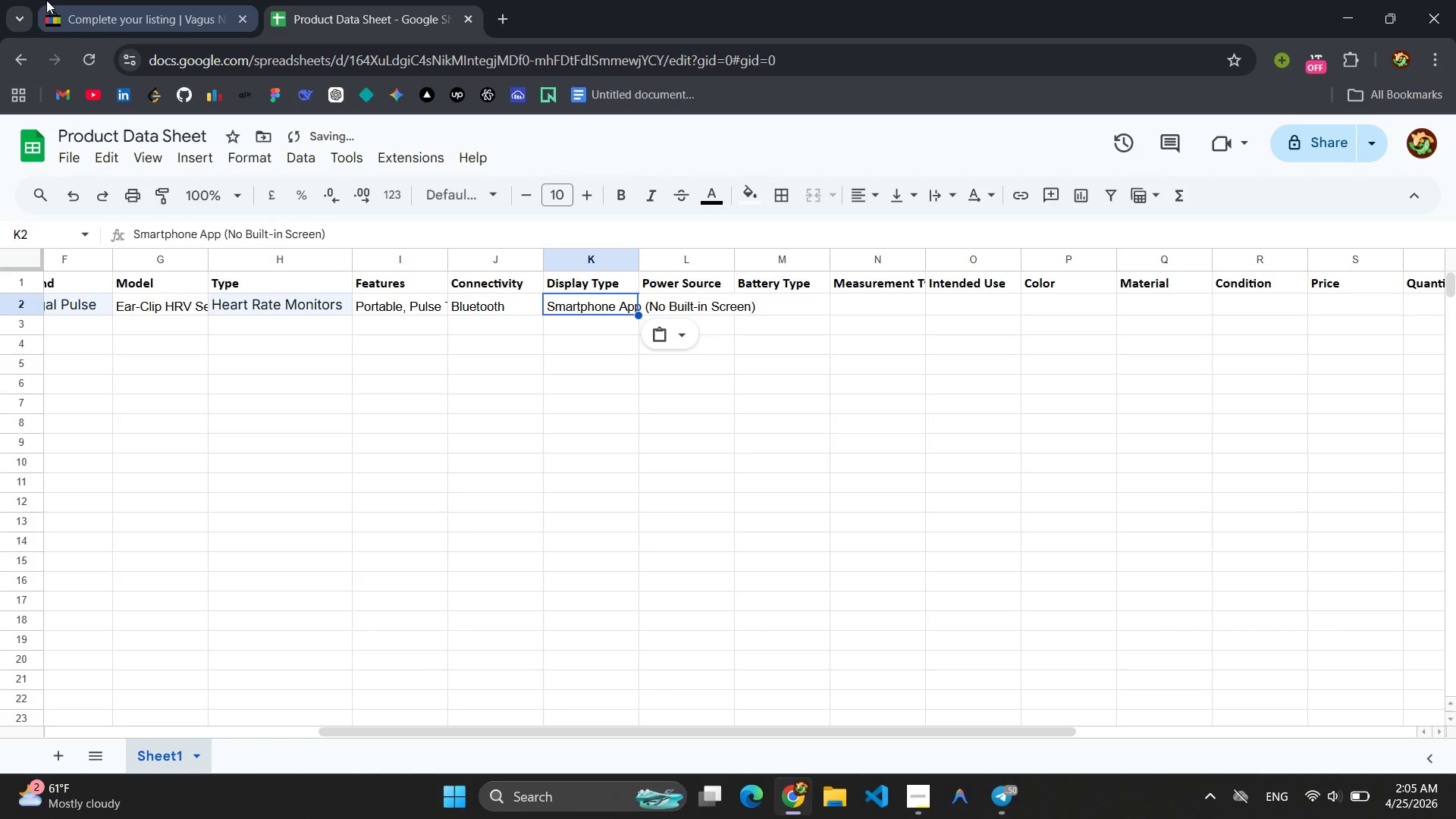 
left_click([170, 1])
 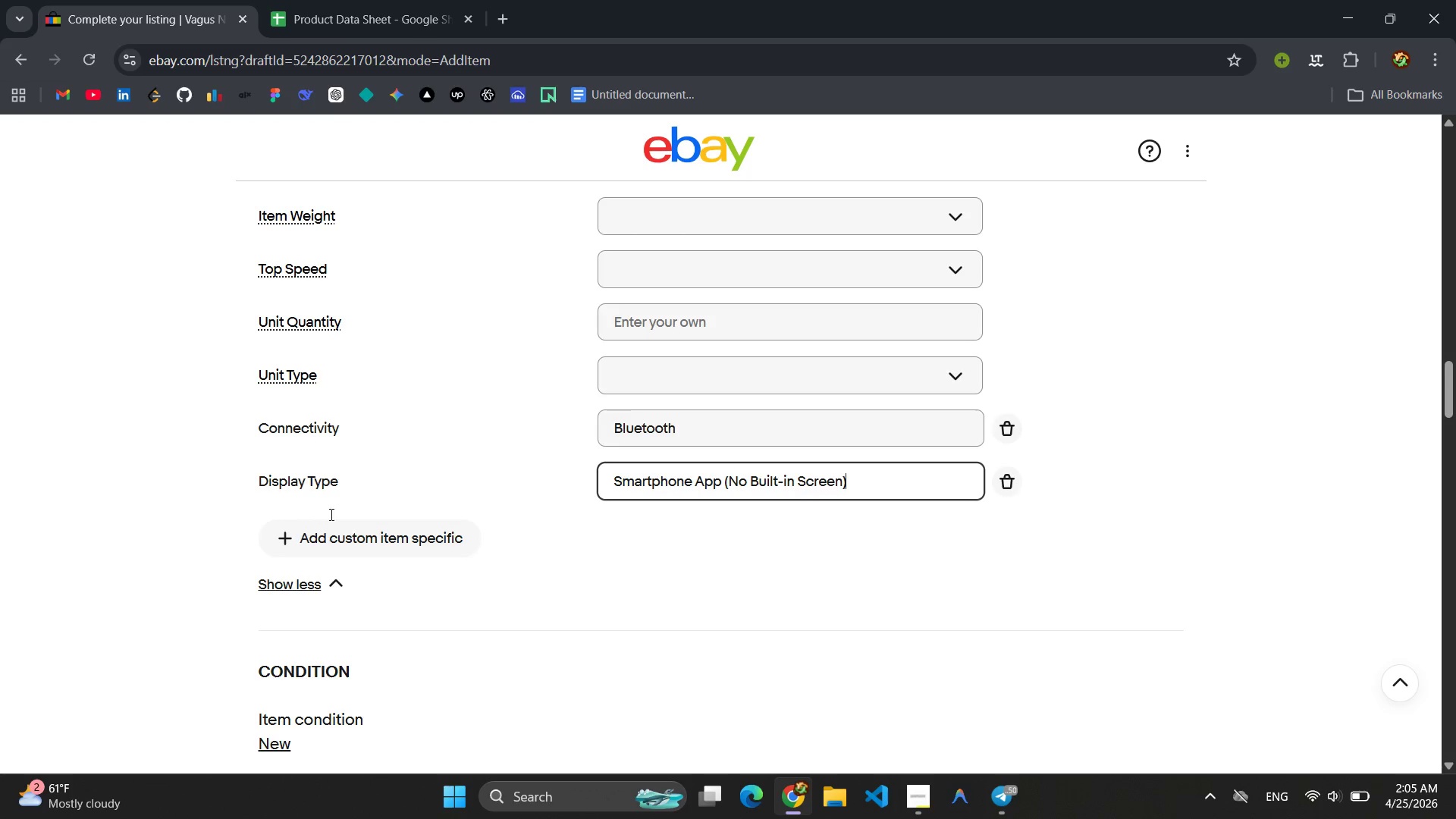 
left_click([329, 539])
 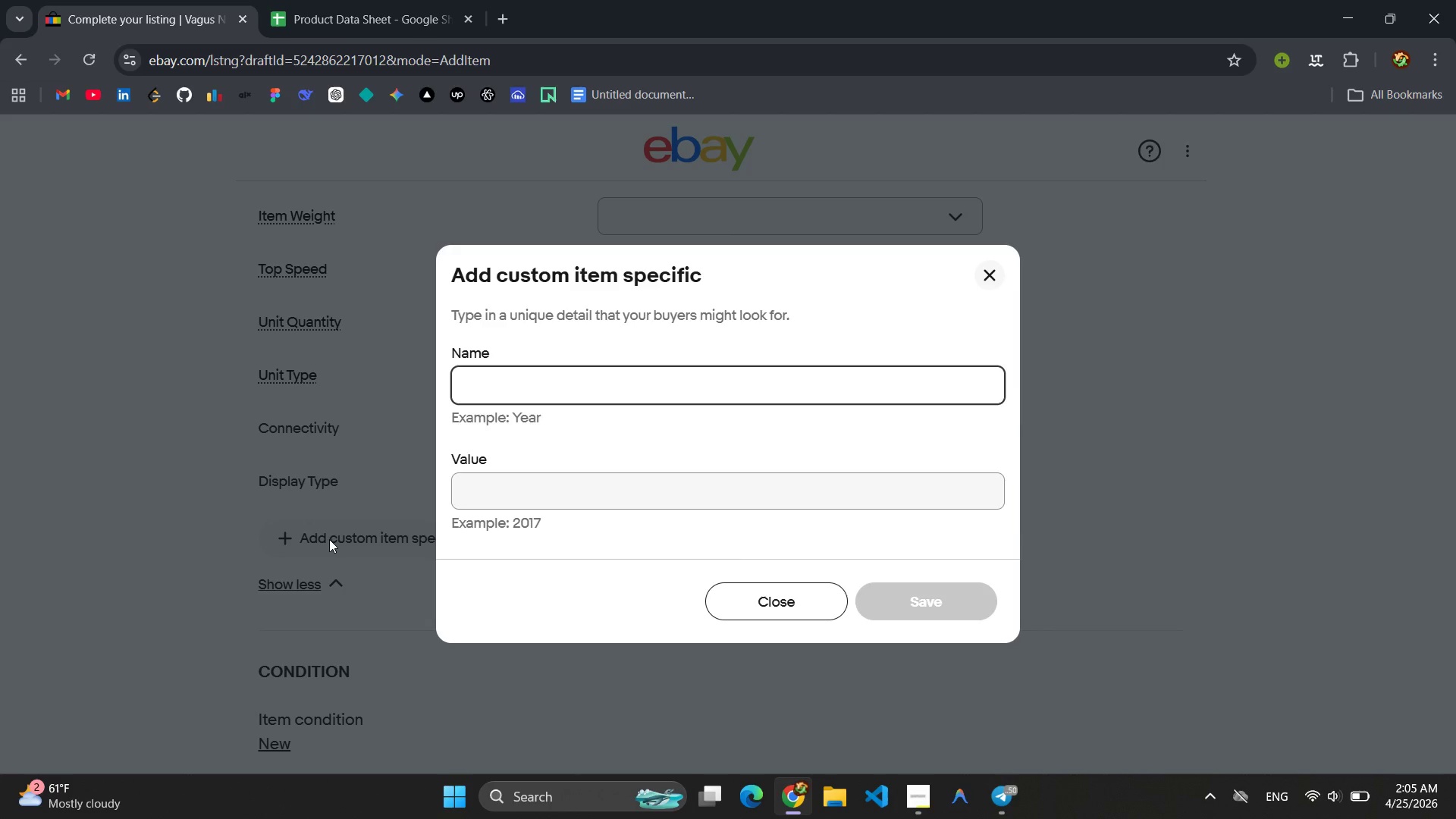 
type(Pow)
 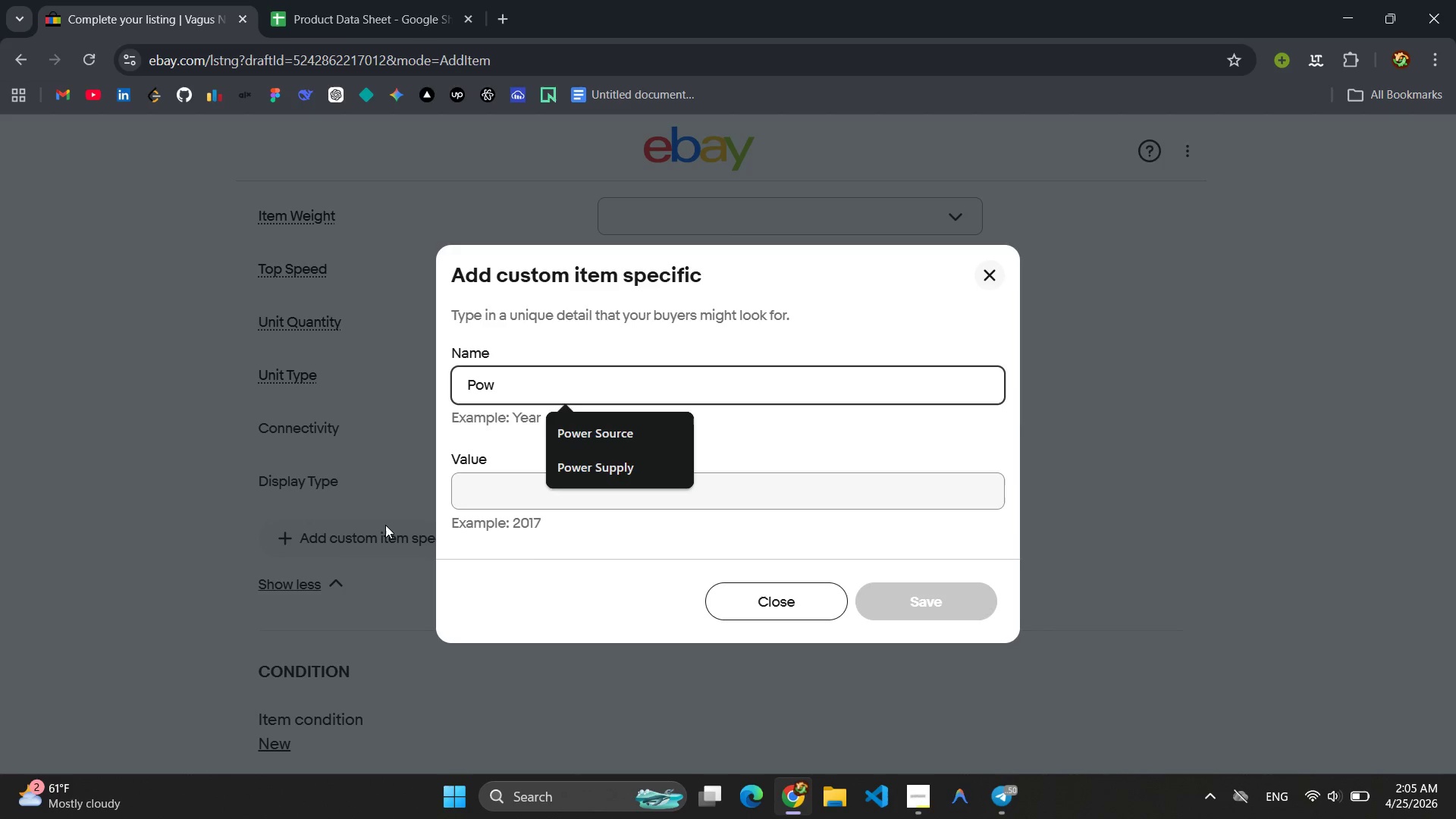 
left_click([579, 431])
 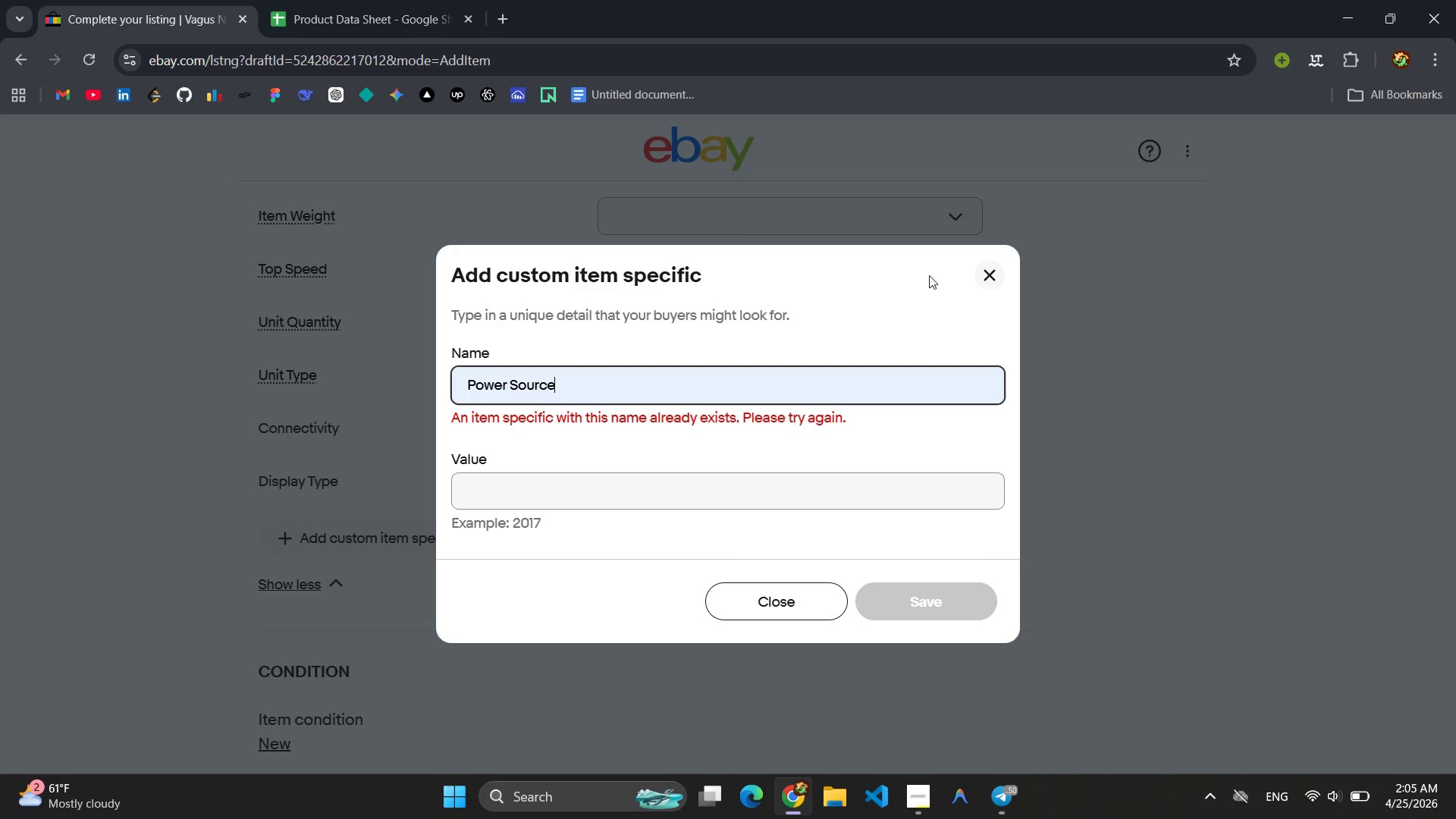 
left_click([995, 274])
 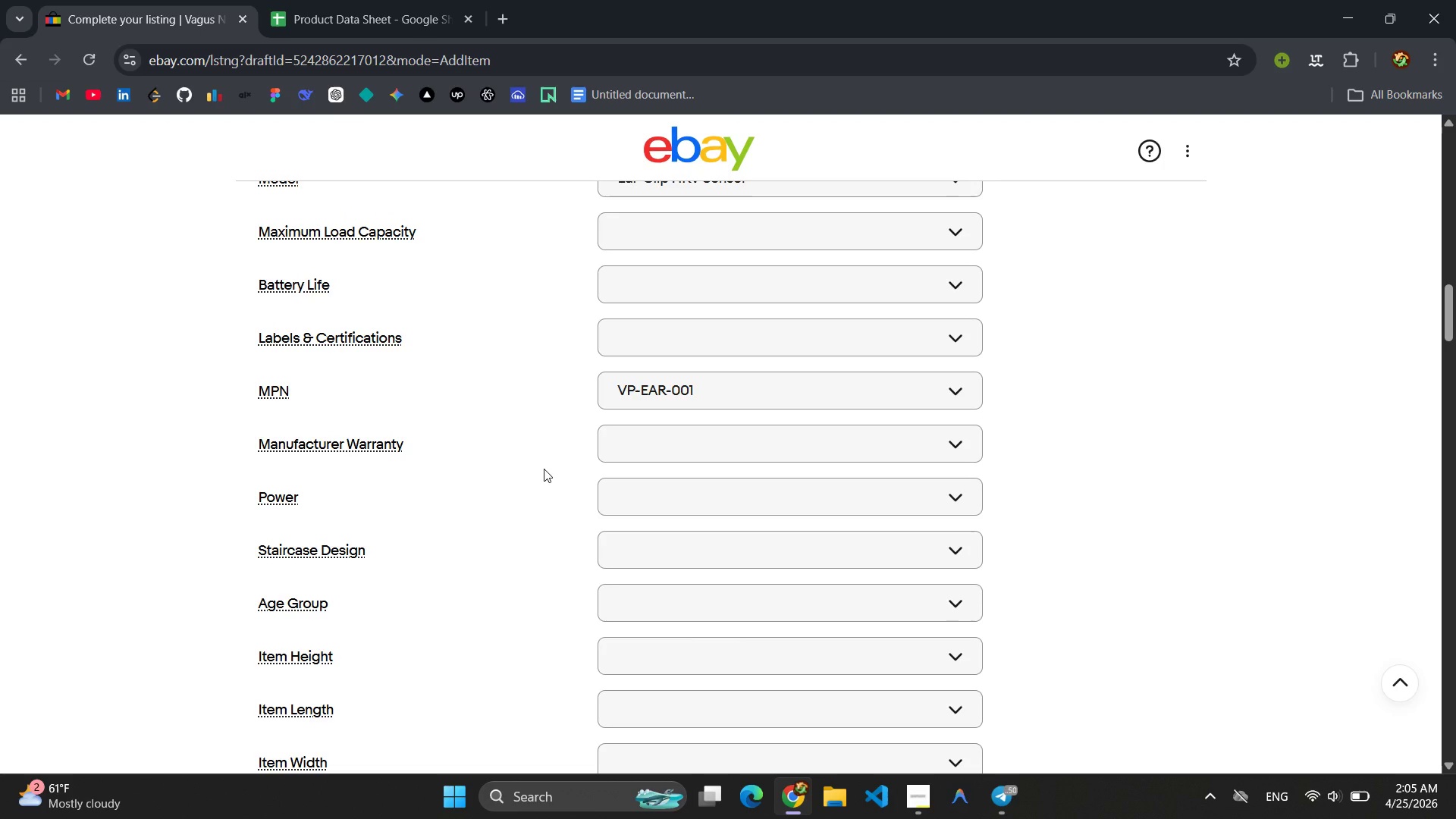 
wait(11.11)
 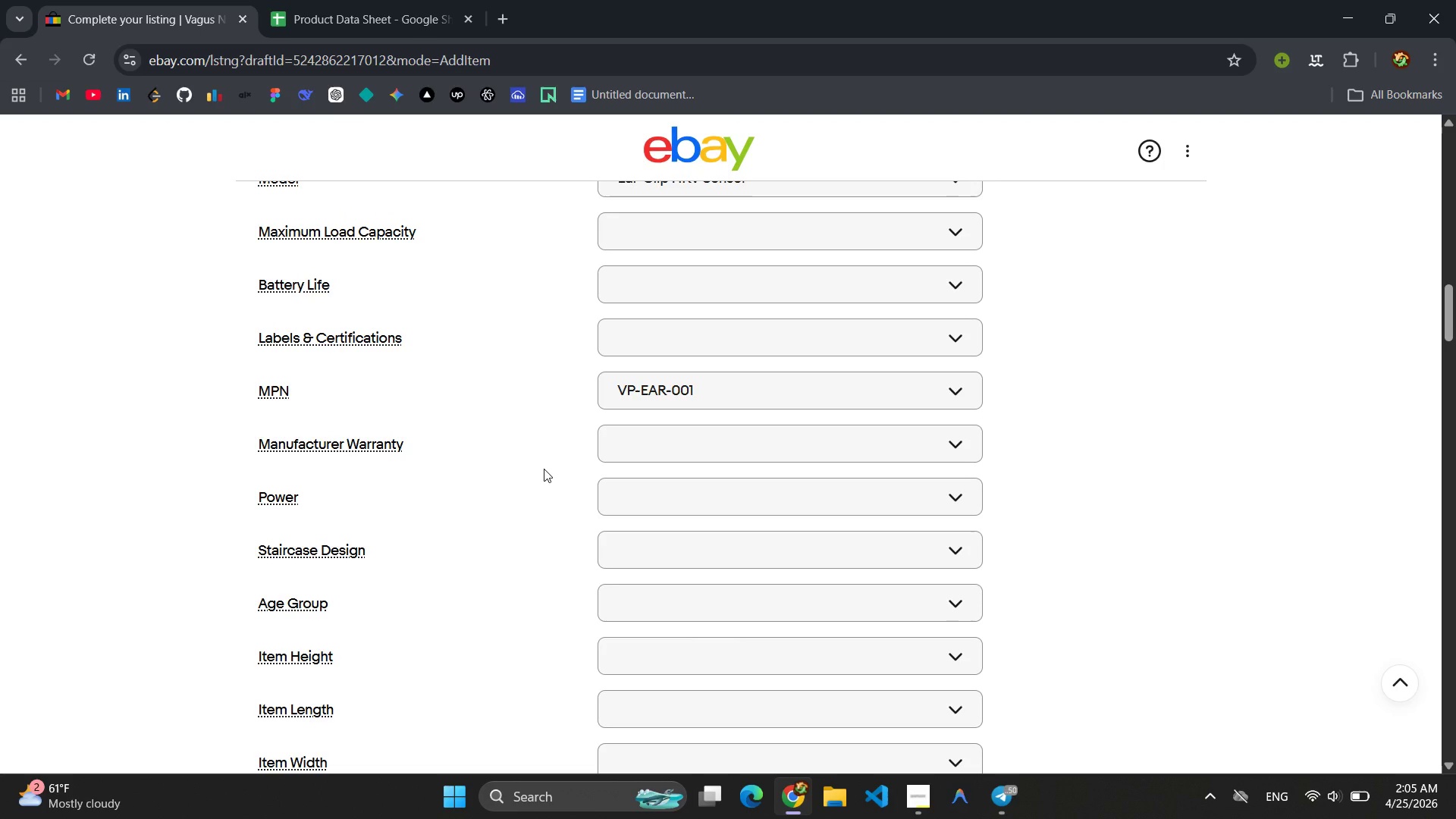 
left_click([685, 507])
 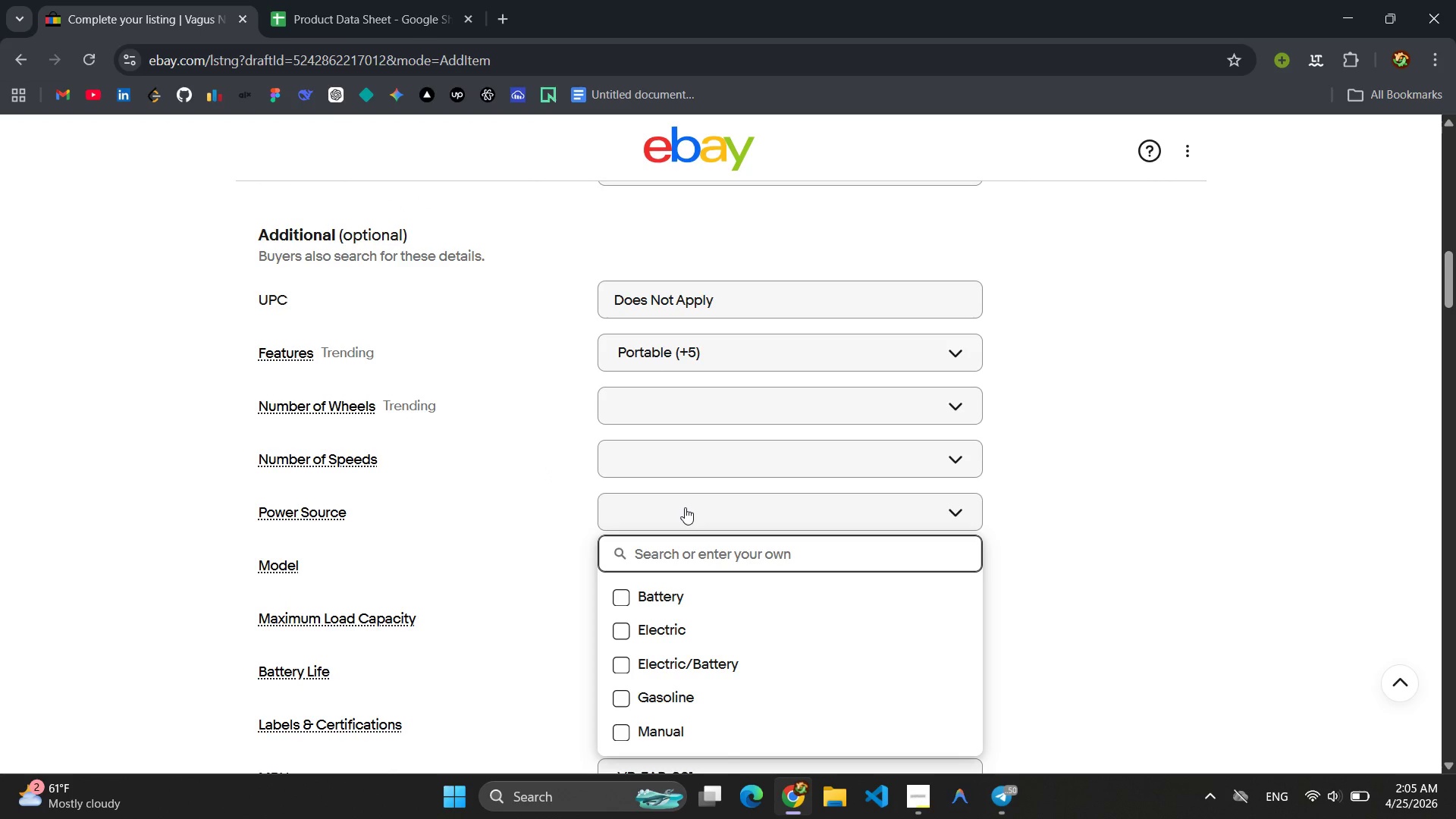 
type(Battery)
 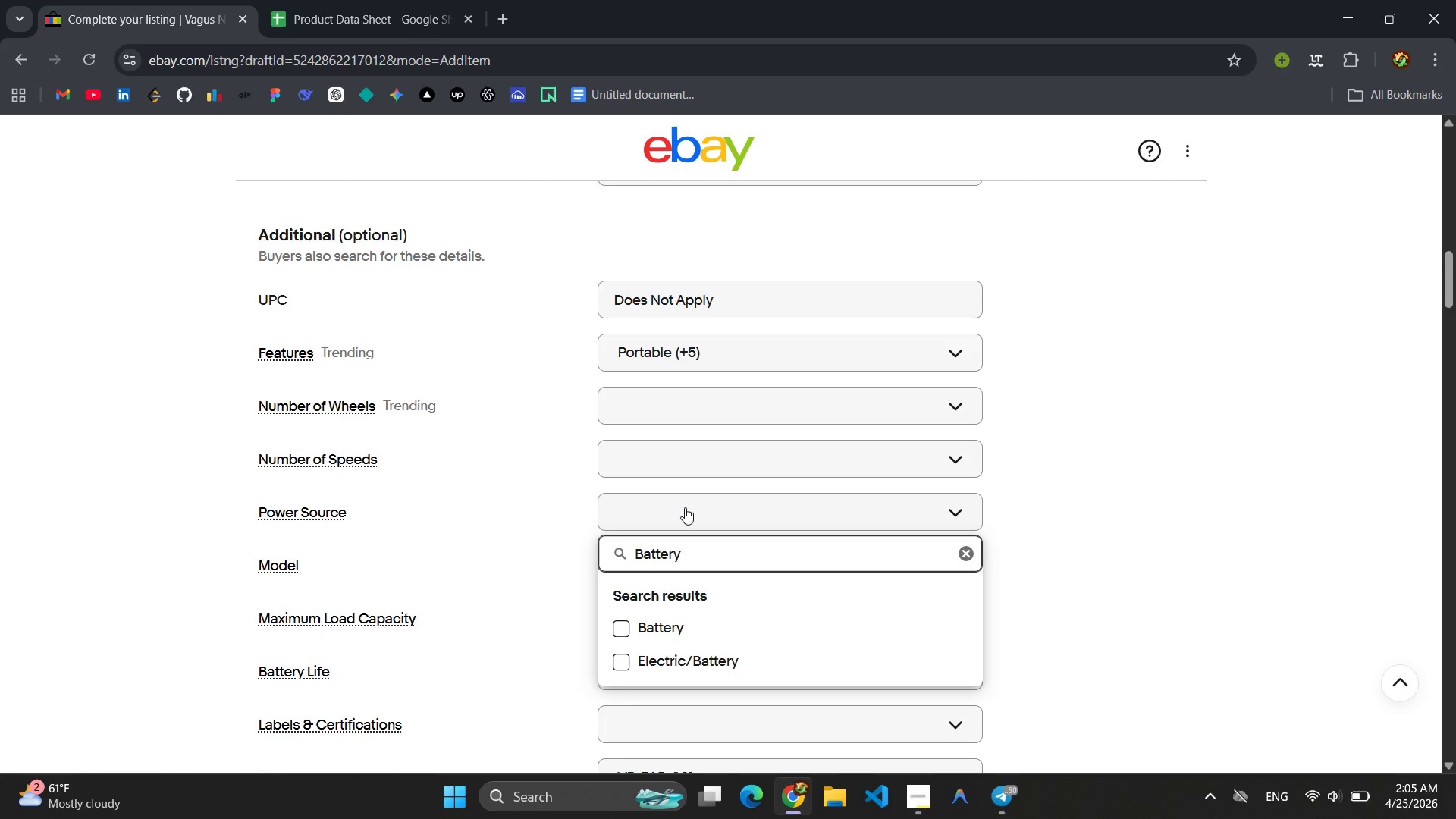 
key(Control+A)
 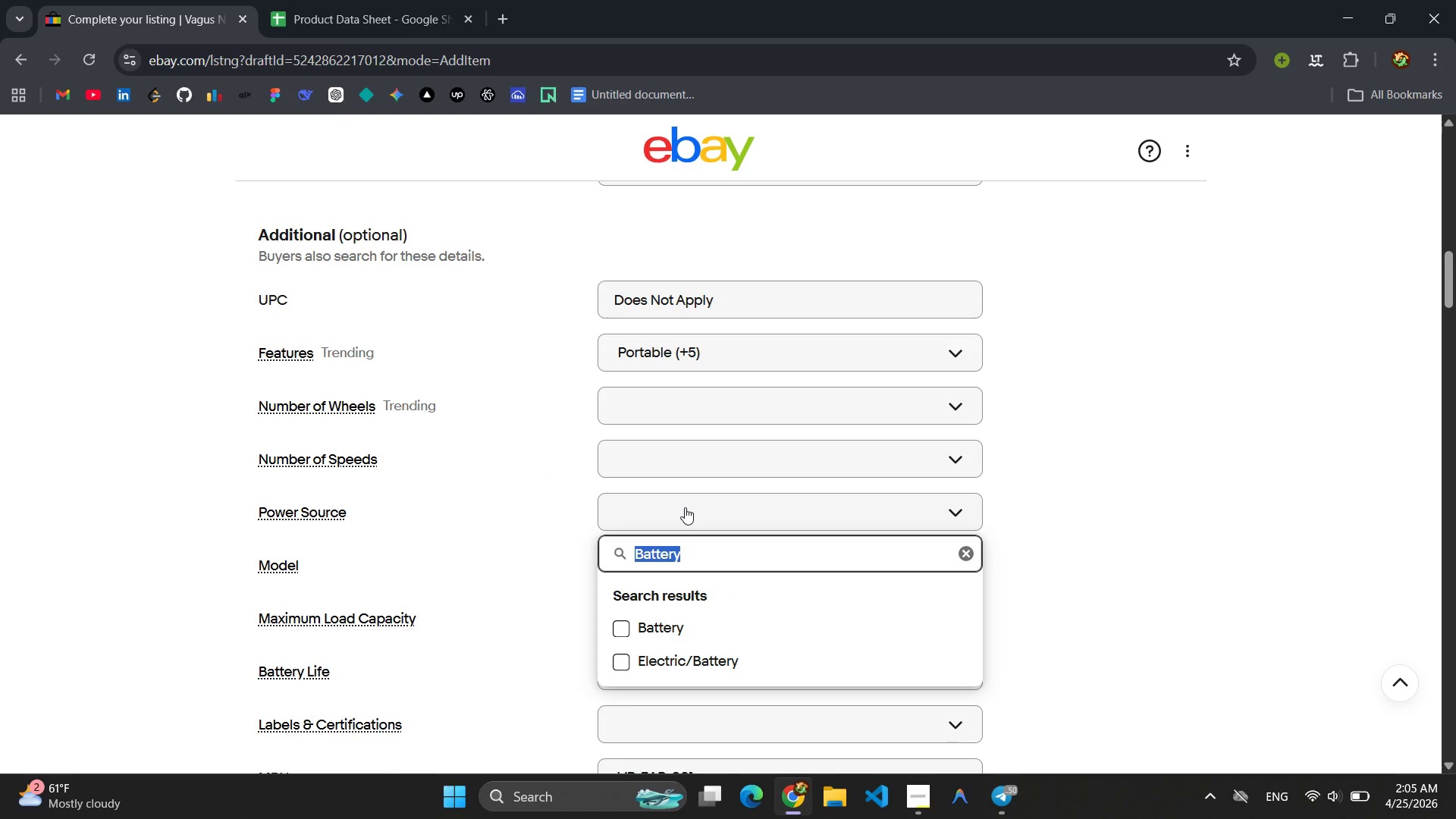 
key(Control+C)
 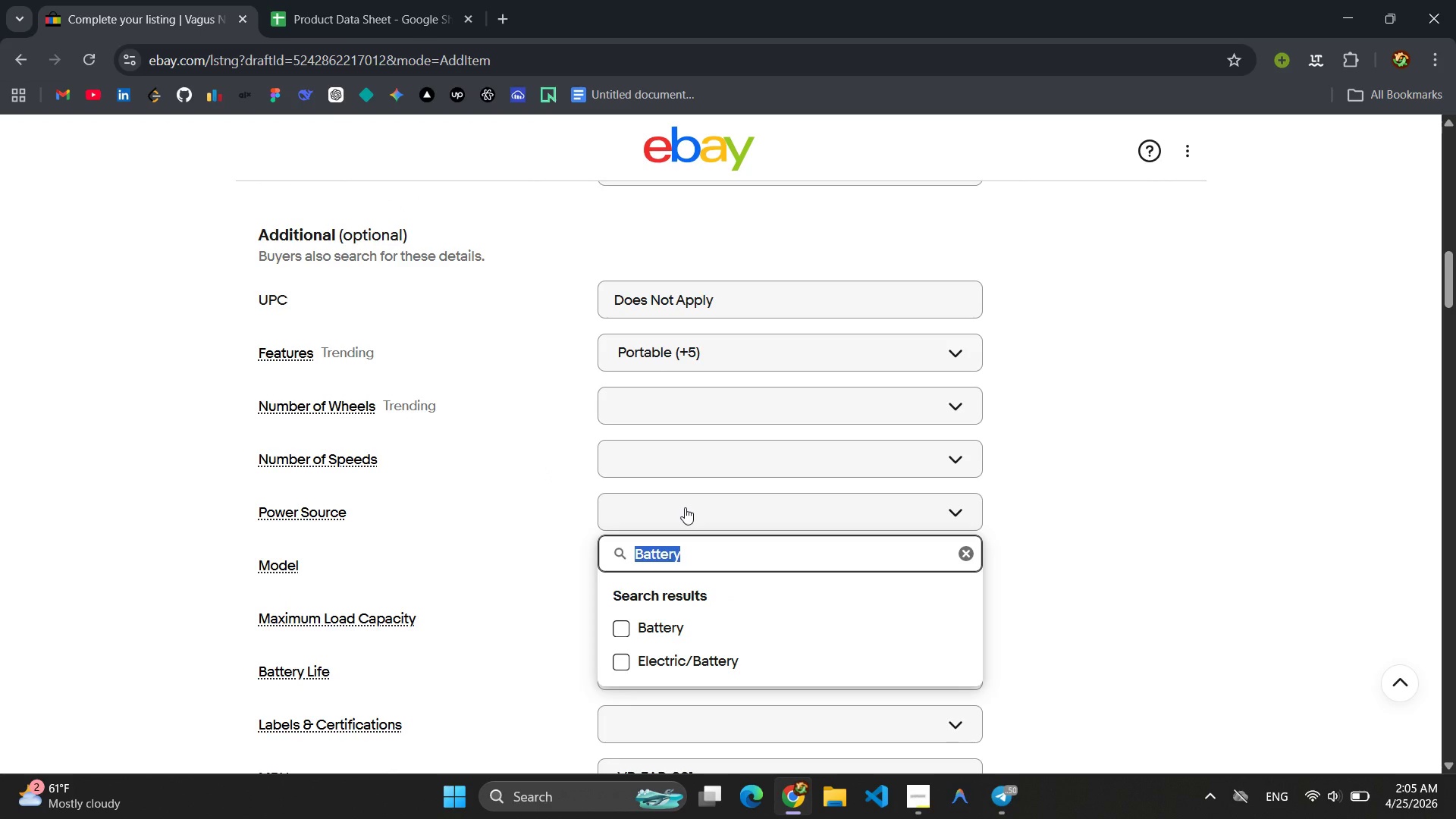 
key(Enter)
 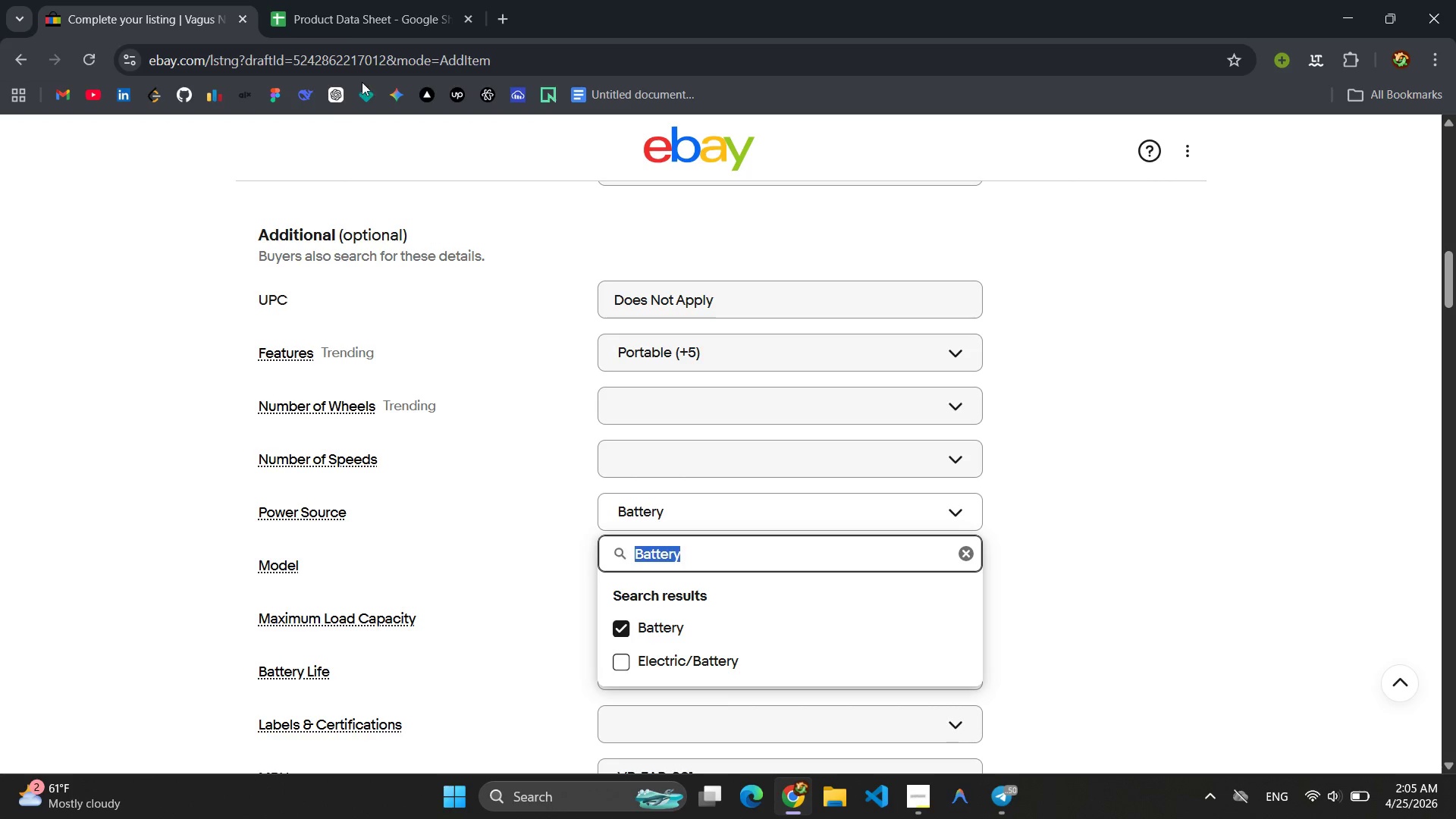 
left_click([347, 0])
 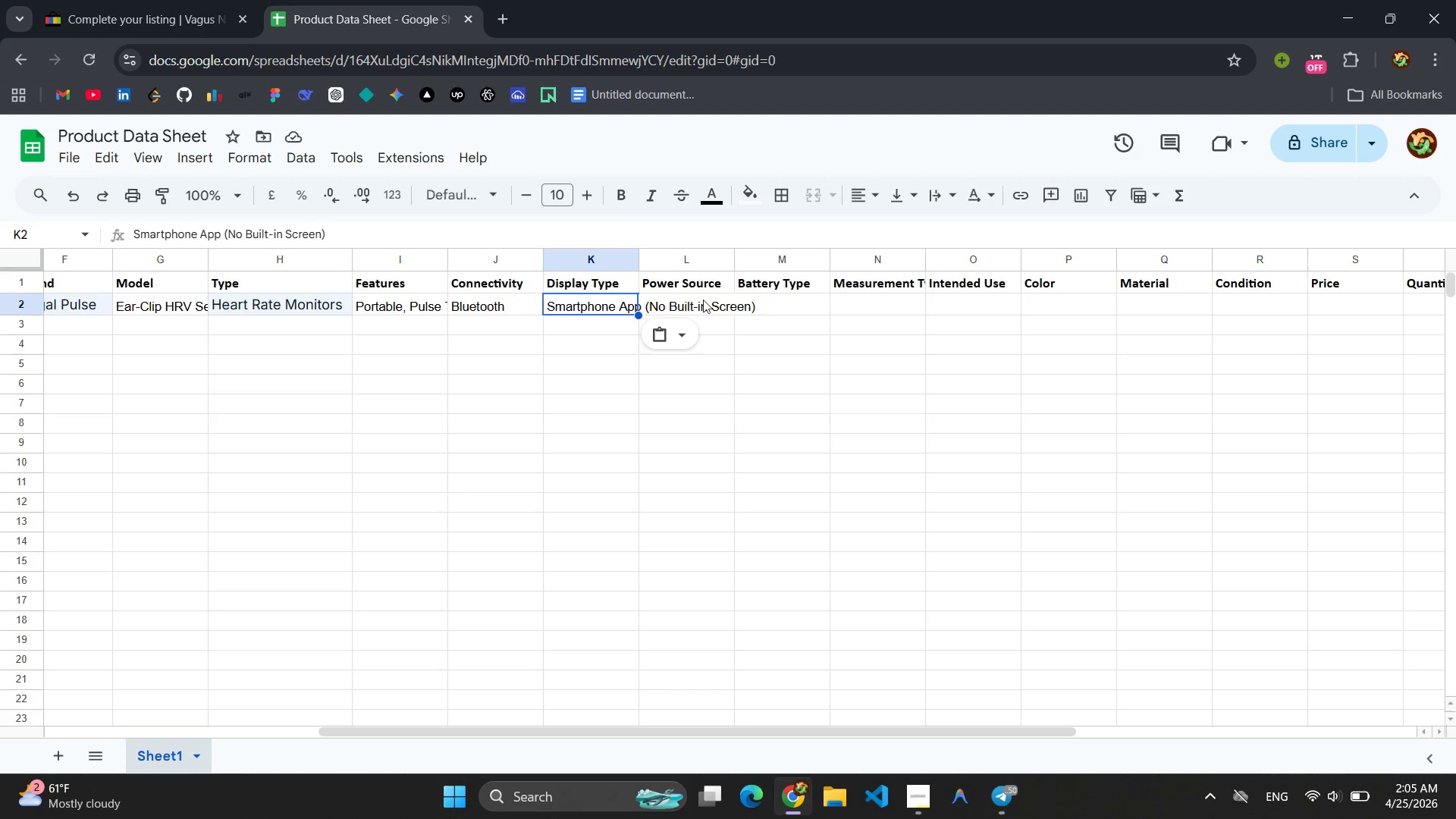 
left_click([698, 303])
 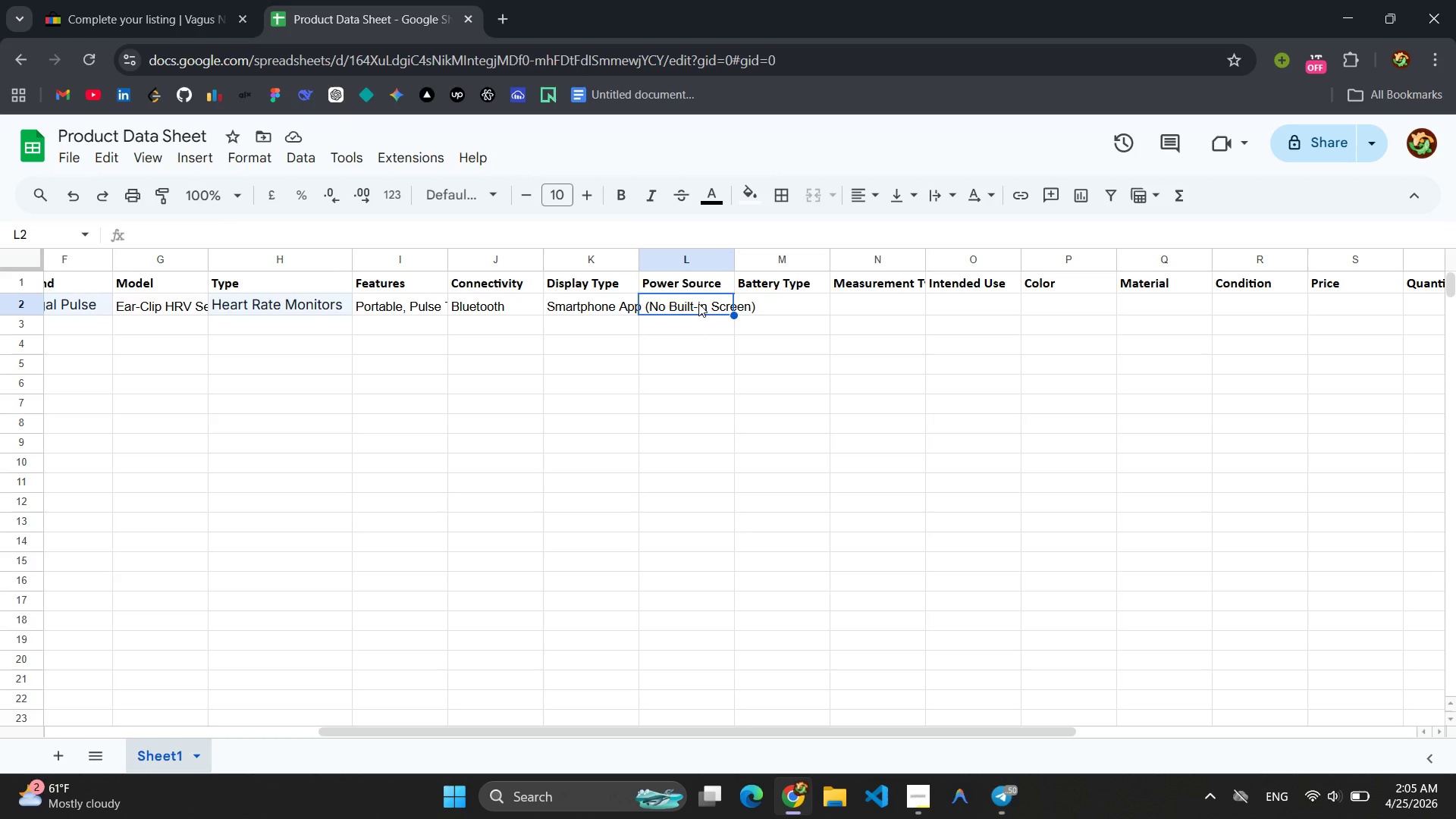 
key(Control+V)
 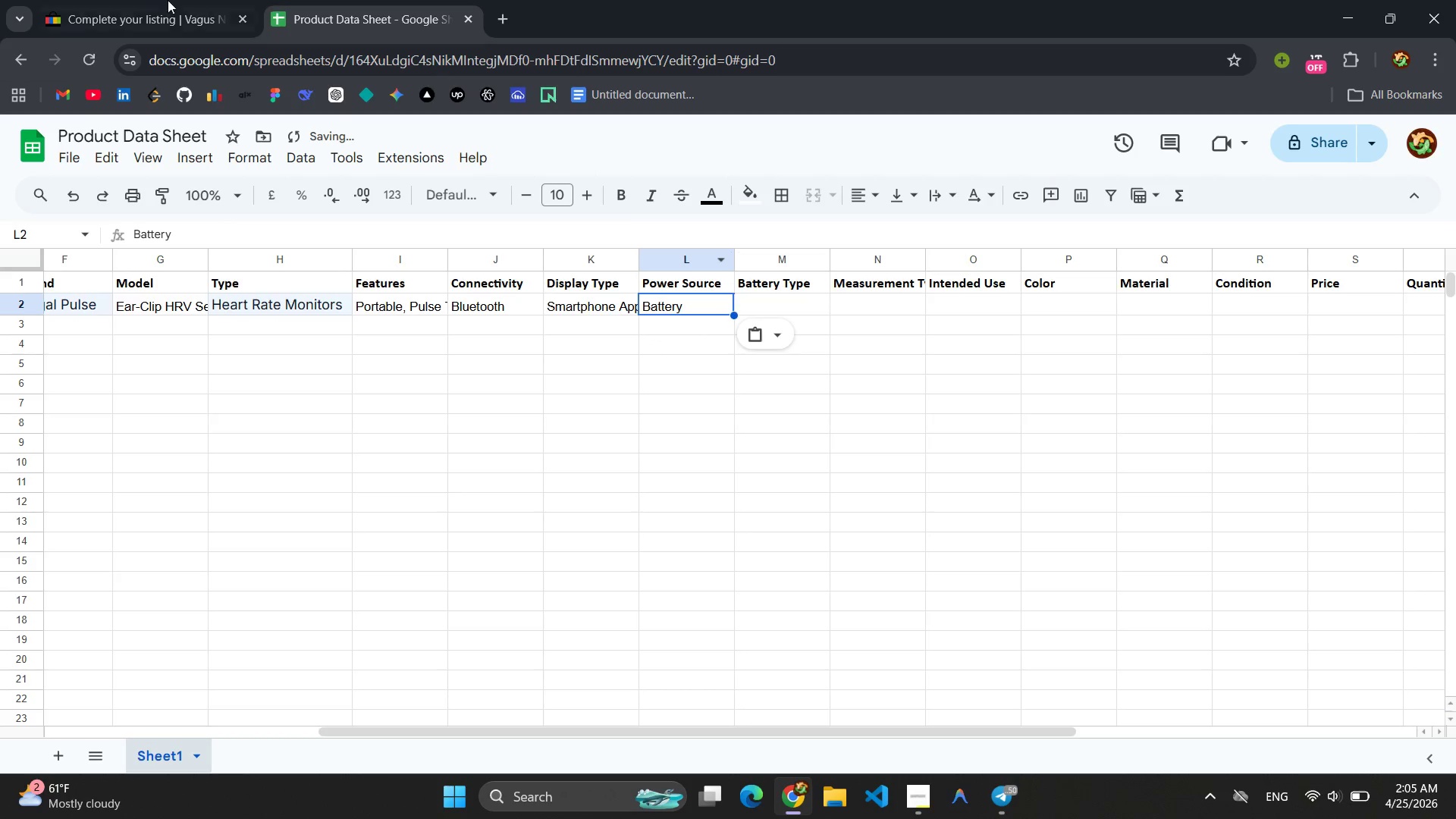 
left_click([146, 0])
 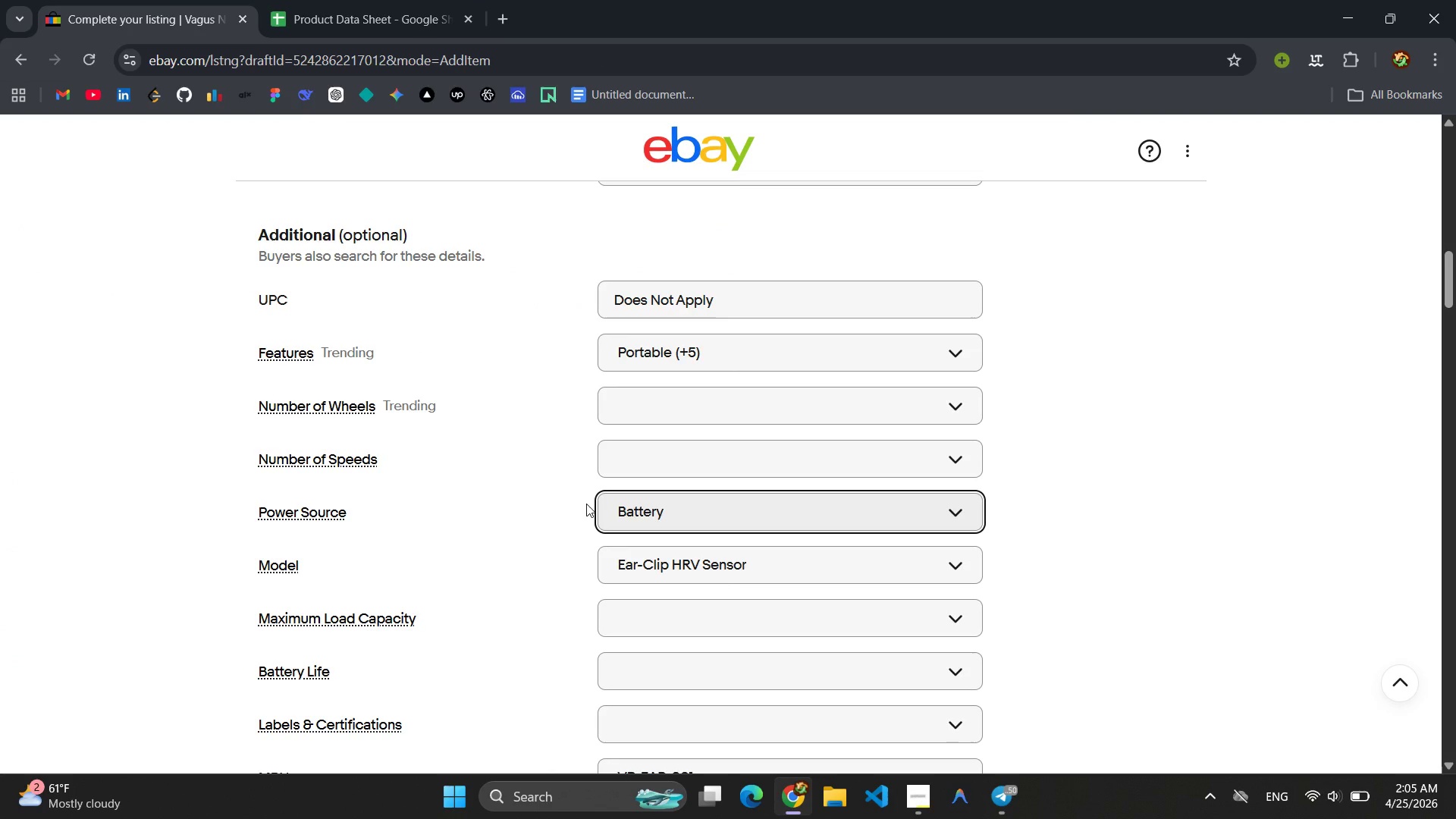 
wait(6.61)
 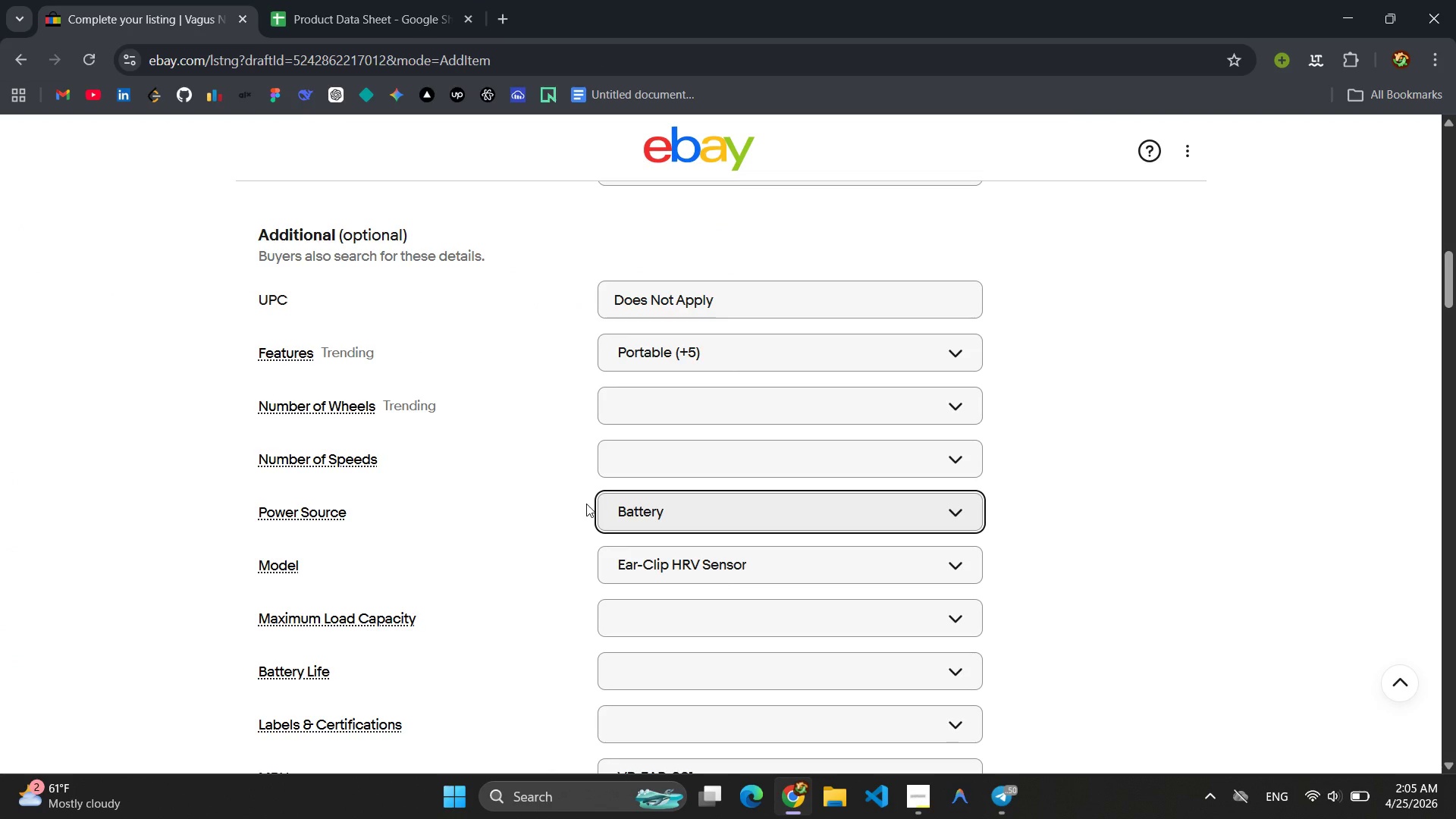 
scroll: coordinate [591, 506], scroll_direction: down, amount: 3.0
 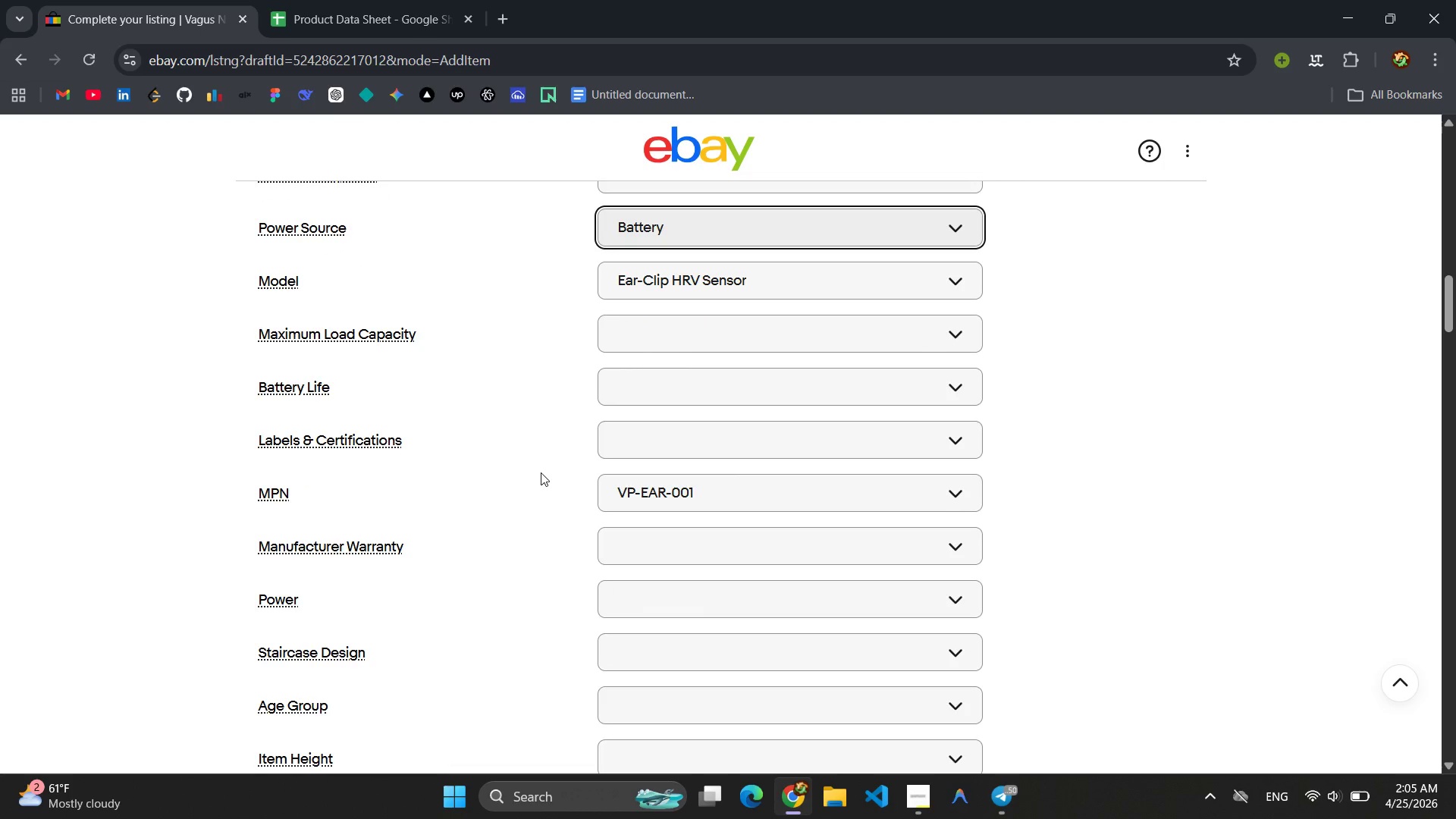 
scroll: coordinate [554, 475], scroll_direction: up, amount: 1.0
 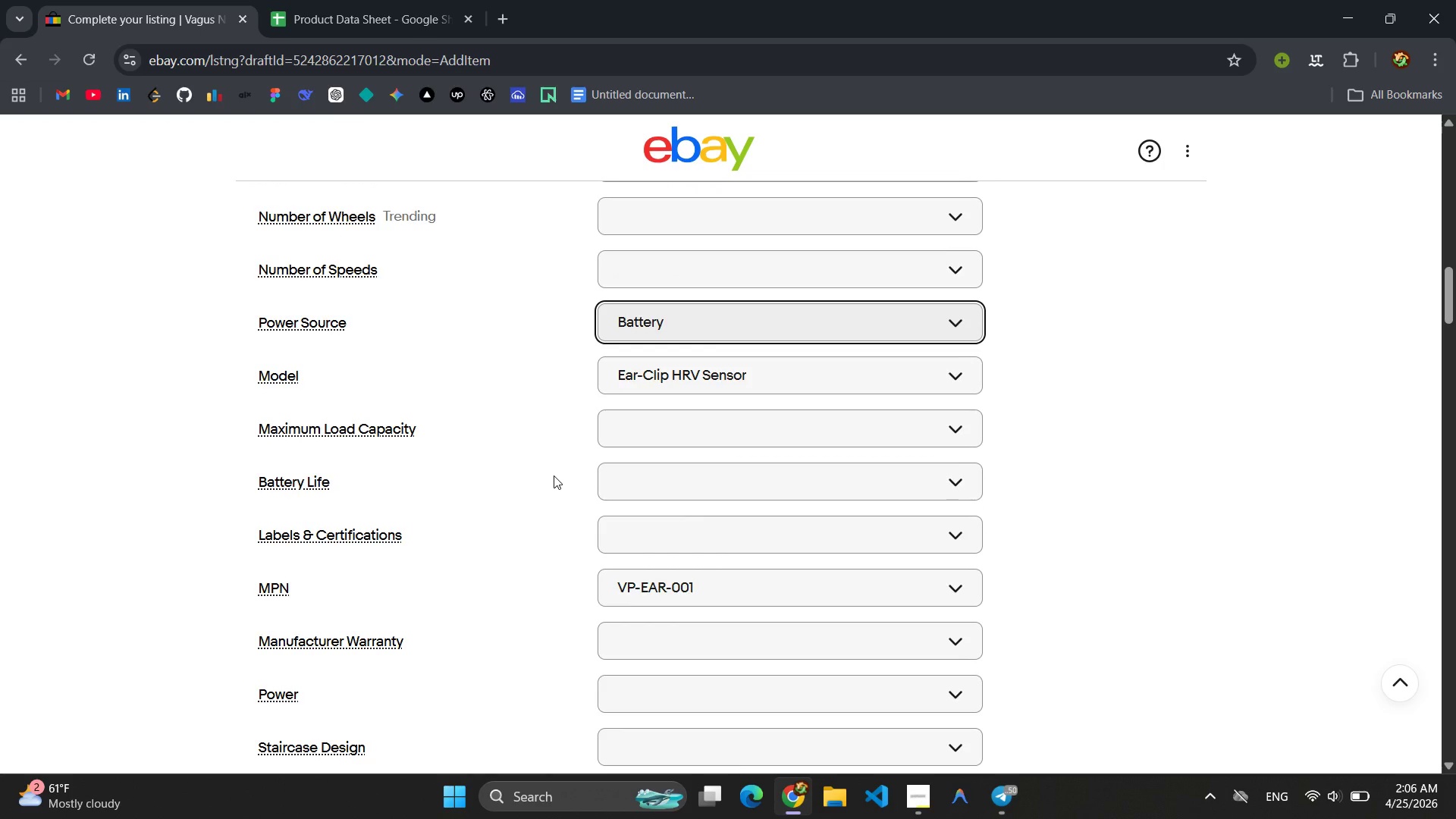 
scroll: coordinate [557, 482], scroll_direction: down, amount: 8.0
 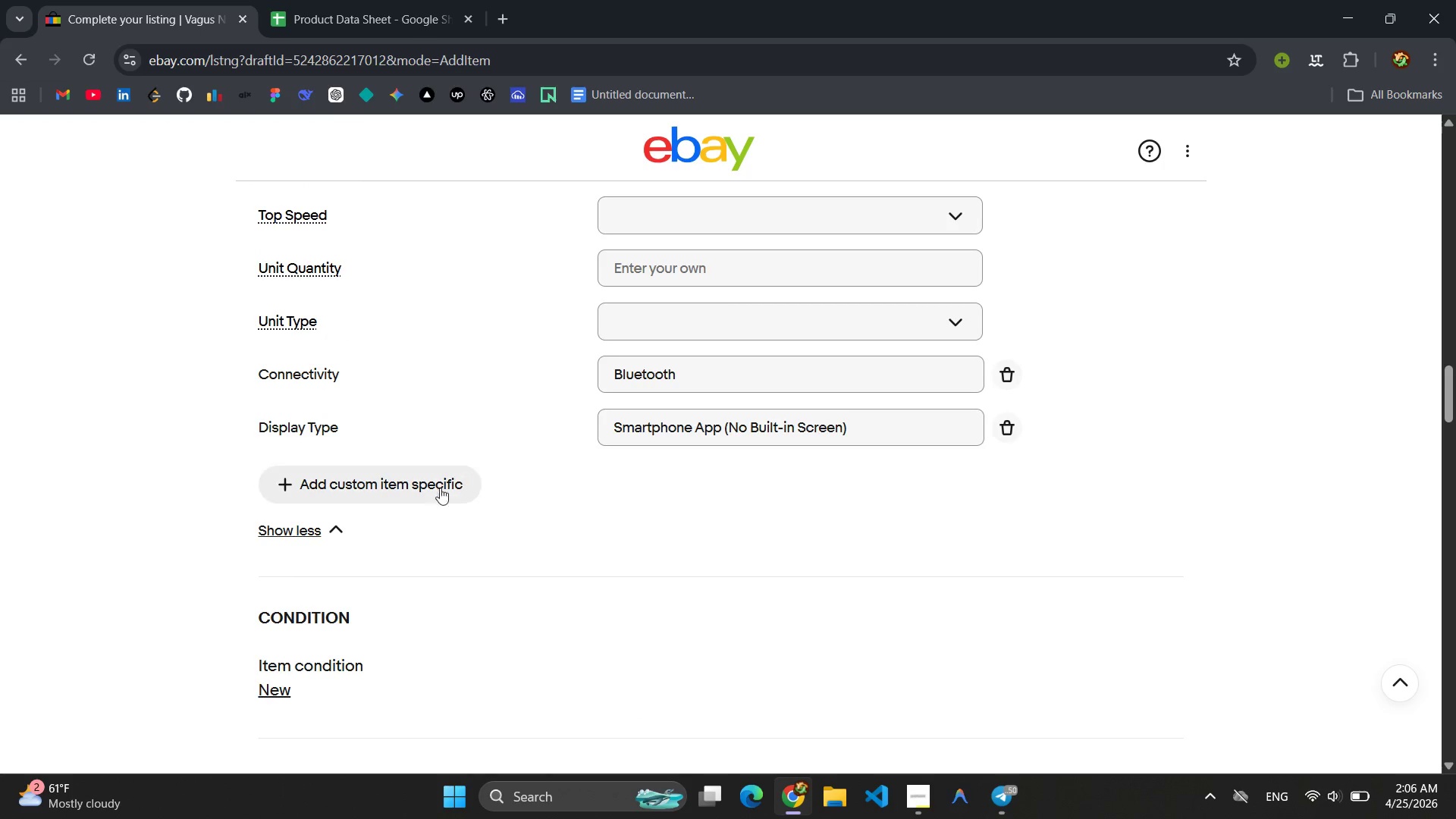 
left_click([410, 494])
 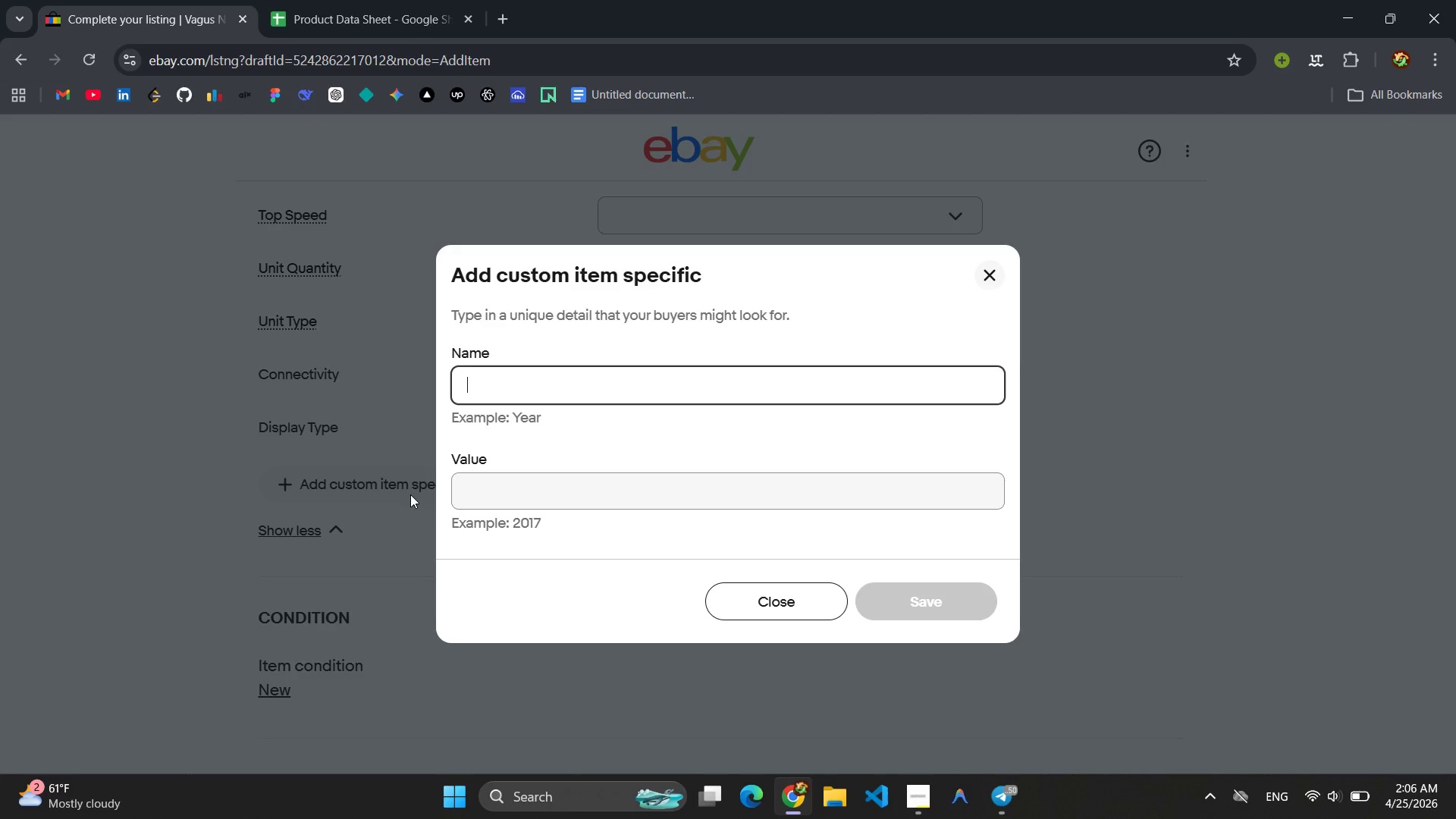 
type(Battery Type )
 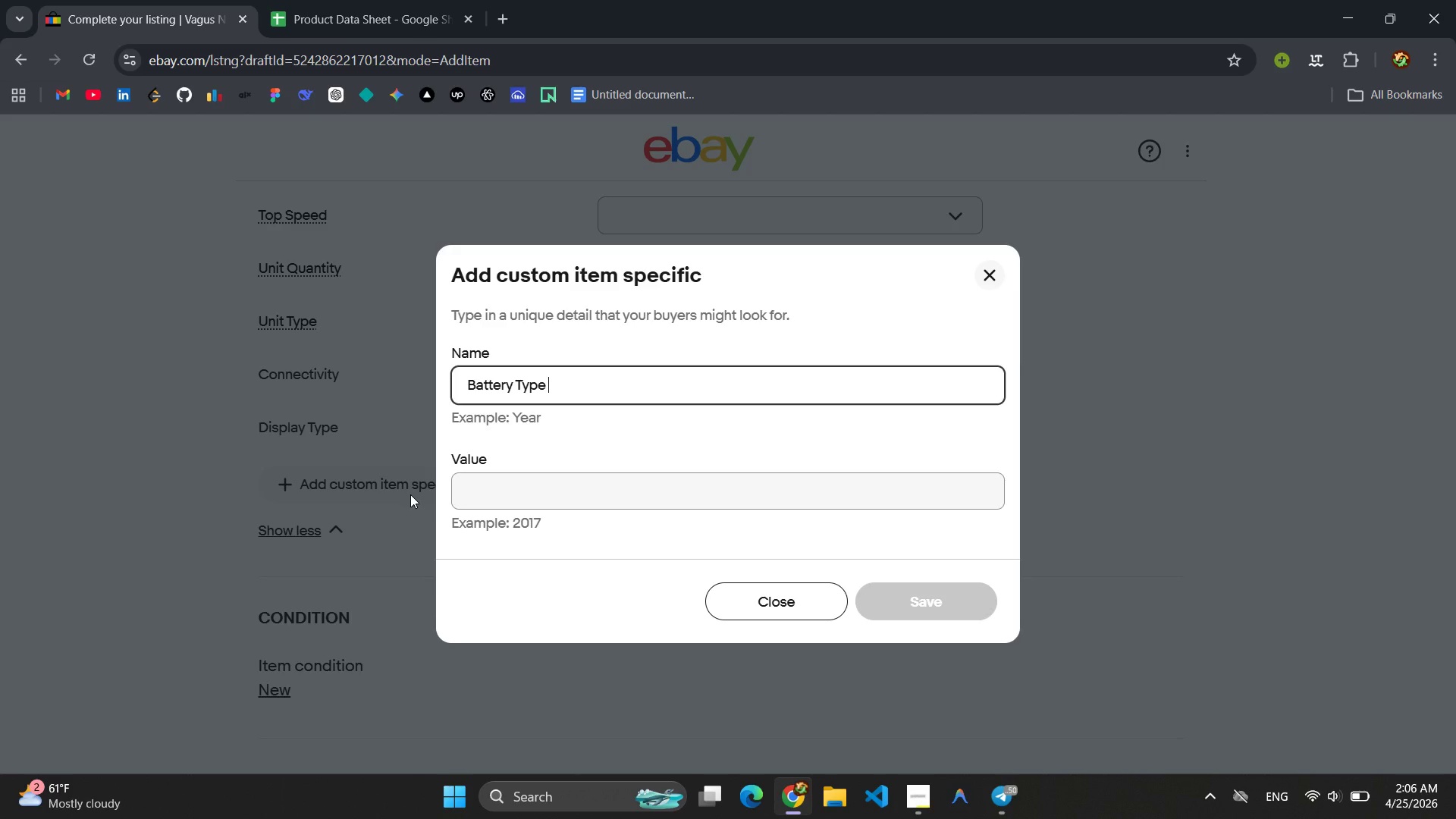 
left_click([556, 501])
 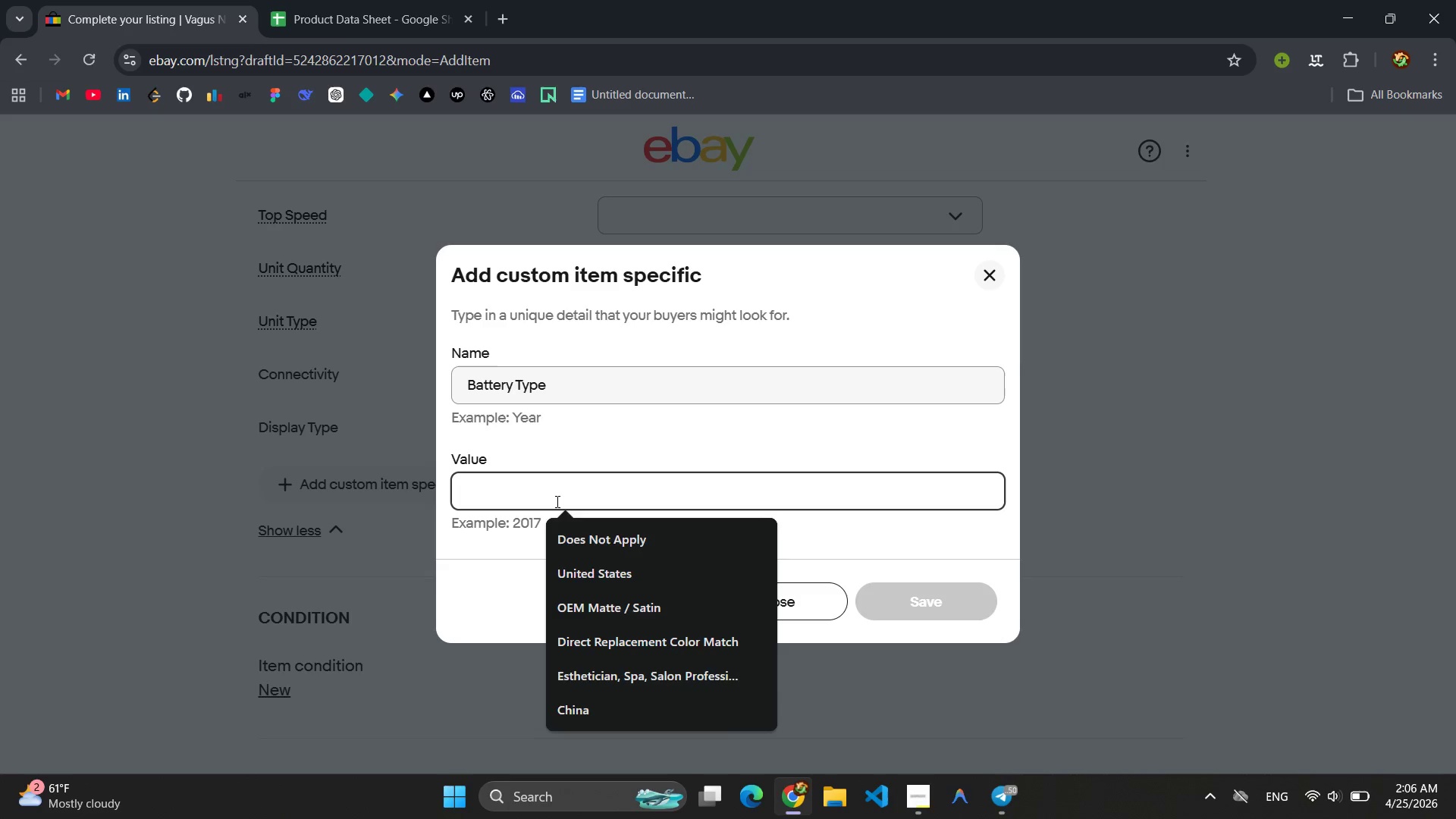 
type(Lithiun)
key(Backspace)
type(m Polymer)
 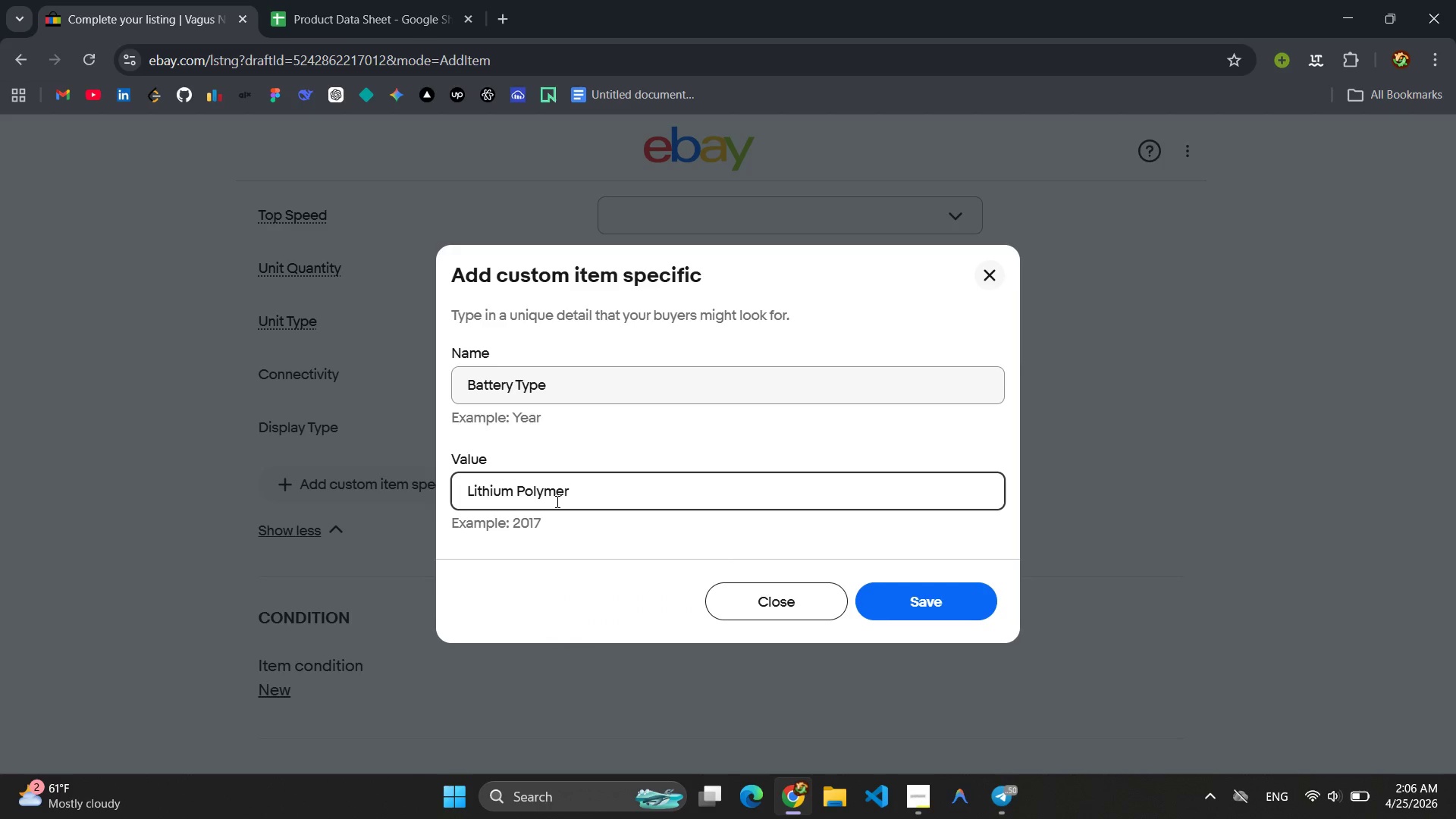 
key(Control+A)
 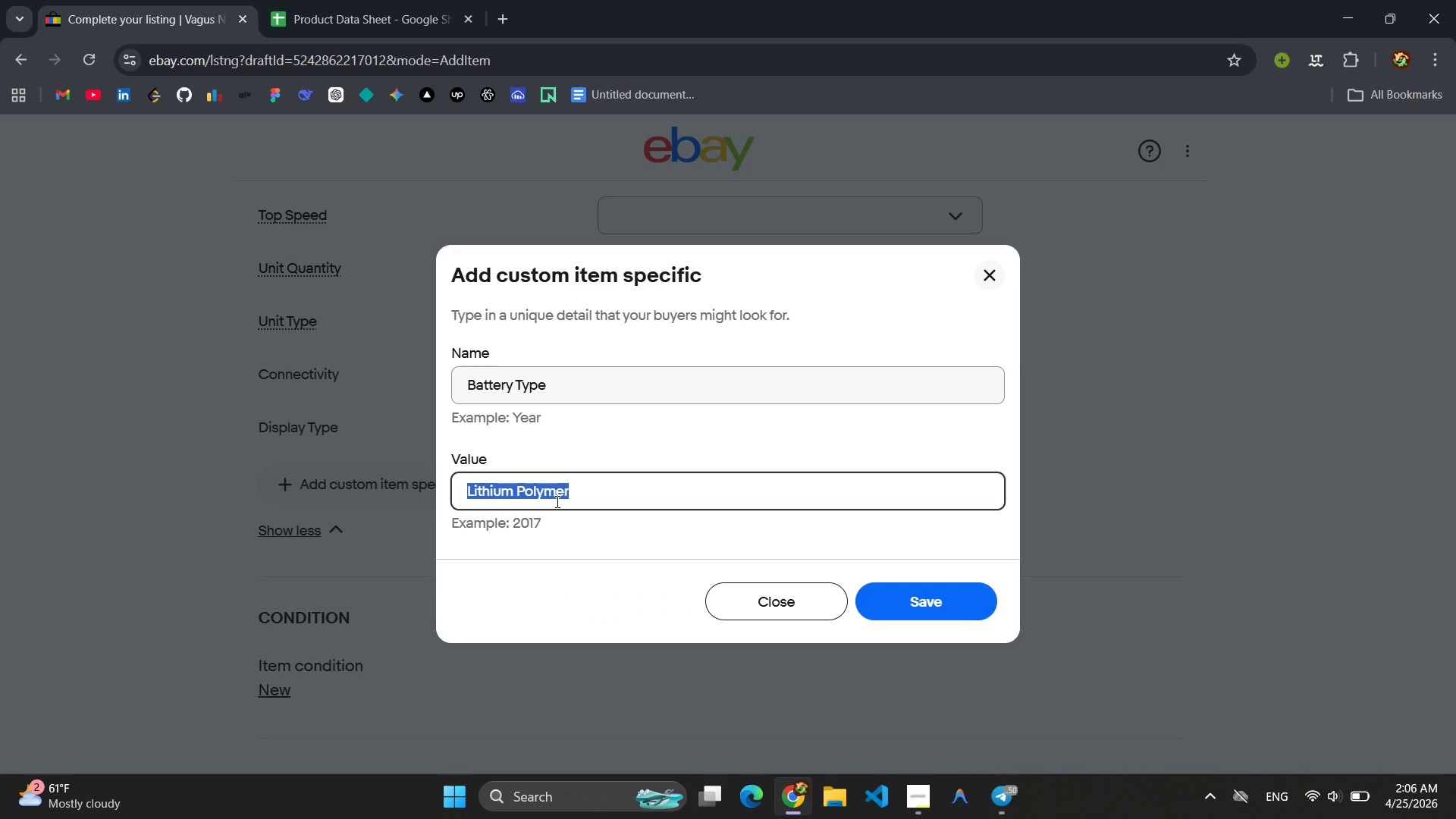 
key(Control+C)
 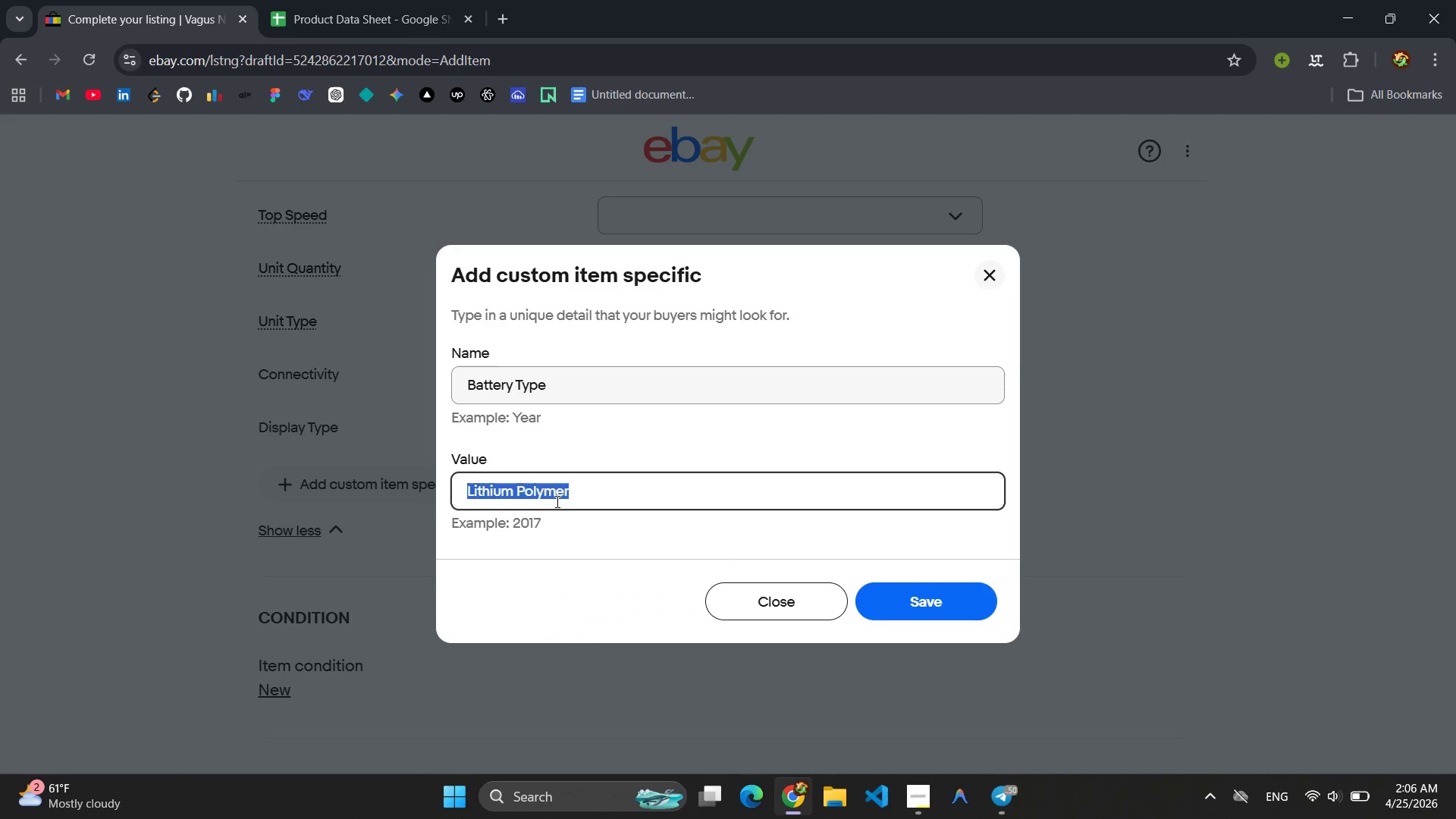 
key(Enter)
 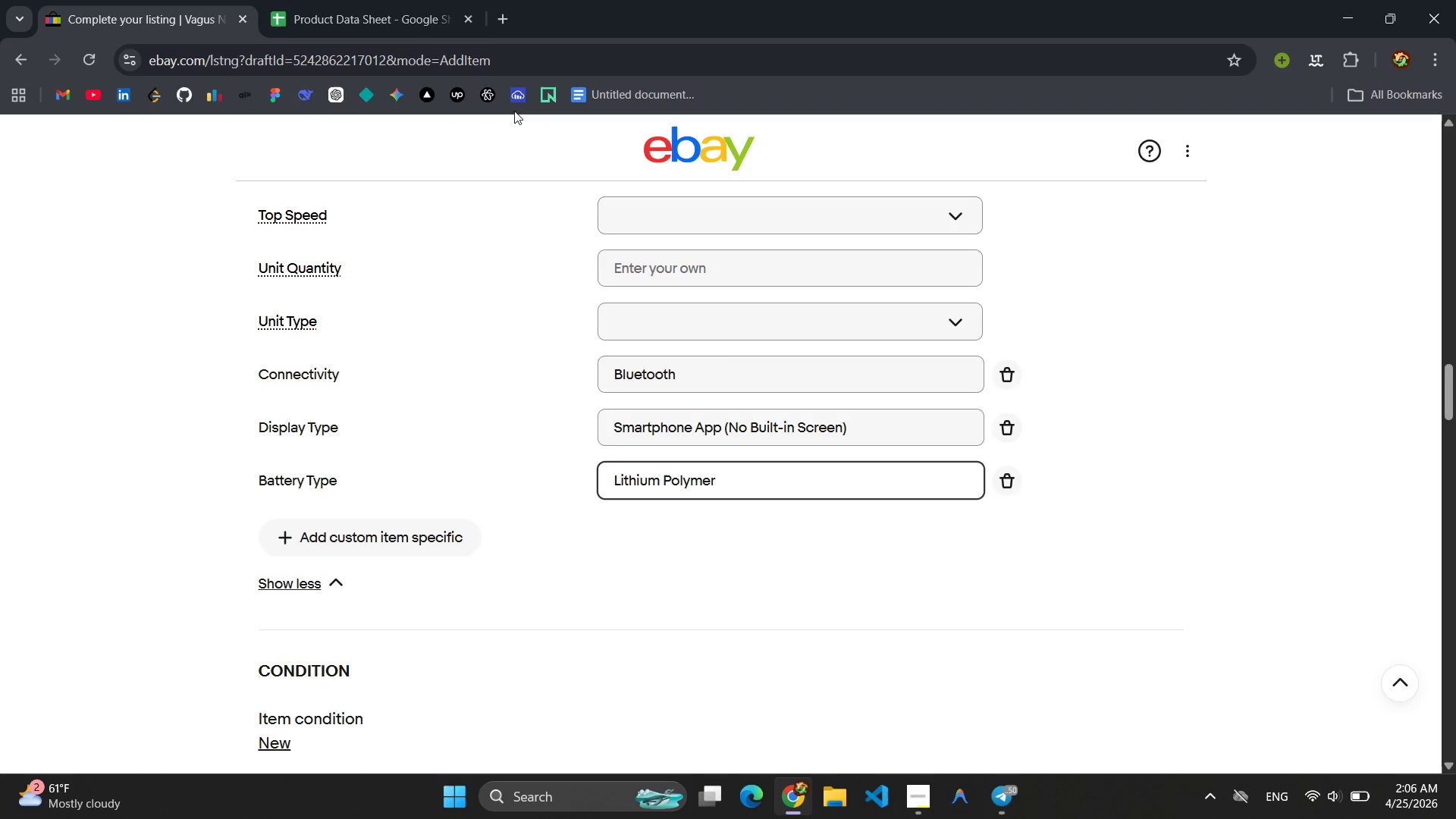 
left_click([391, 0])
 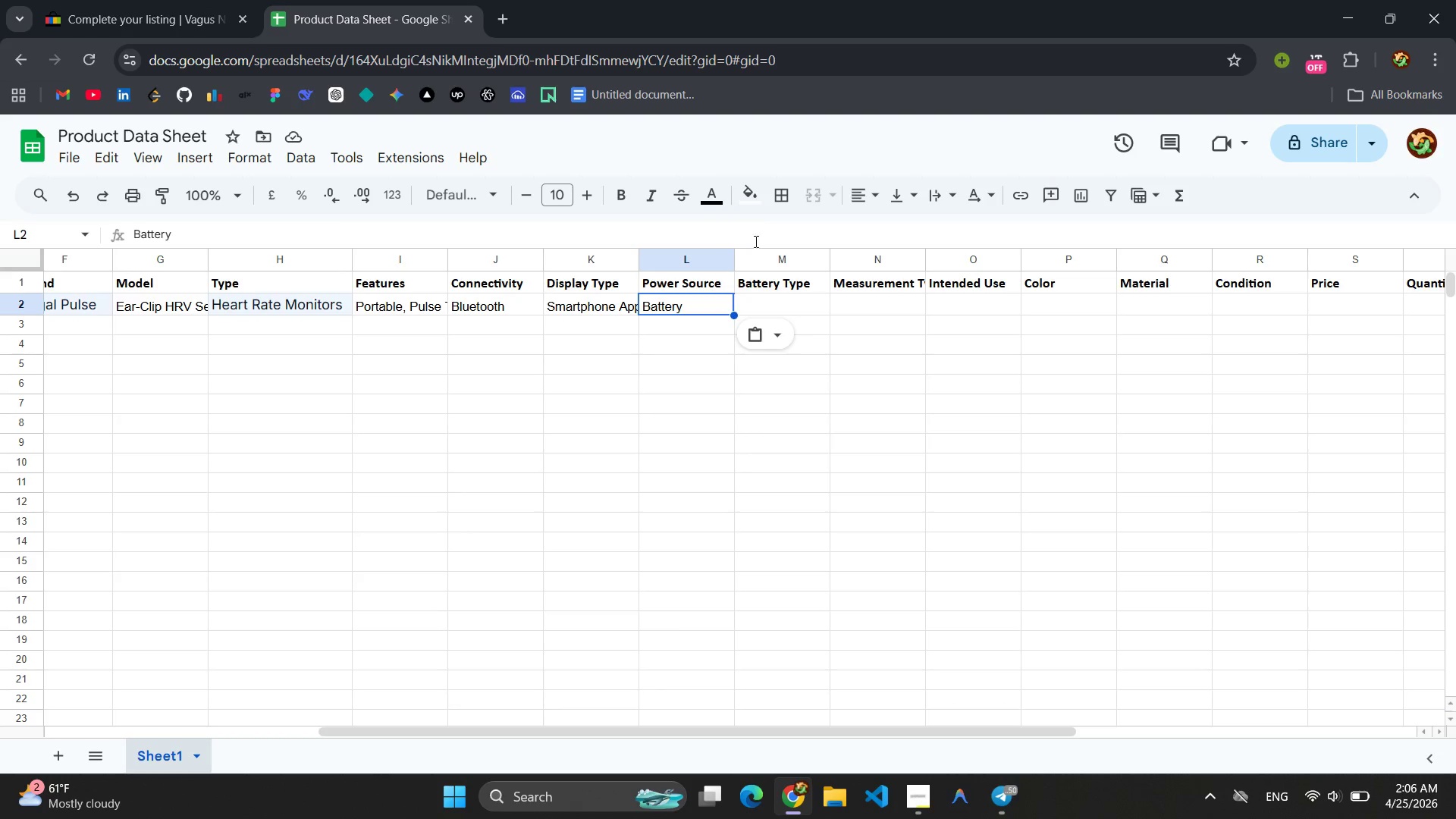 
left_click([783, 310])
 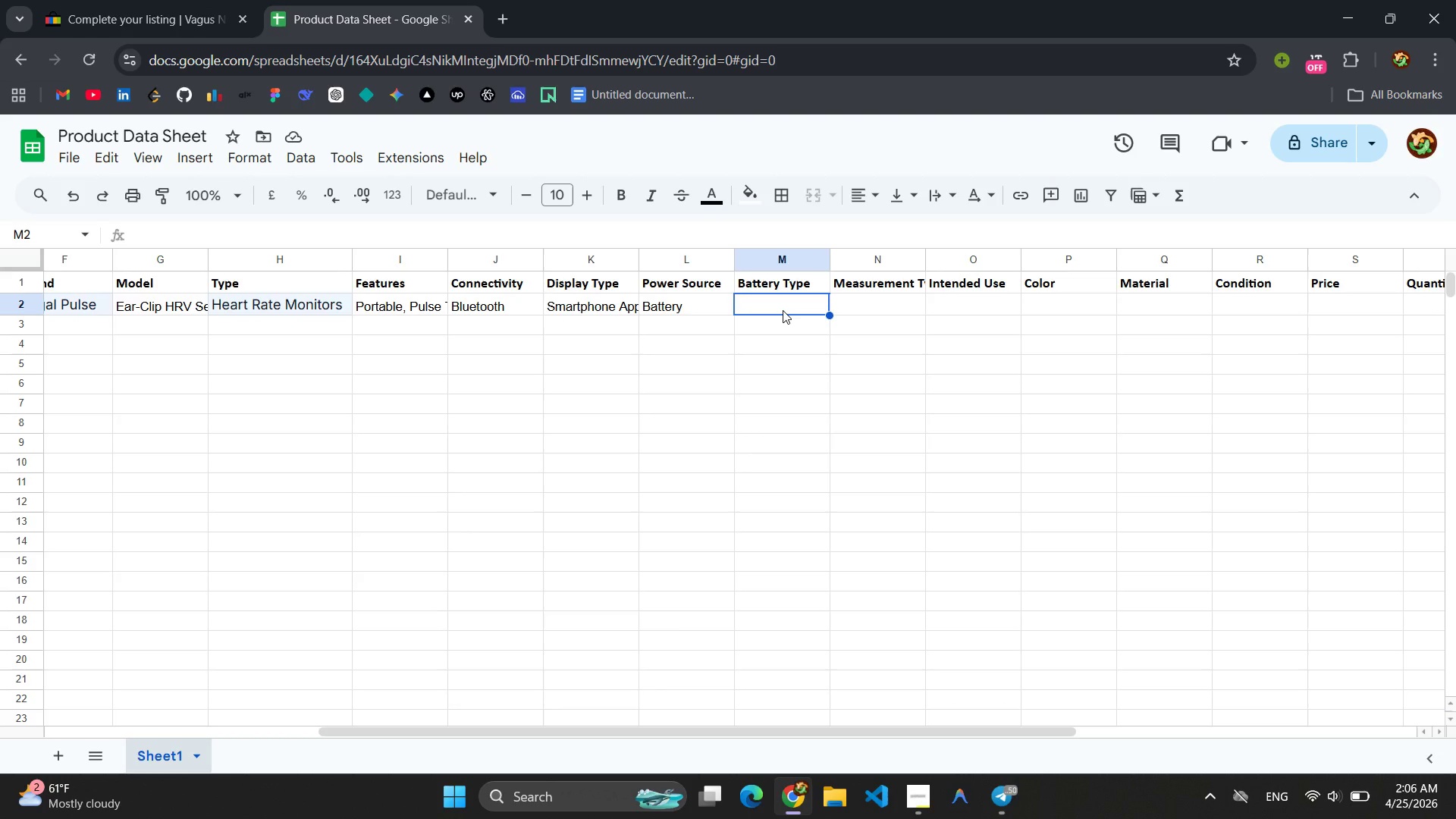 
key(Control+V)
 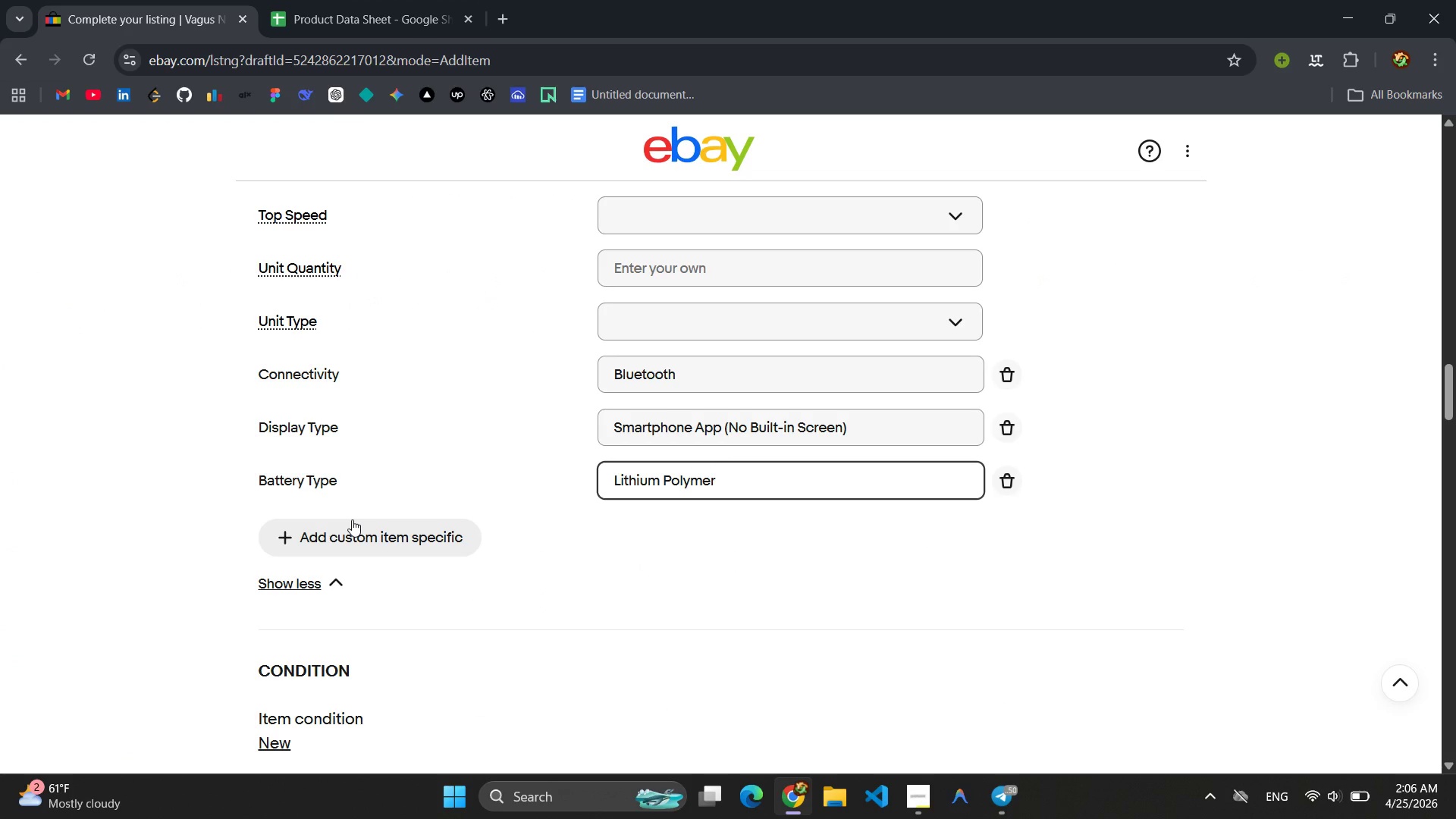 
wait(6.81)
 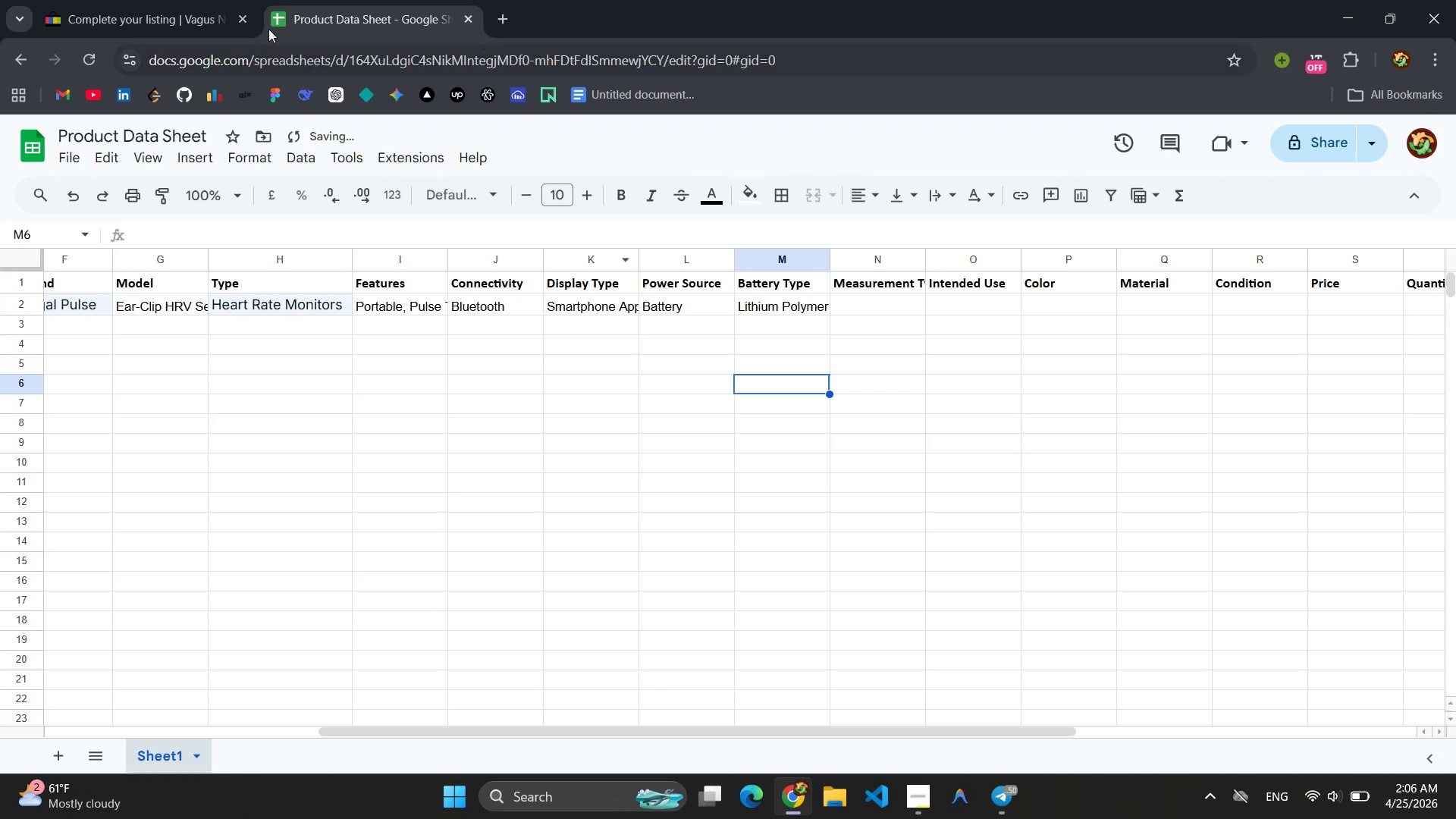 
left_click([352, 526])
 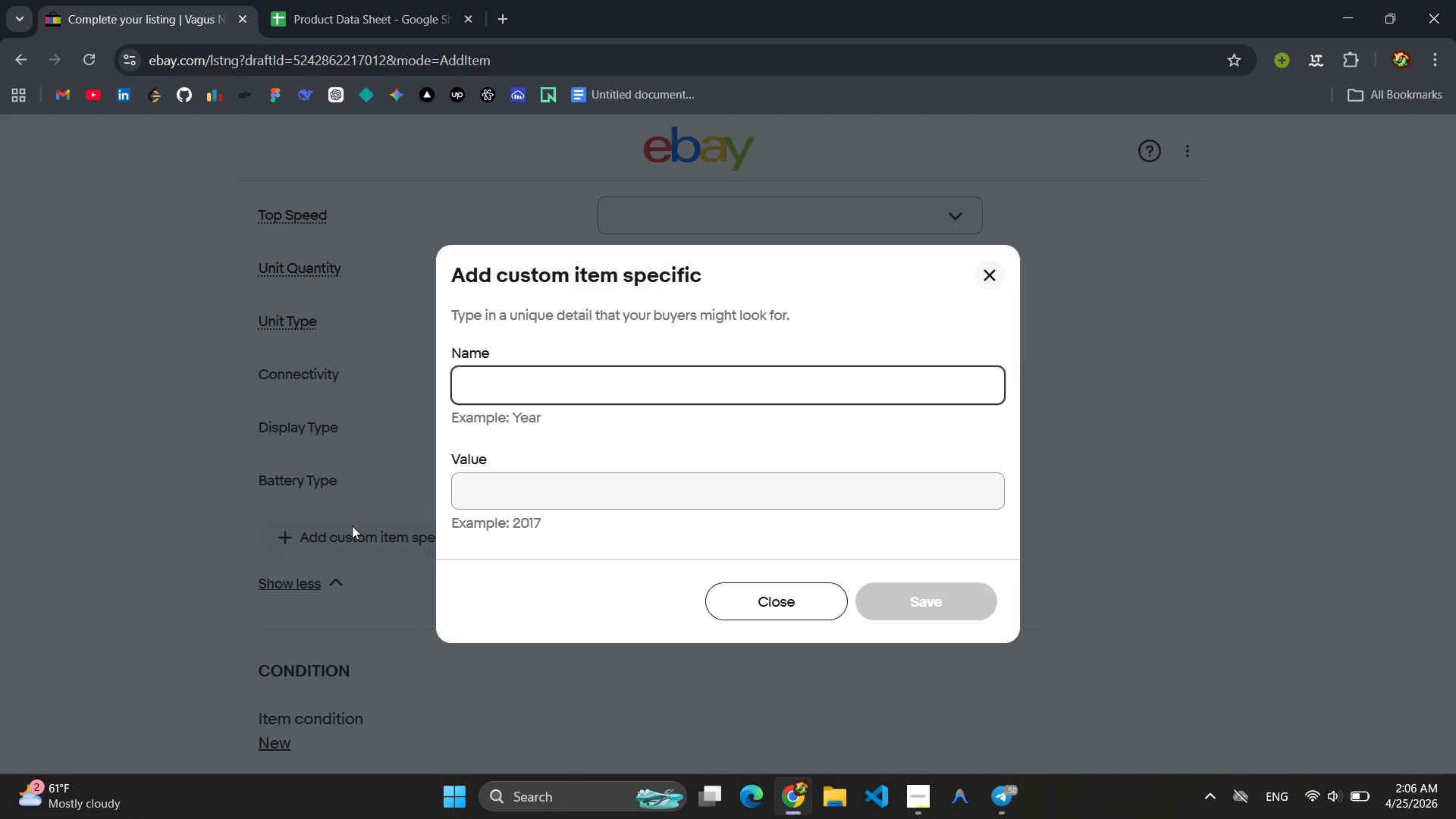 
key(Shift+ShiftLeft)
 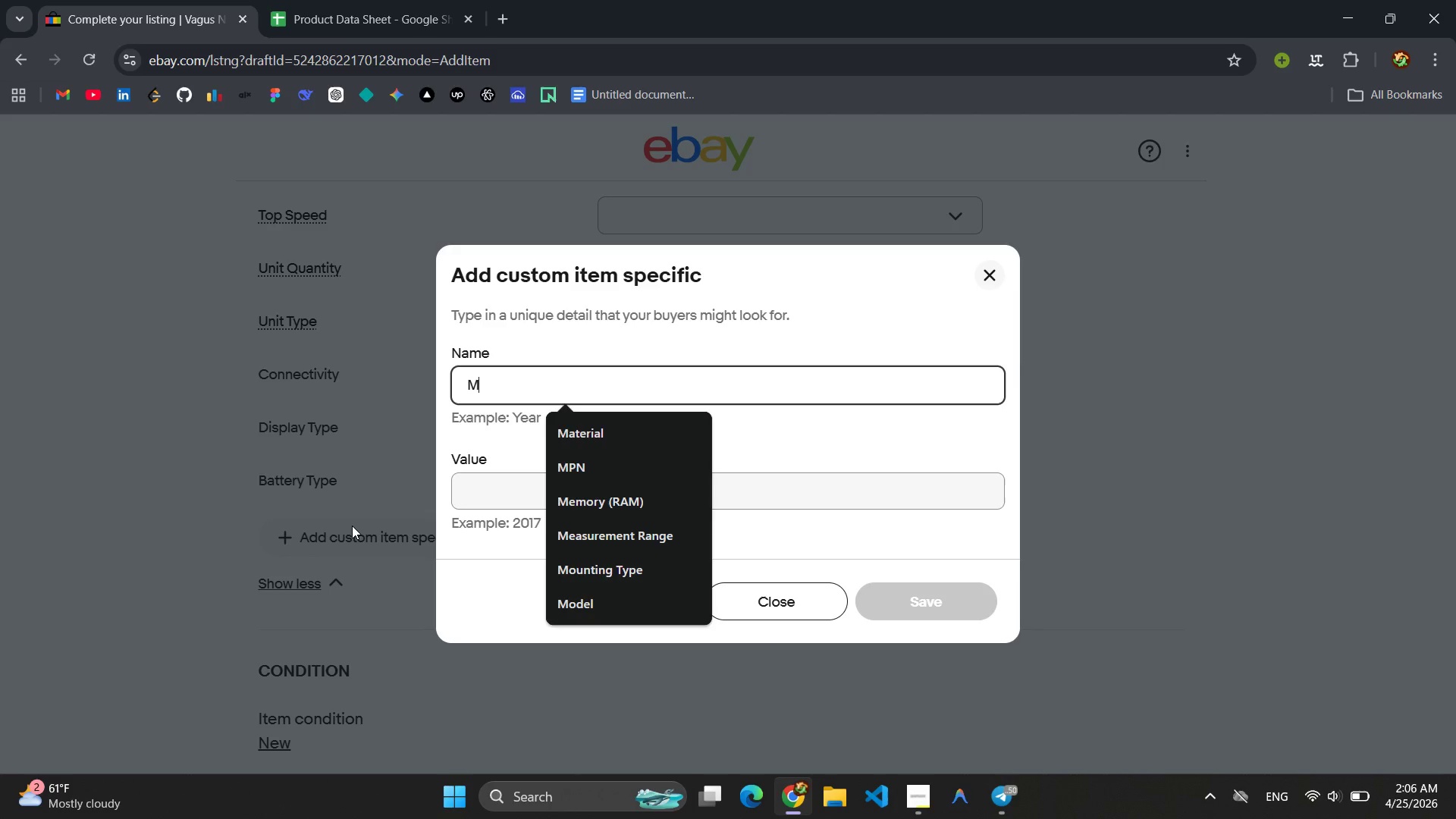 
key(Shift+M)
 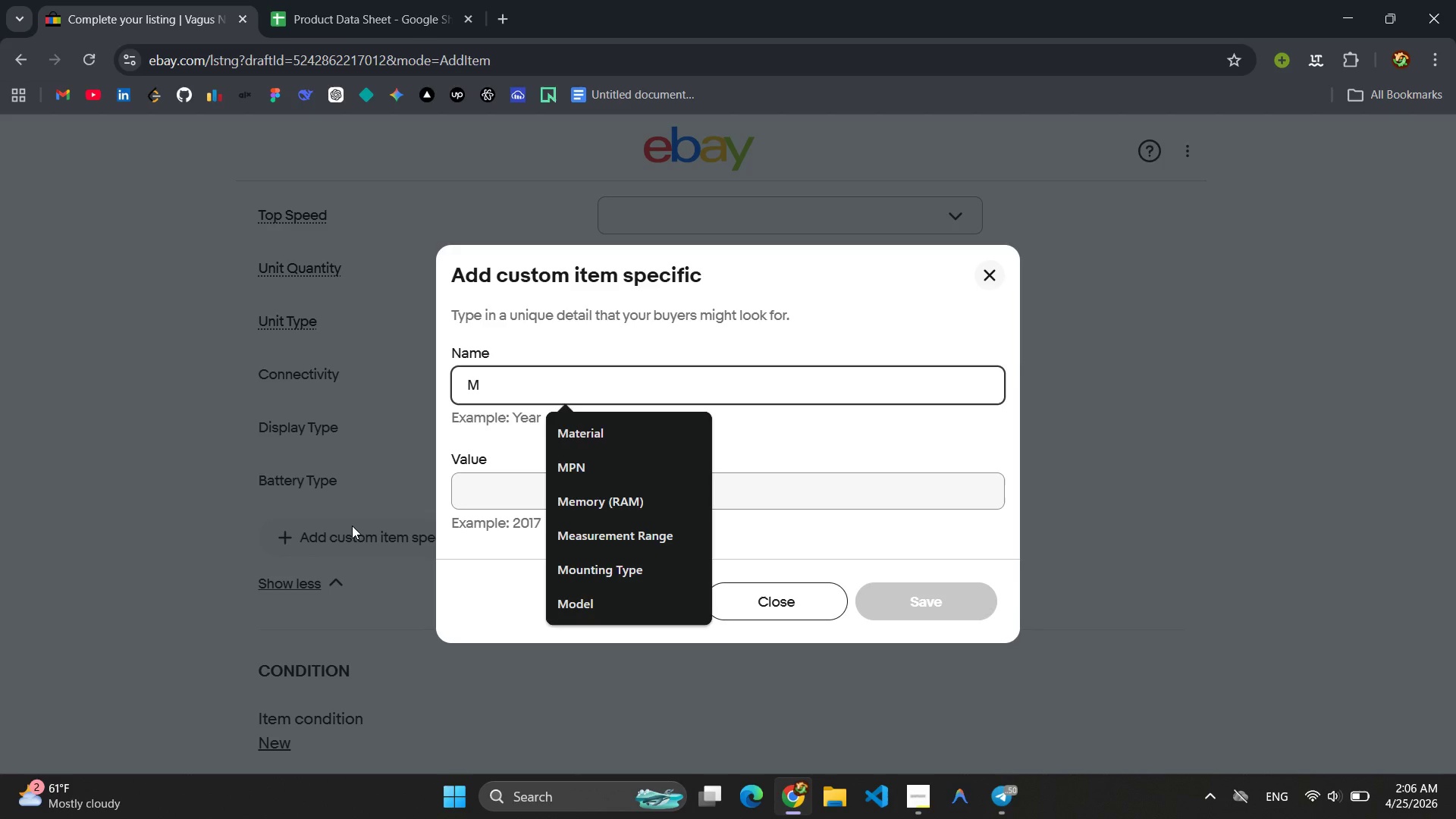 
type(easure)
 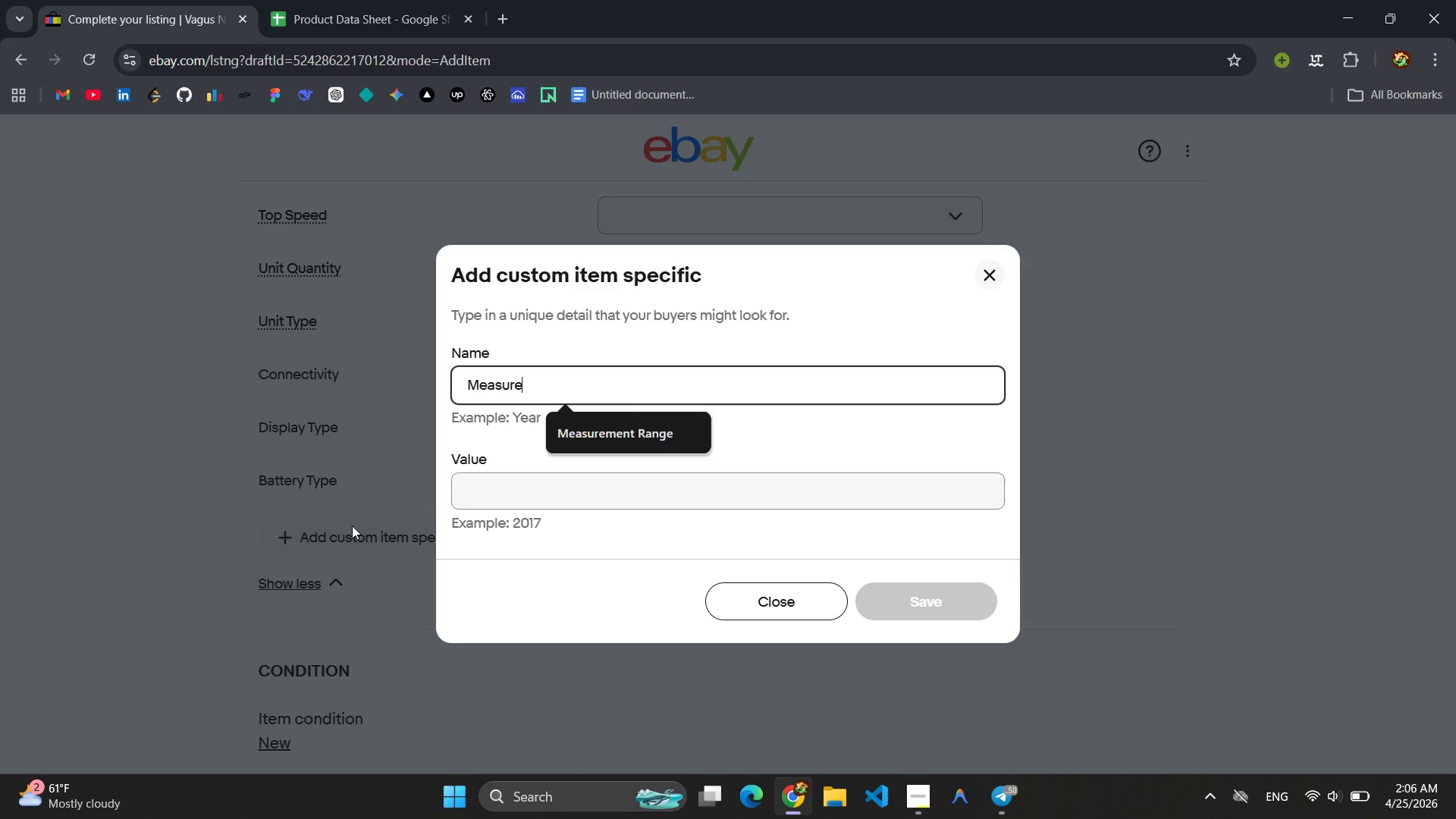 
type(ment Type)
 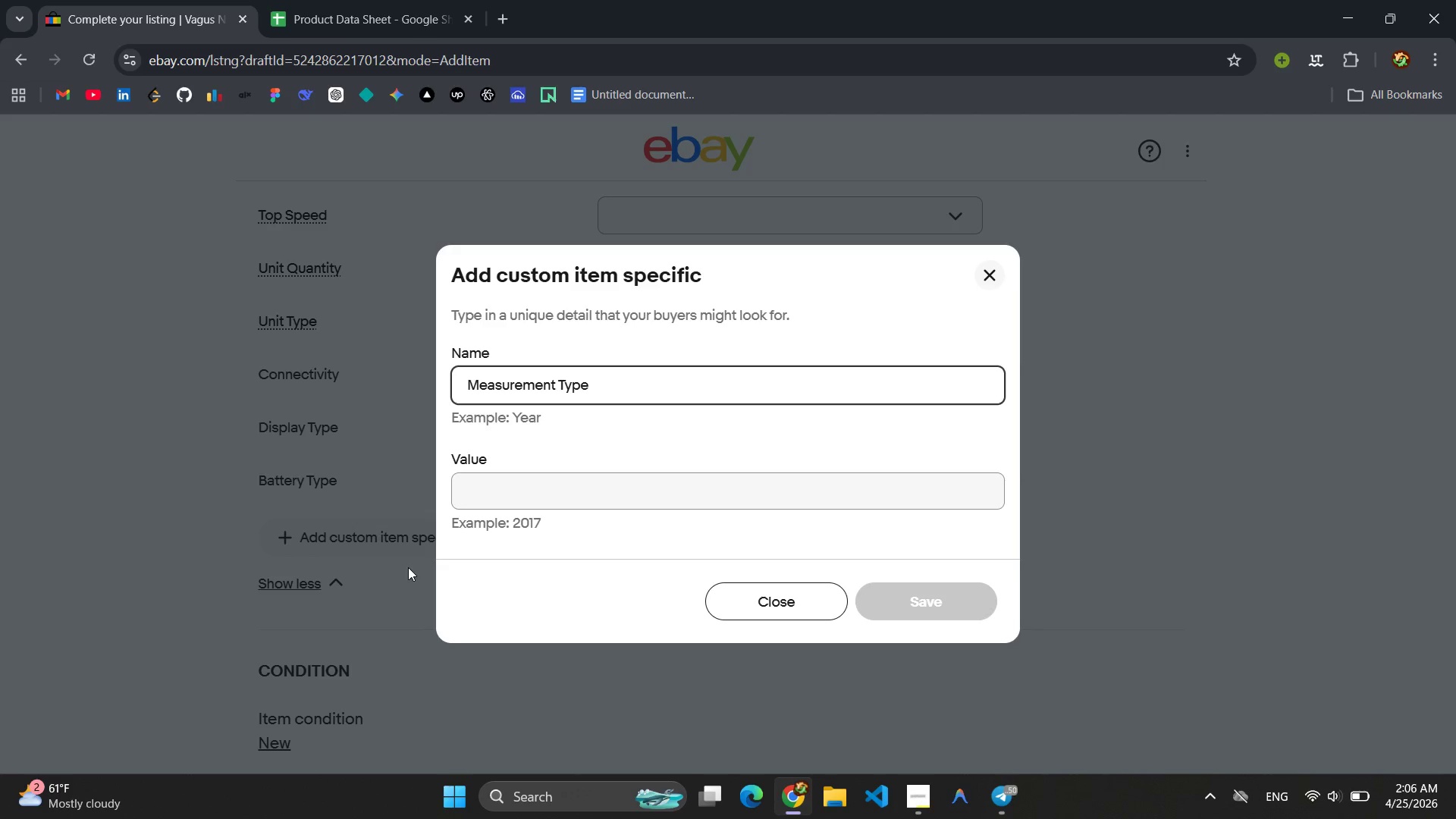 
left_click([506, 491])
 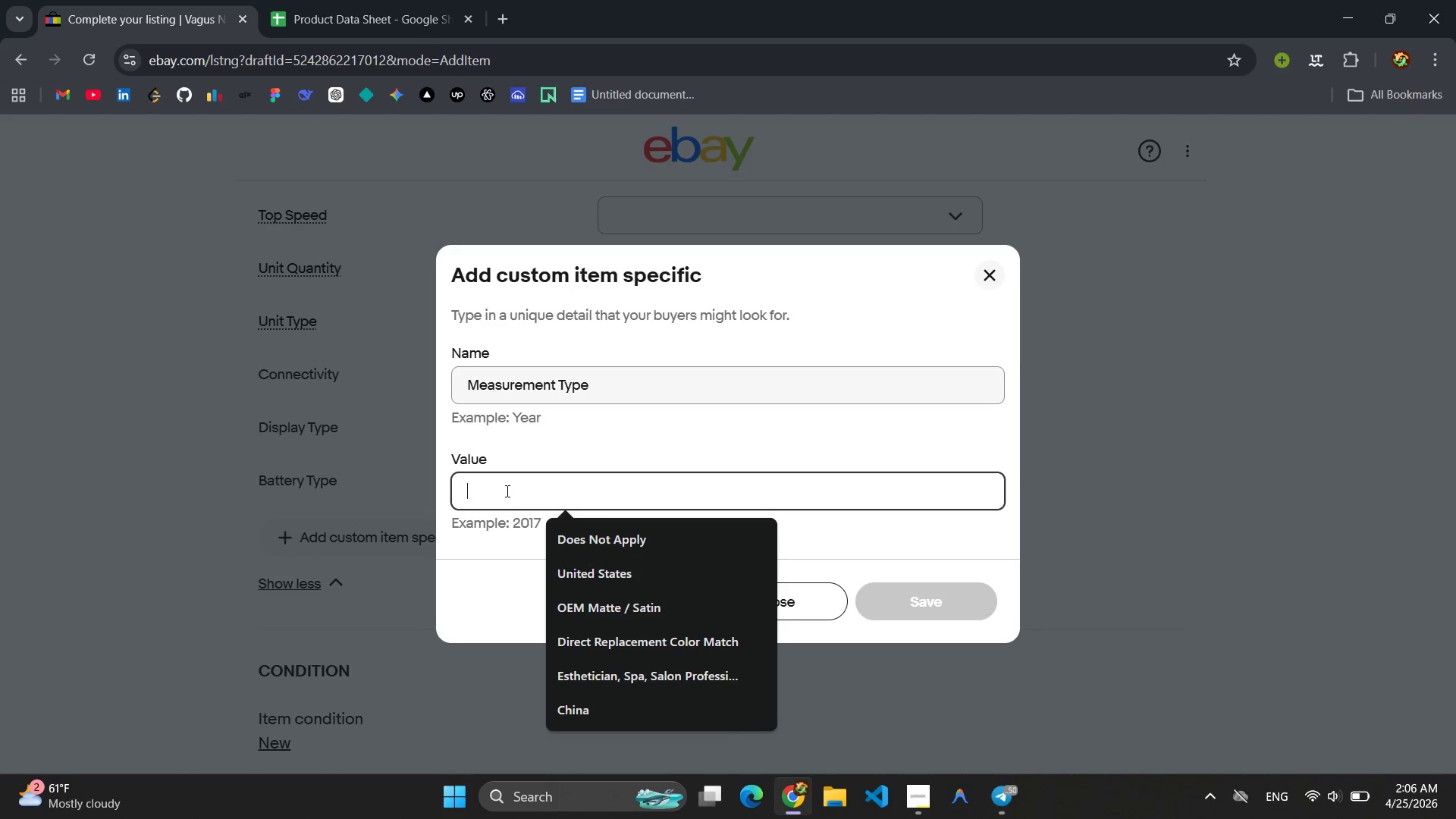 
type(earo)
key(Backspace)
key(Backspace)
key(Backspace)
key(Backspace)
type(Earlobe Clip Sensor)
 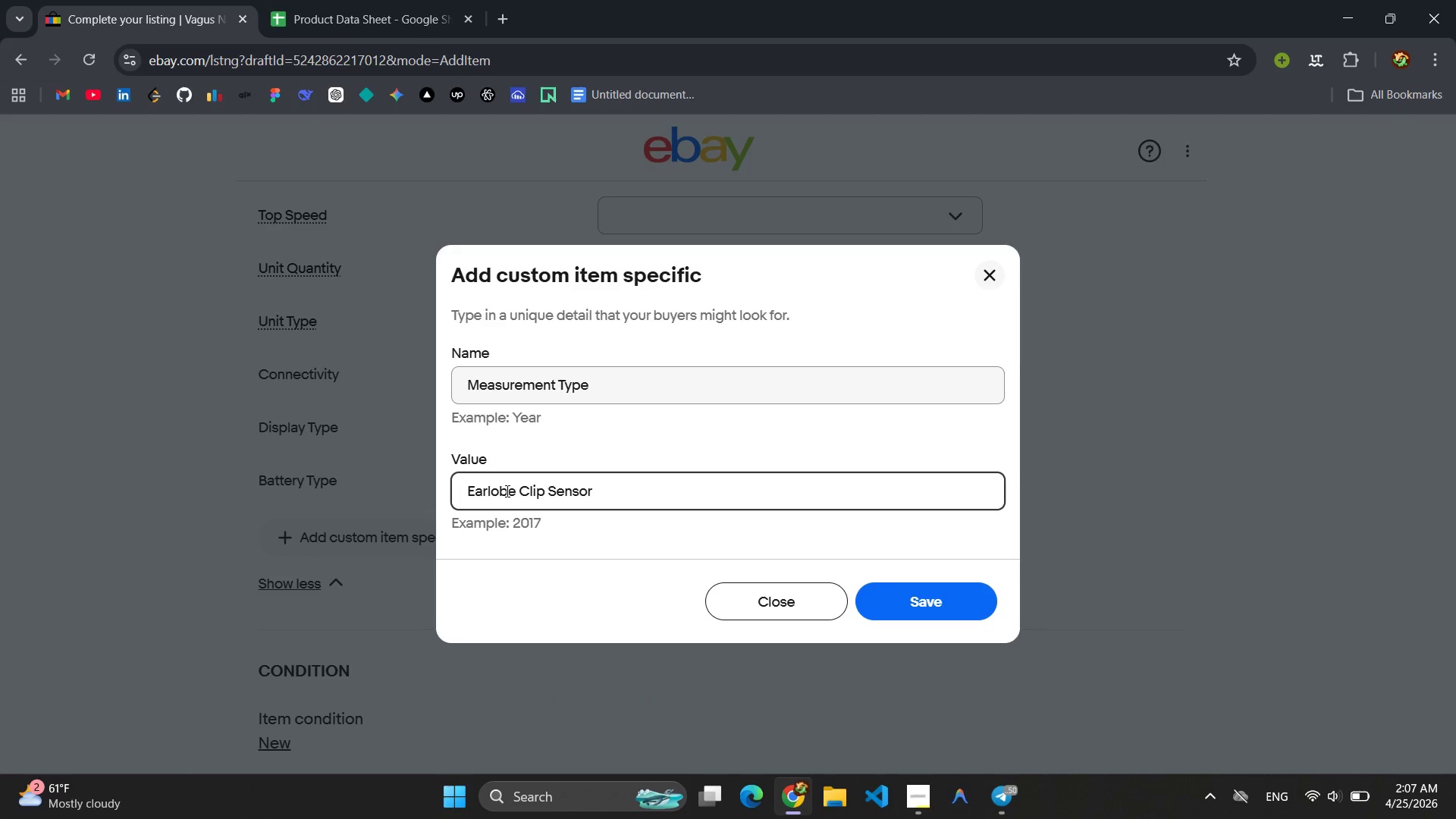 
key(Control+A)
 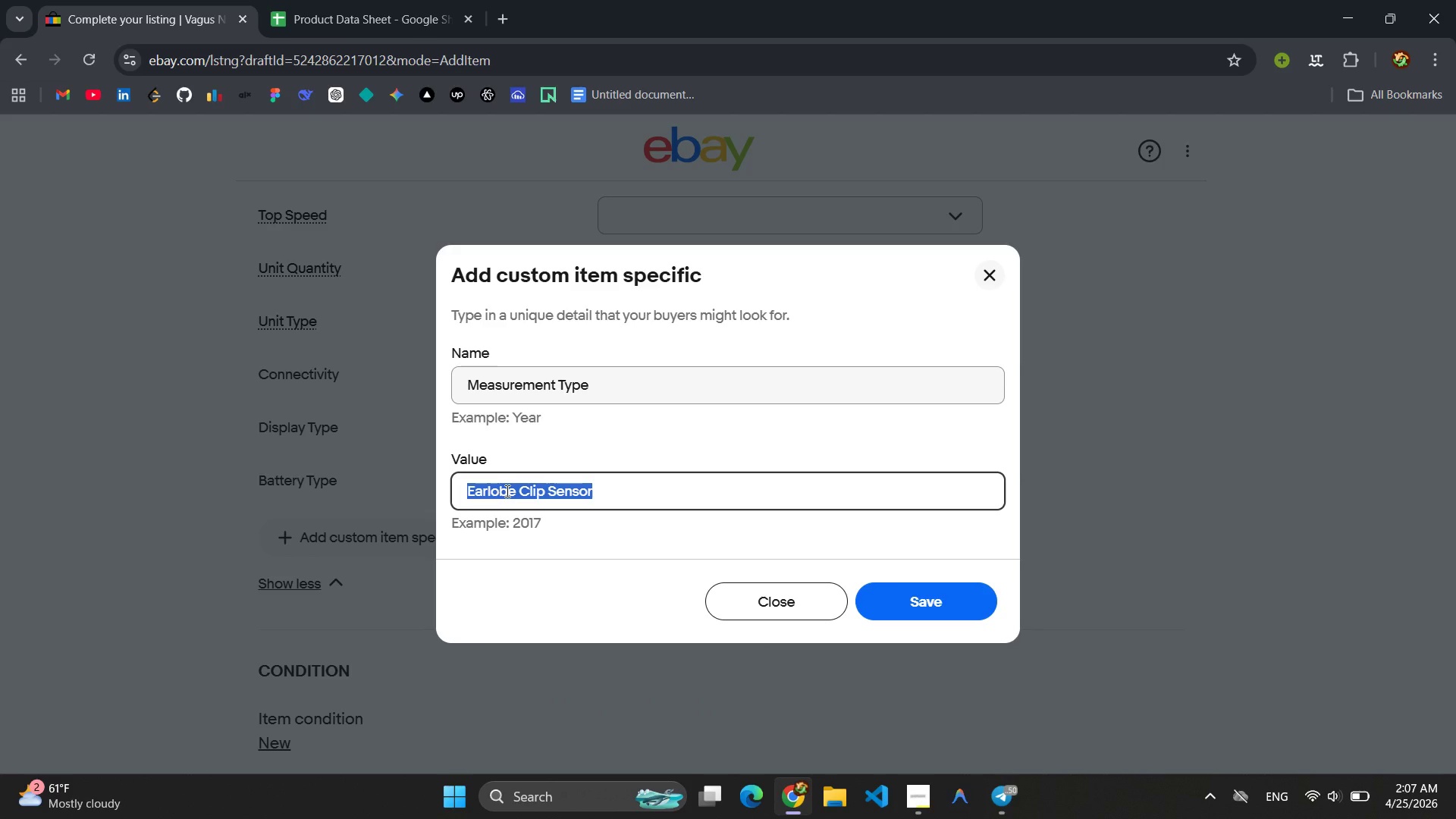 
key(Control+C)
 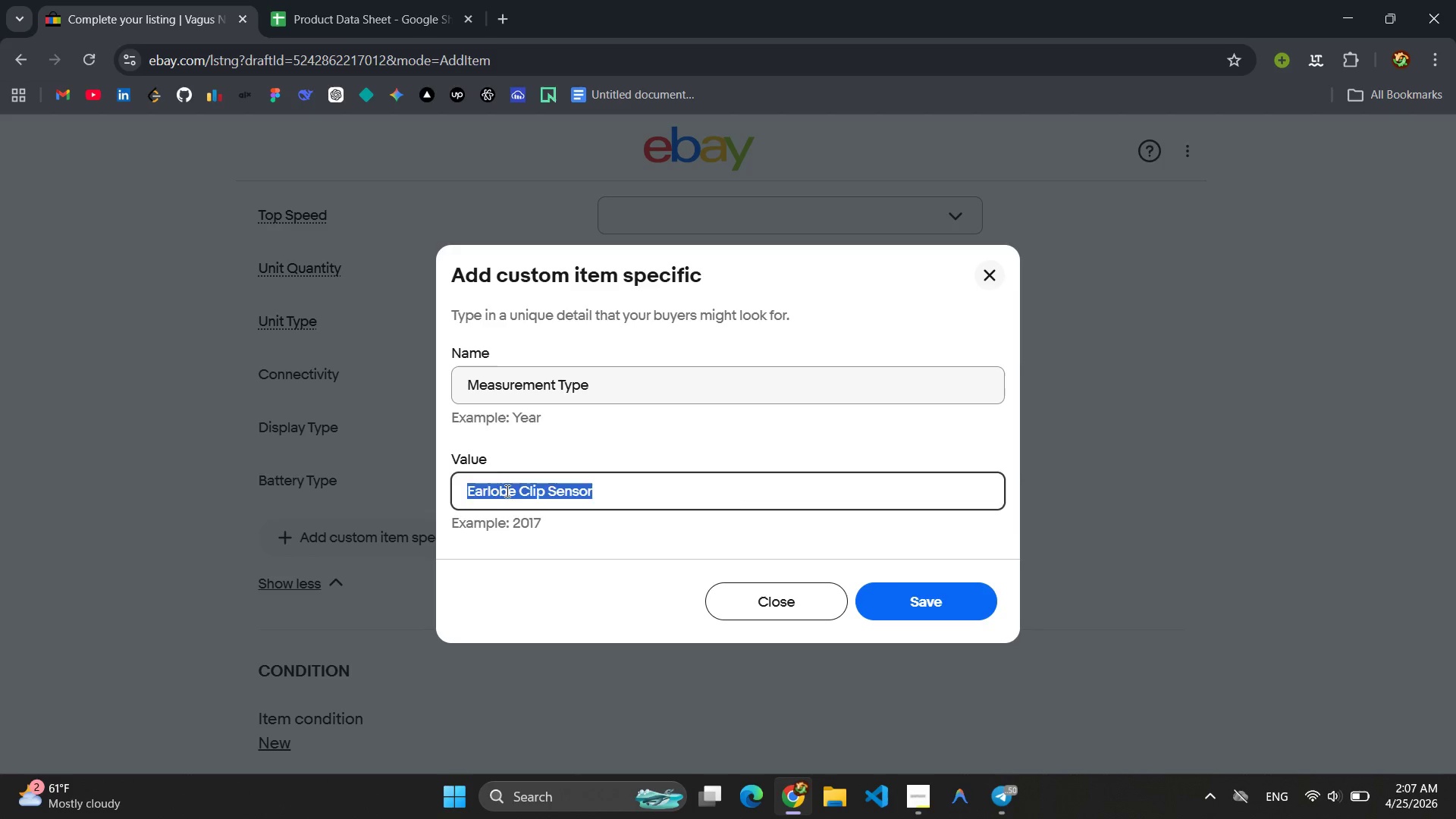 
key(Enter)
 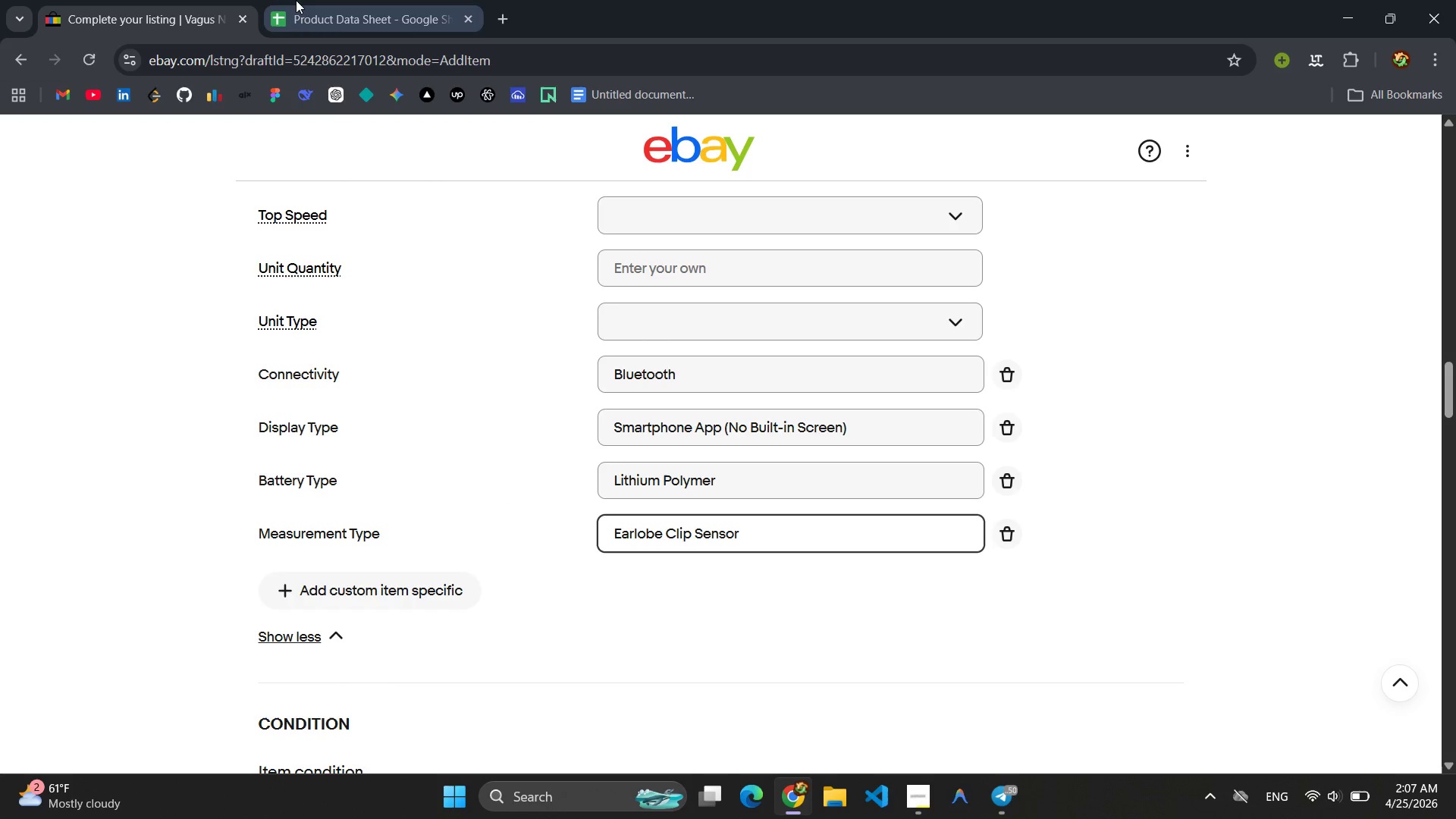 
left_click([379, 11])
 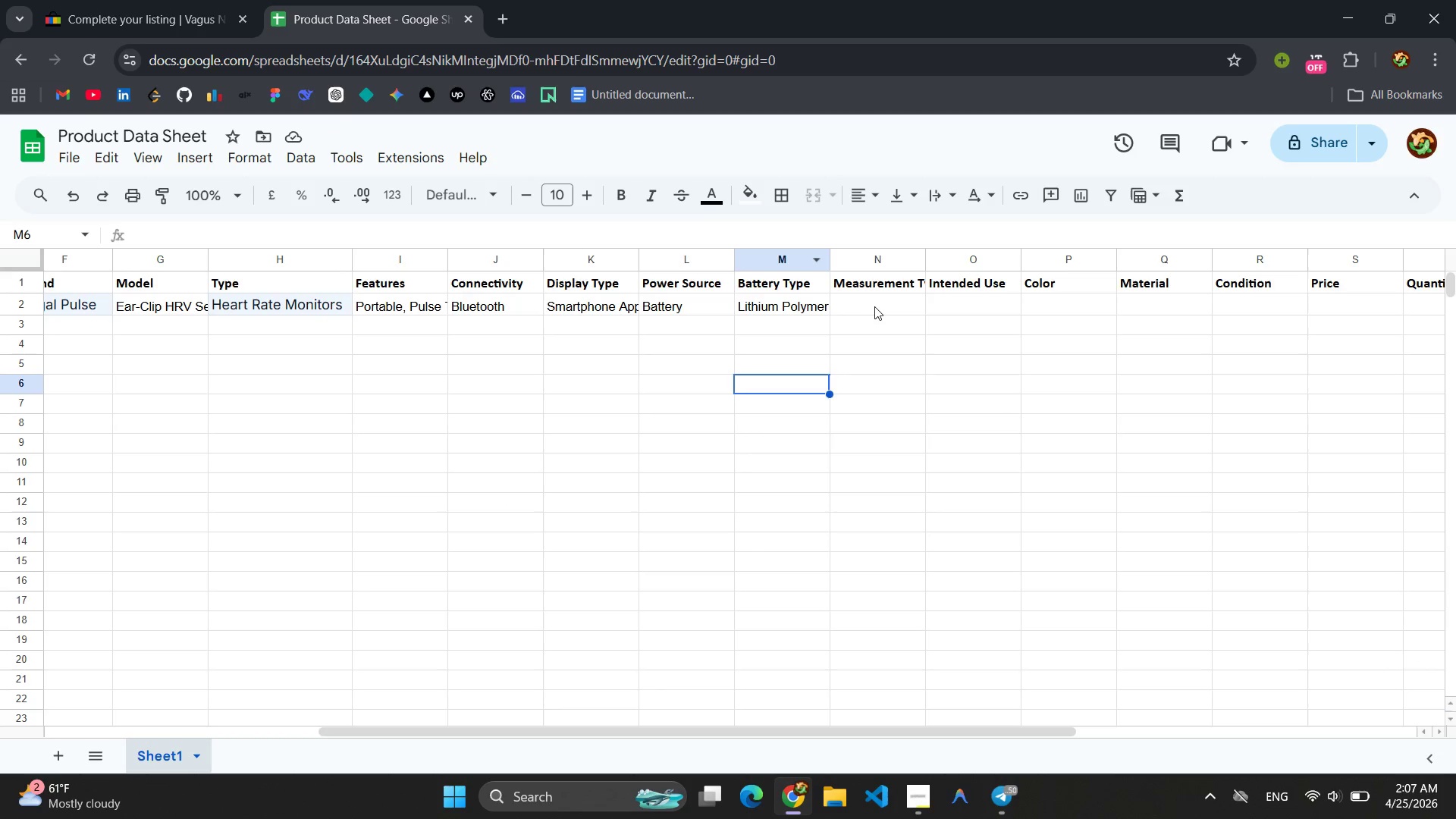 
left_click([876, 308])
 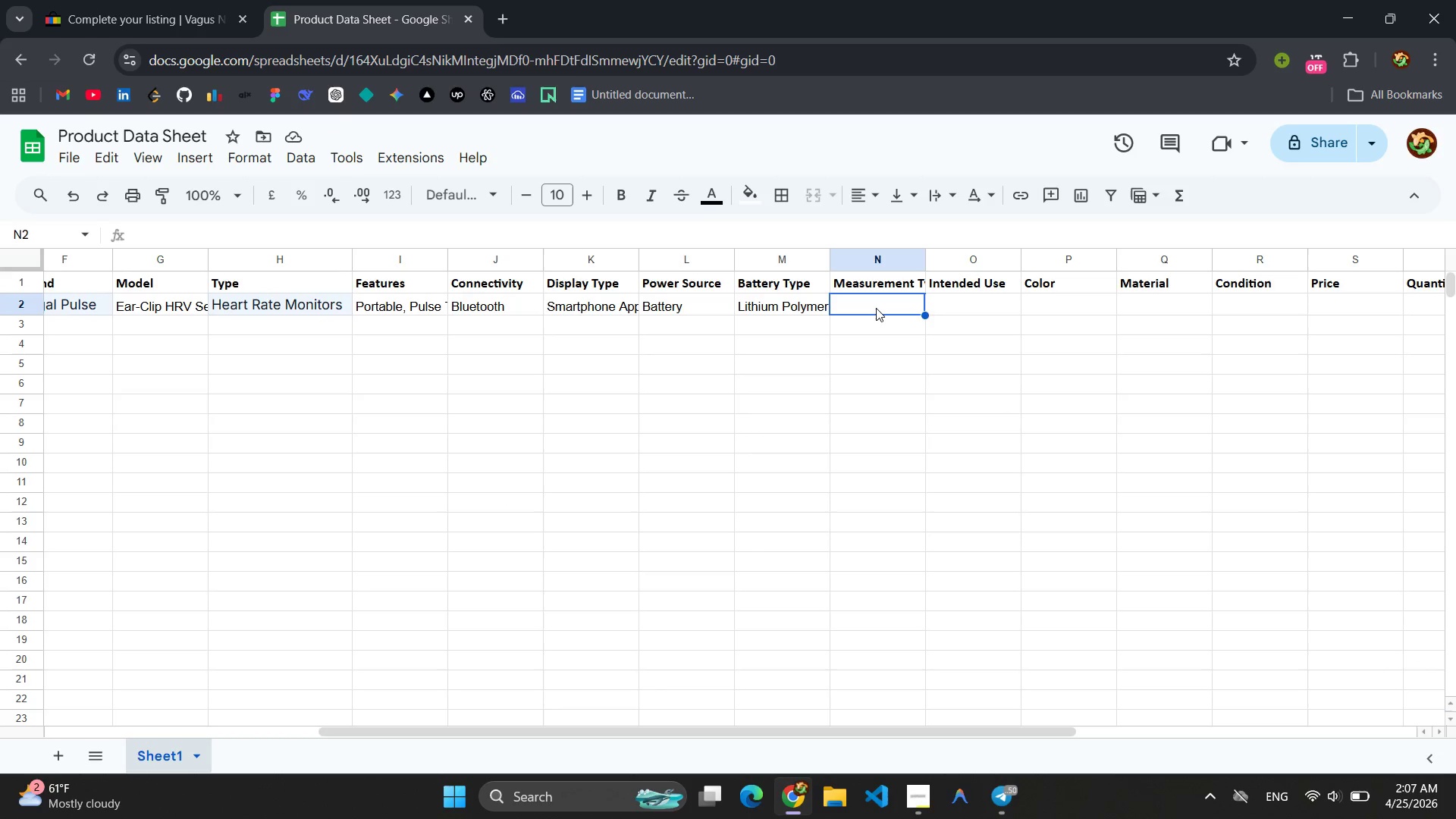 
key(Control+V)
 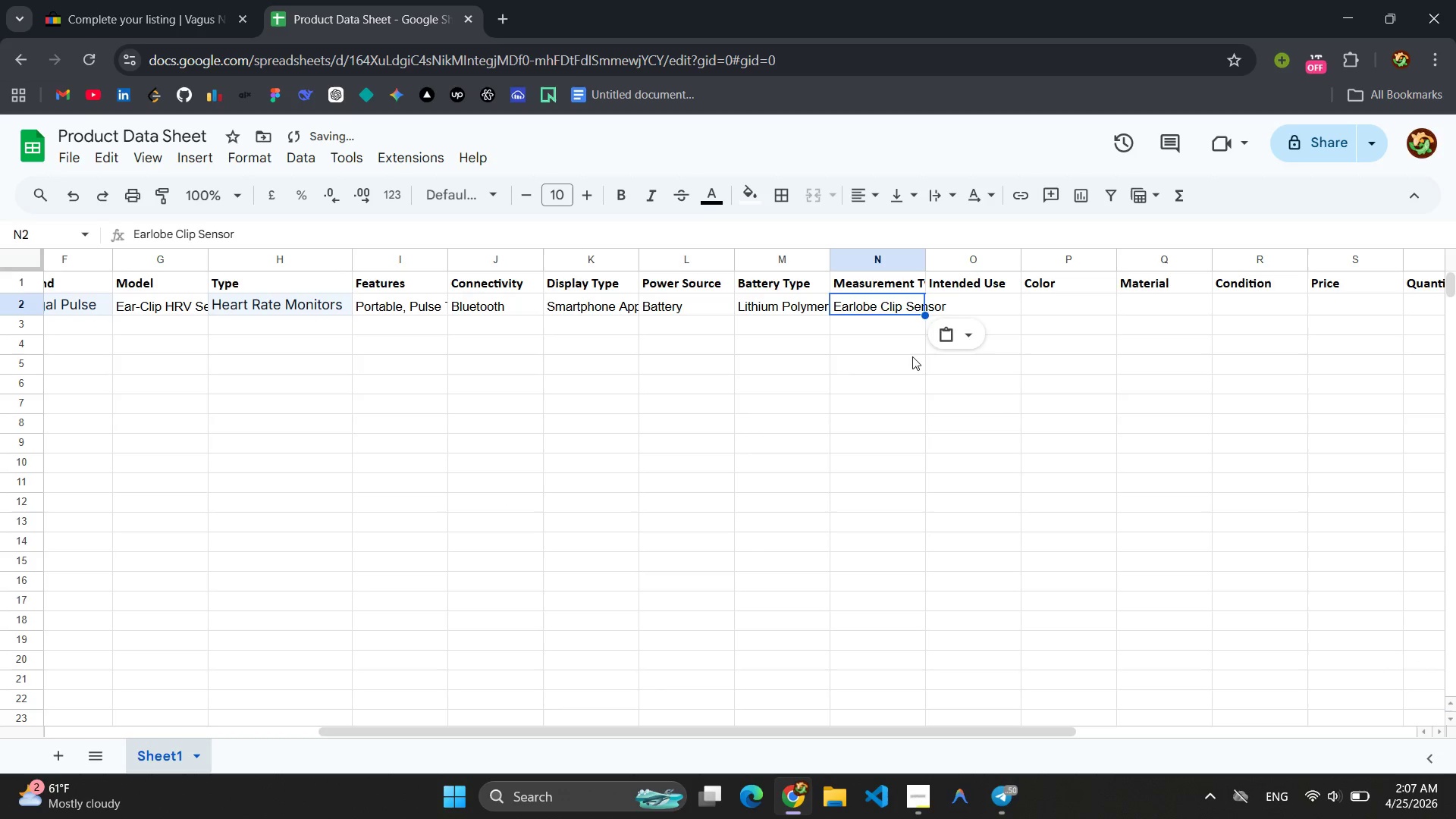 
left_click([912, 356])
 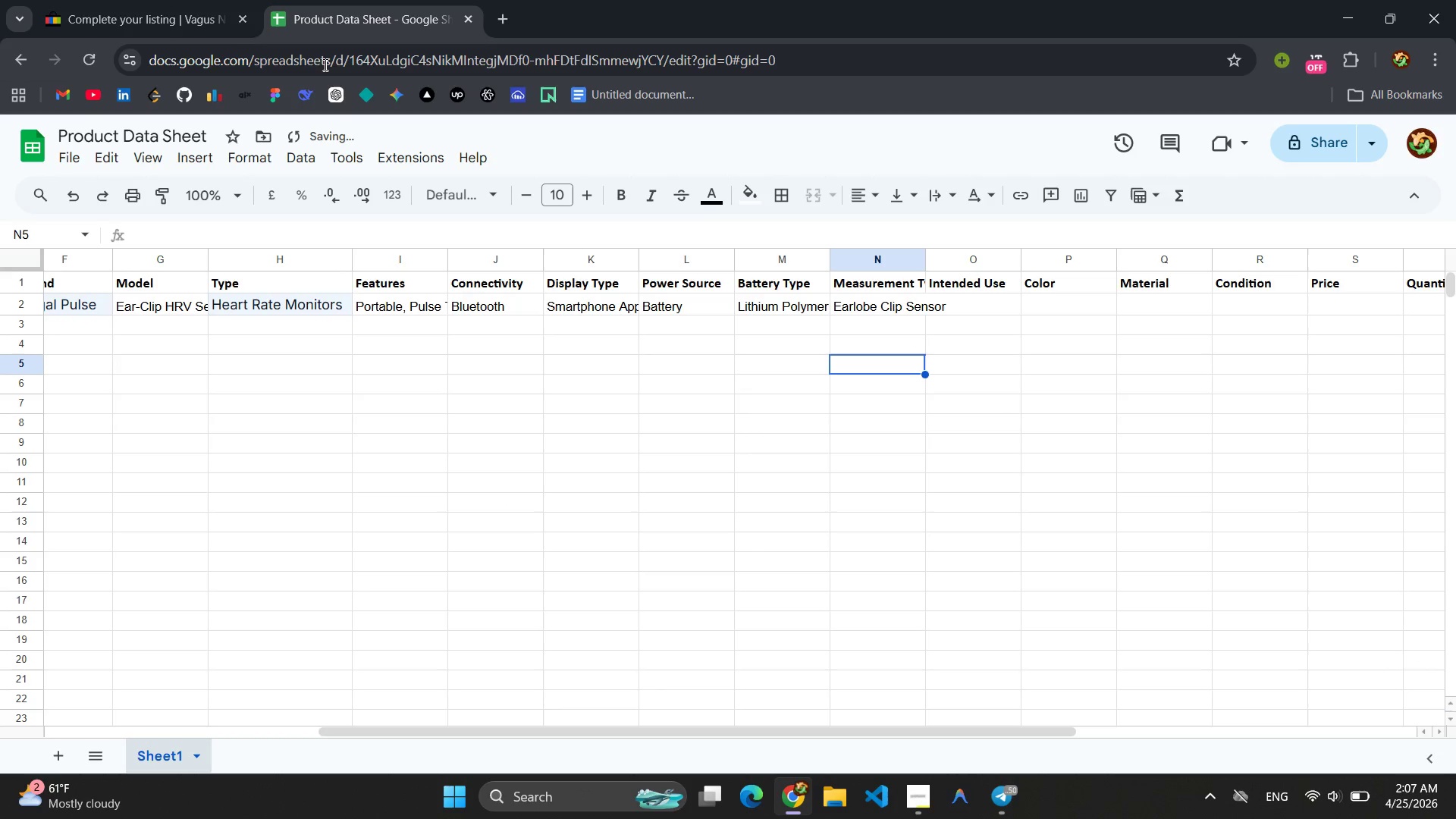 
left_click([119, 0])
 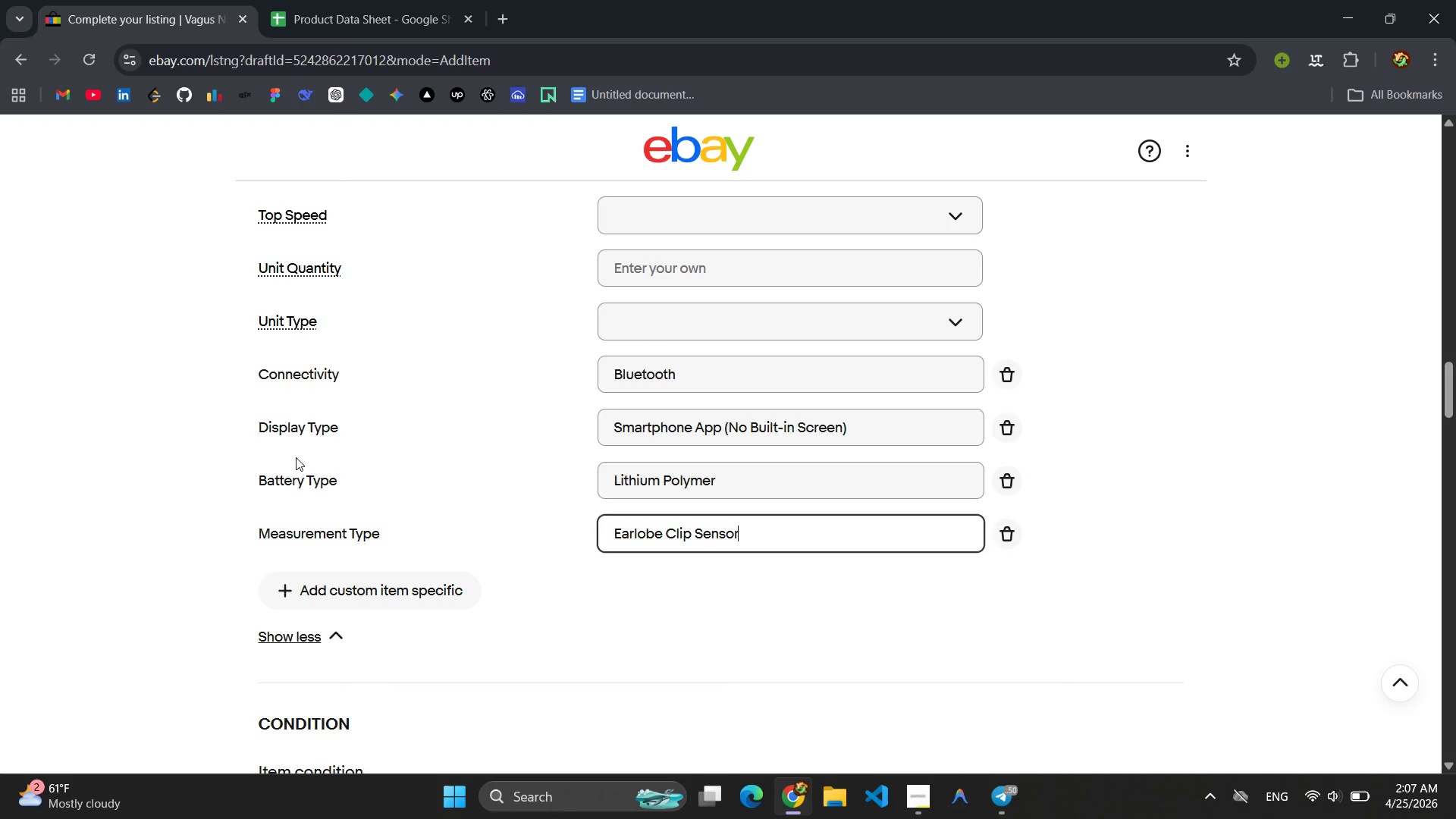 
wait(5.95)
 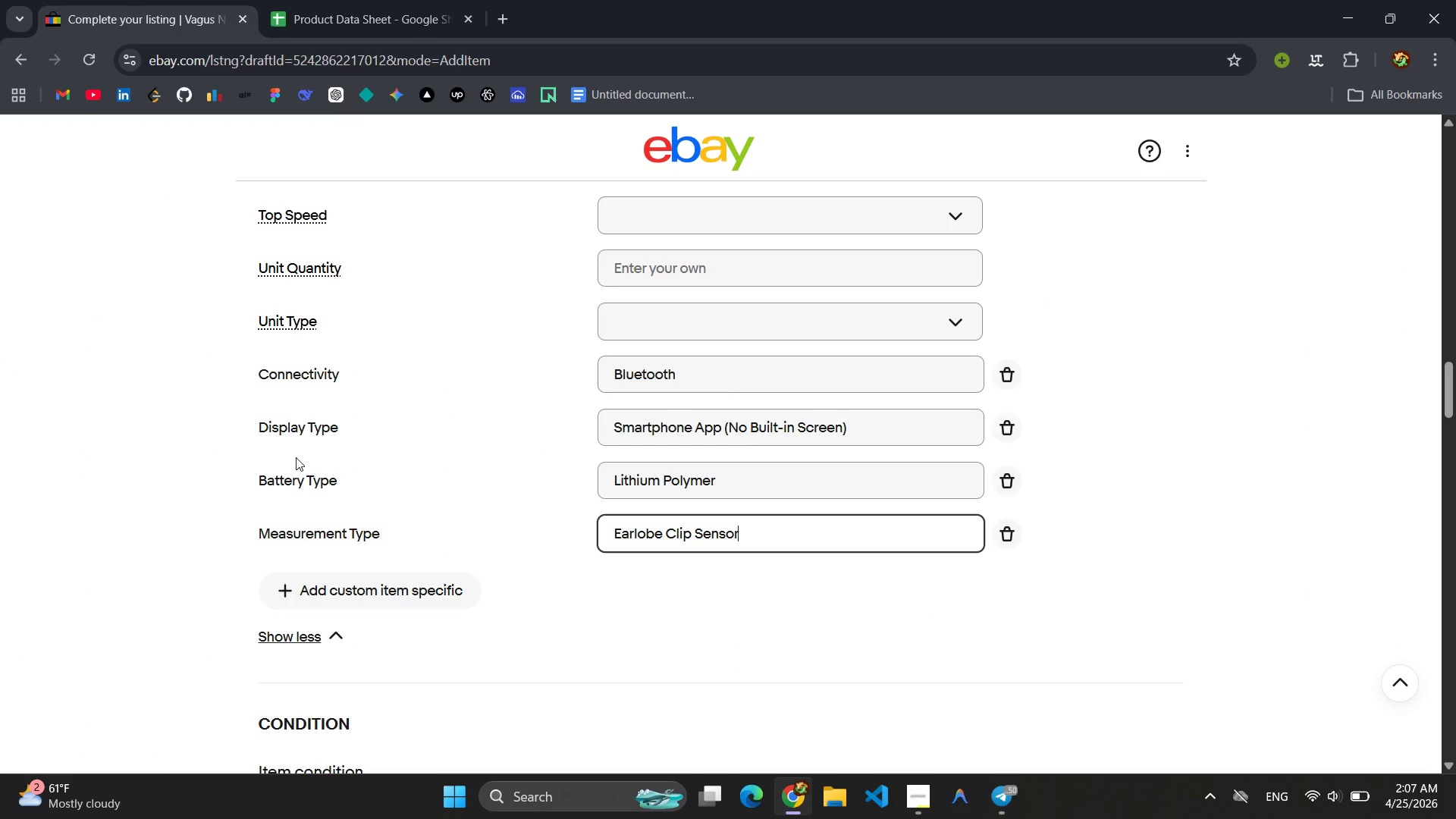 
scroll: coordinate [338, 453], scroll_direction: down, amount: 1.0
 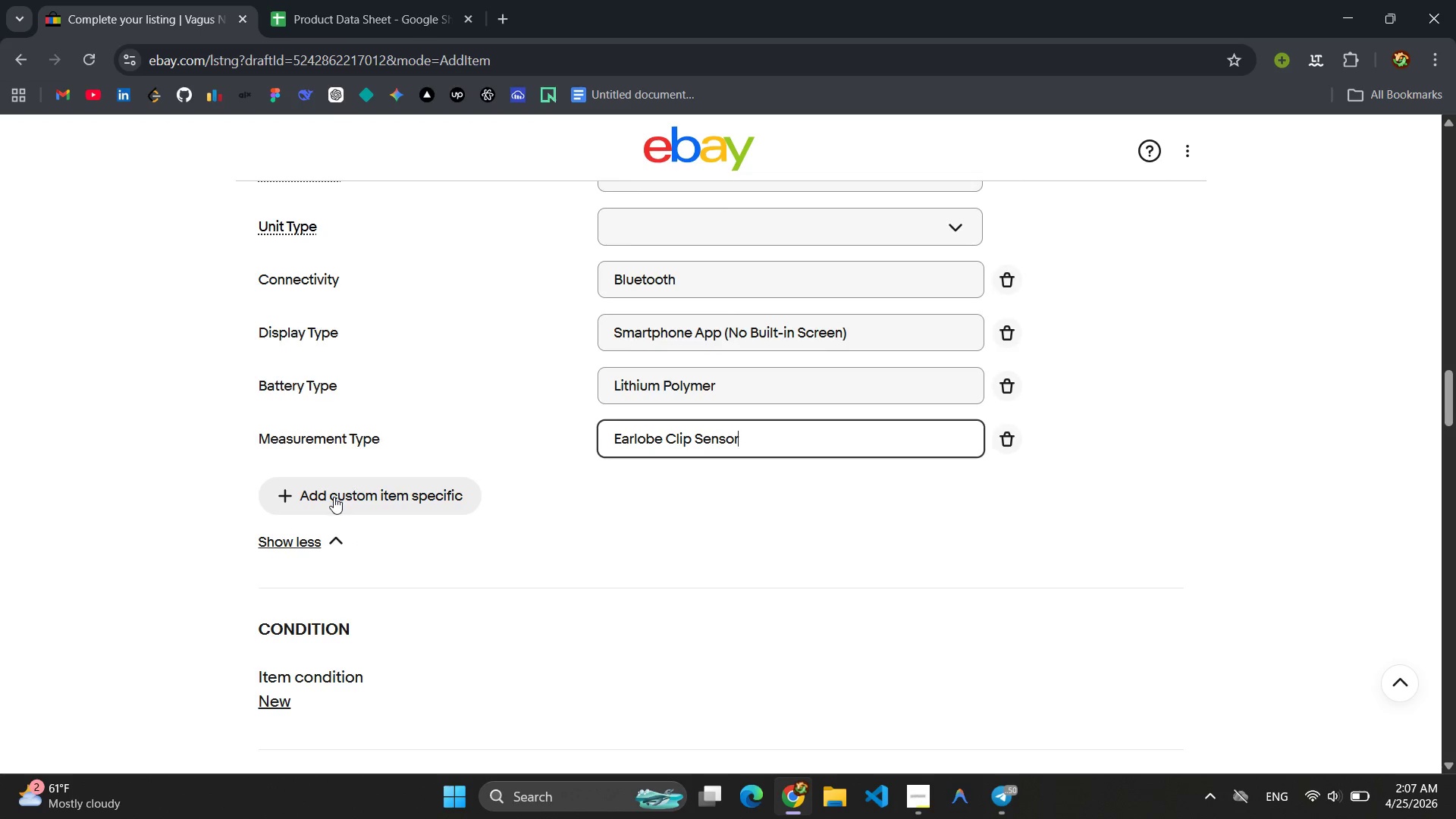 
left_click([334, 497])
 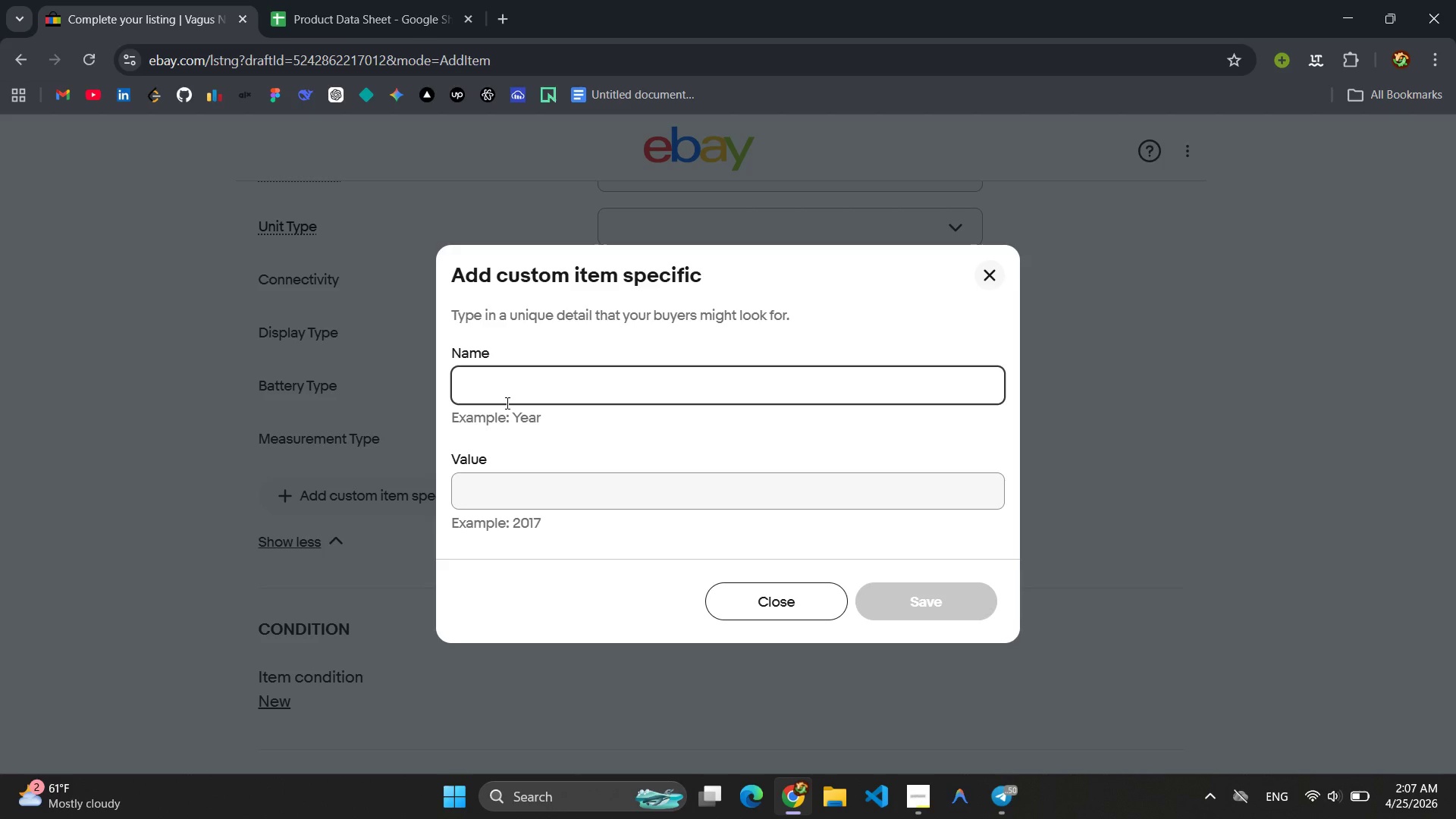 
type(Inte)
 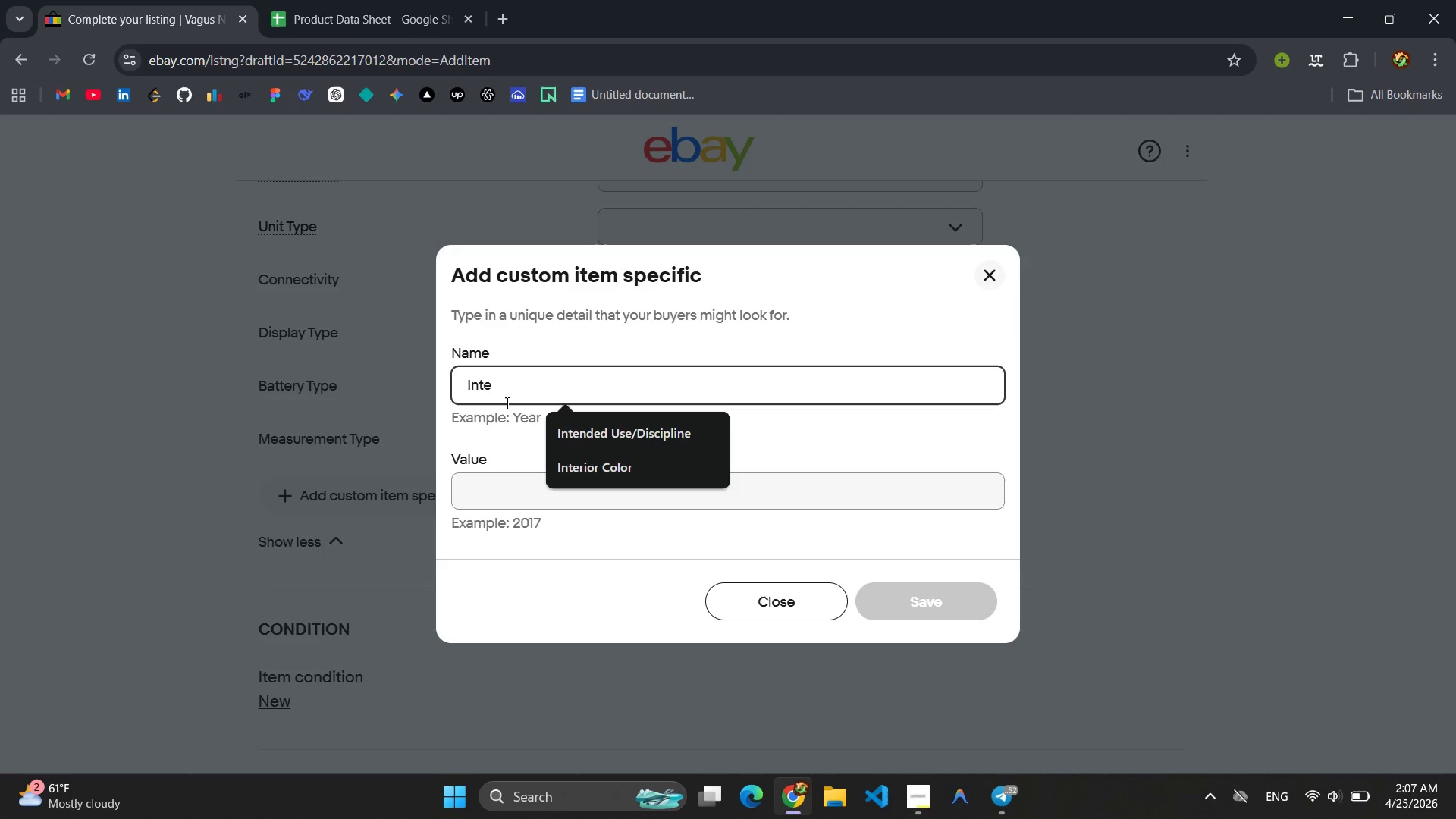 
wait(10.72)
 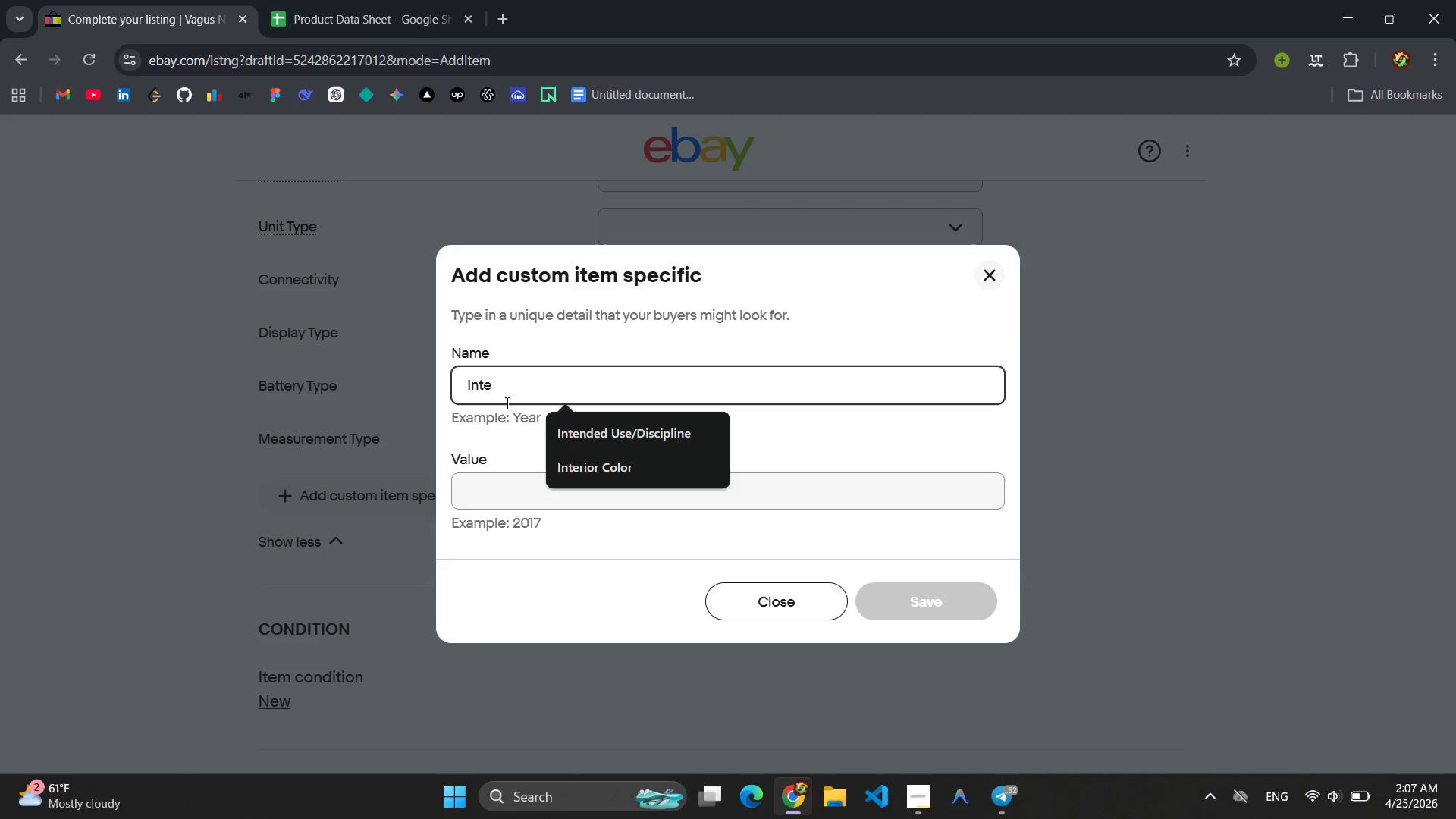 
left_click([642, 445])
 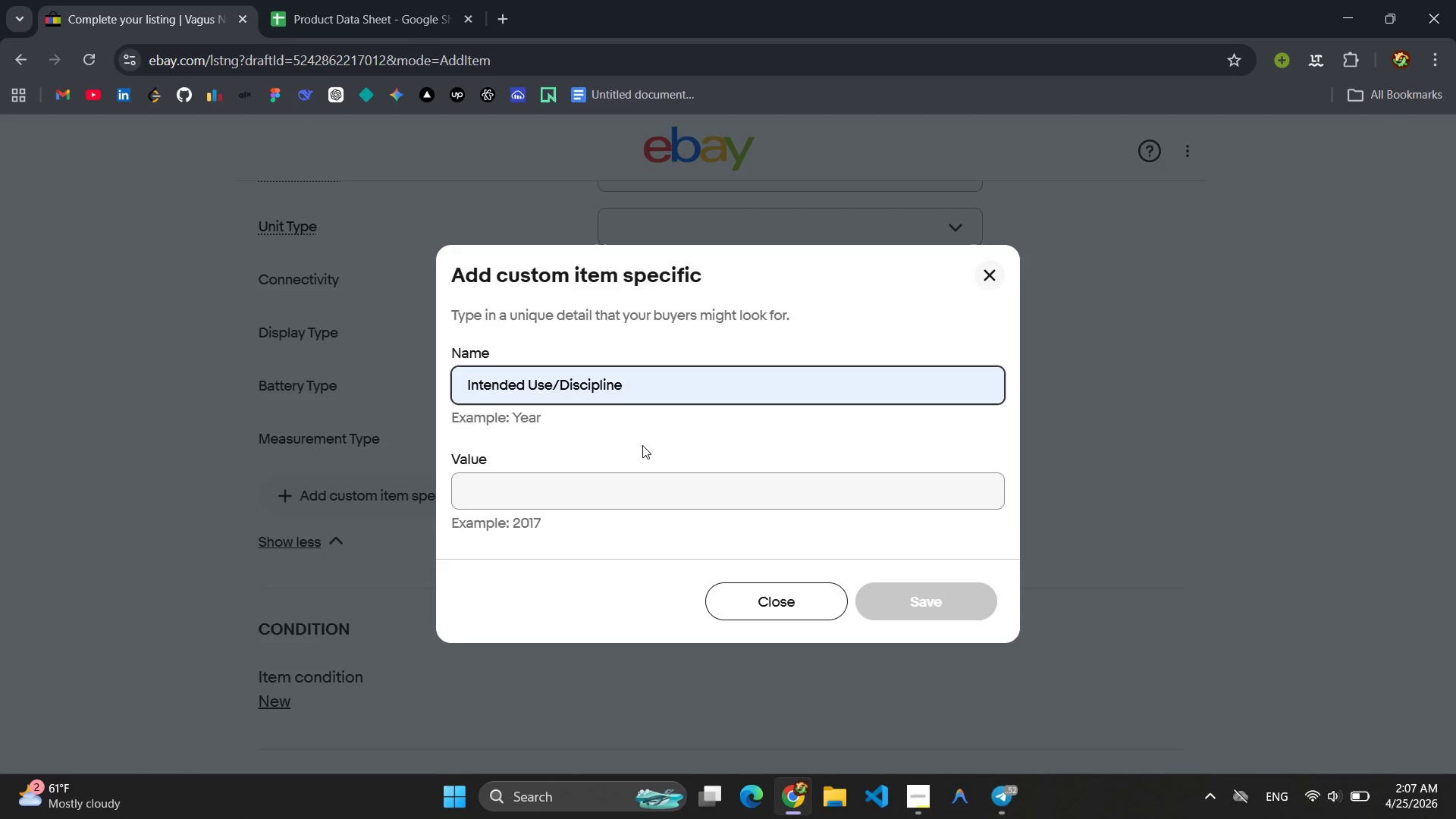 
key(Backspace)
 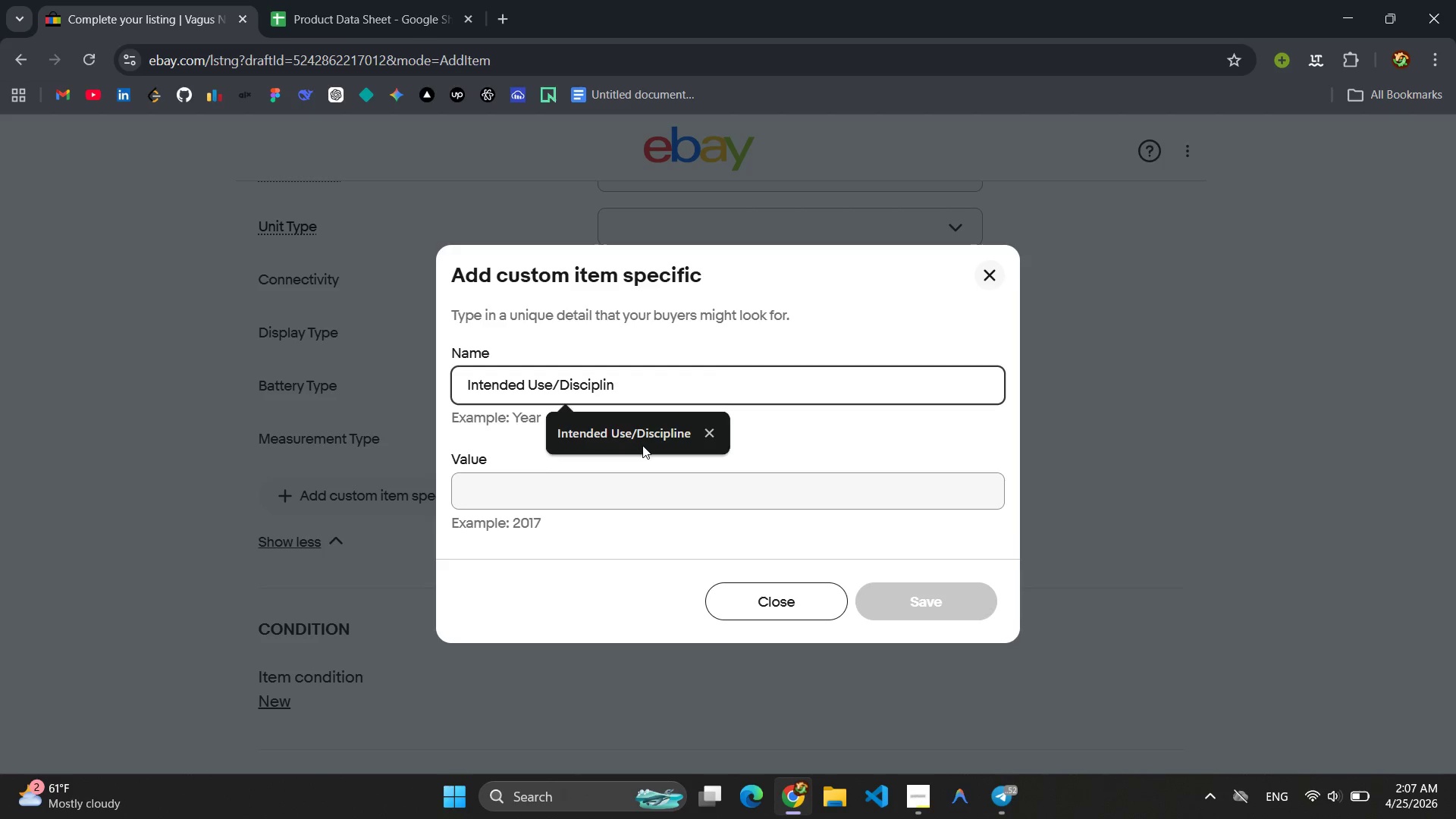 
key(Backspace)
 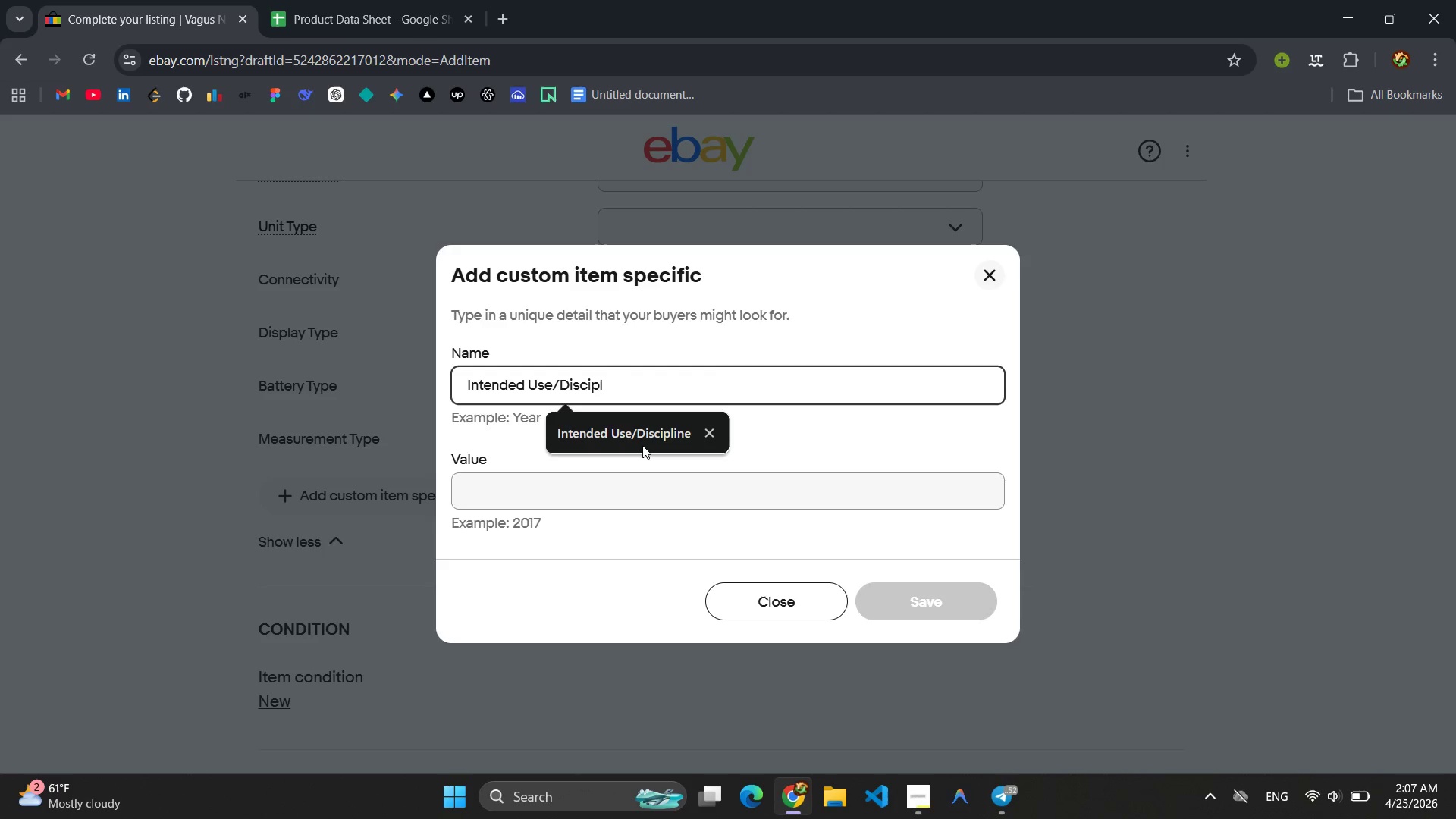 
hold_key(key=Backspace, duration=0.73)
 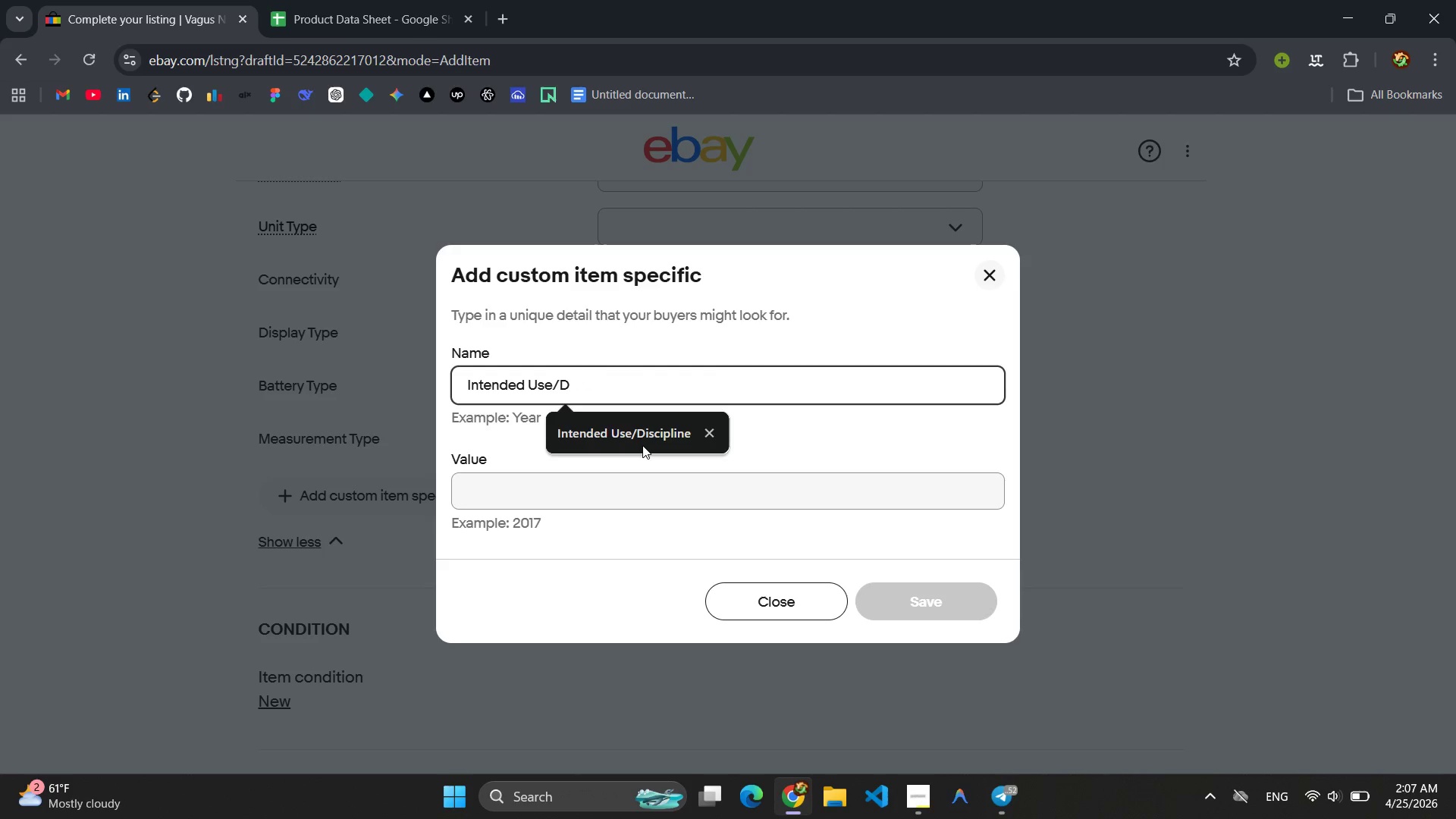 
key(Backspace)
 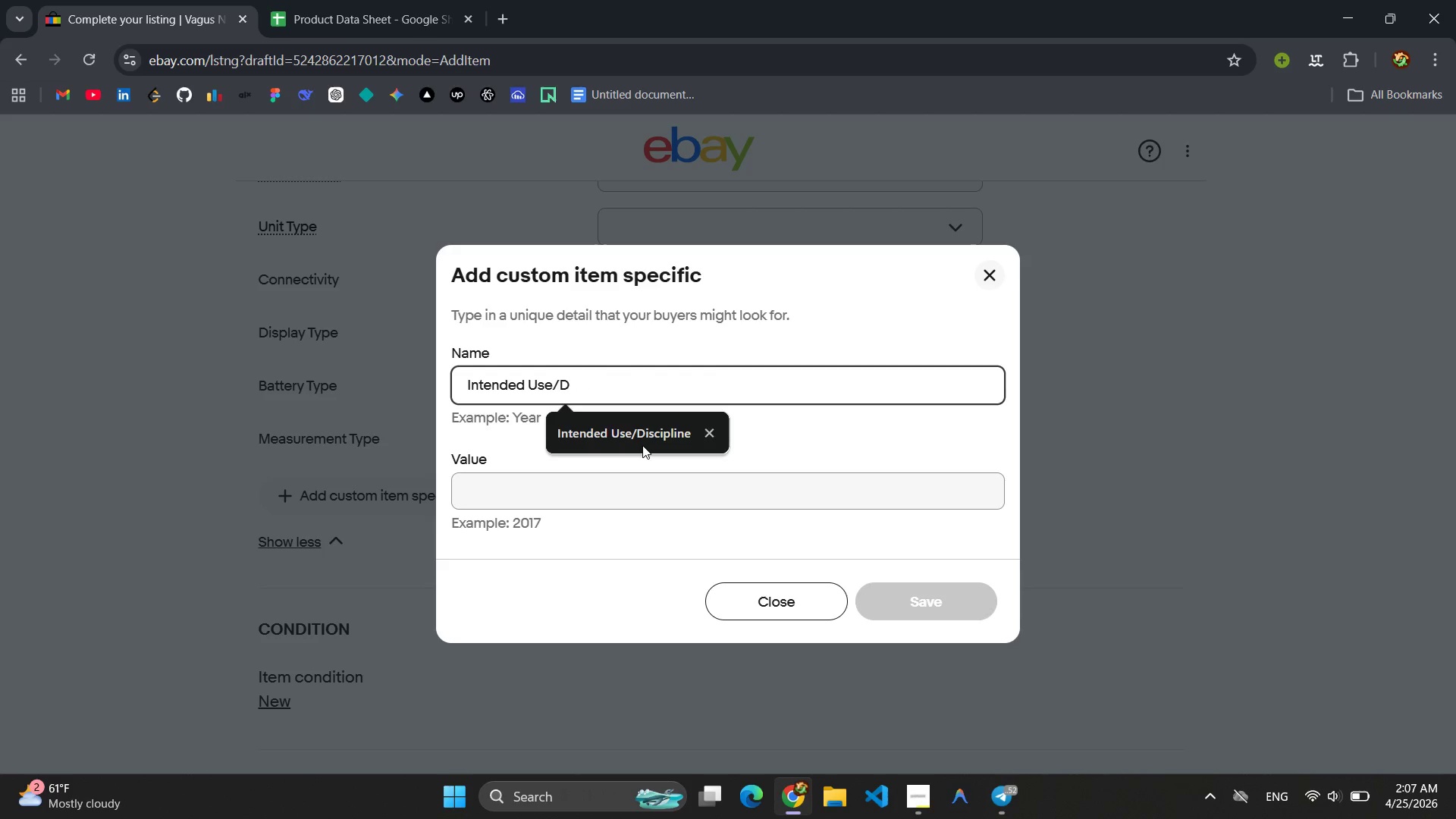 
key(Backspace)
 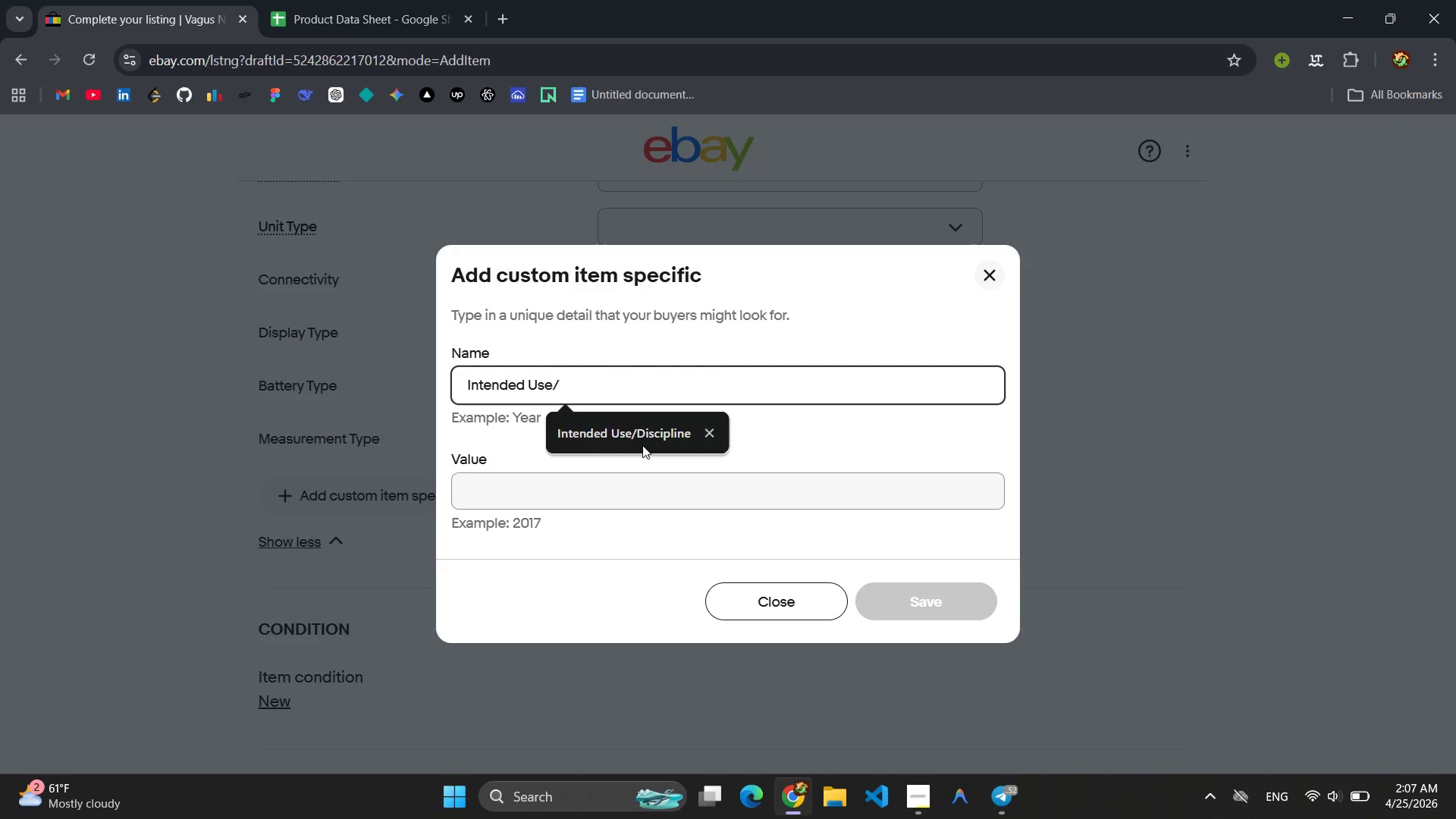 
key(Backspace)
 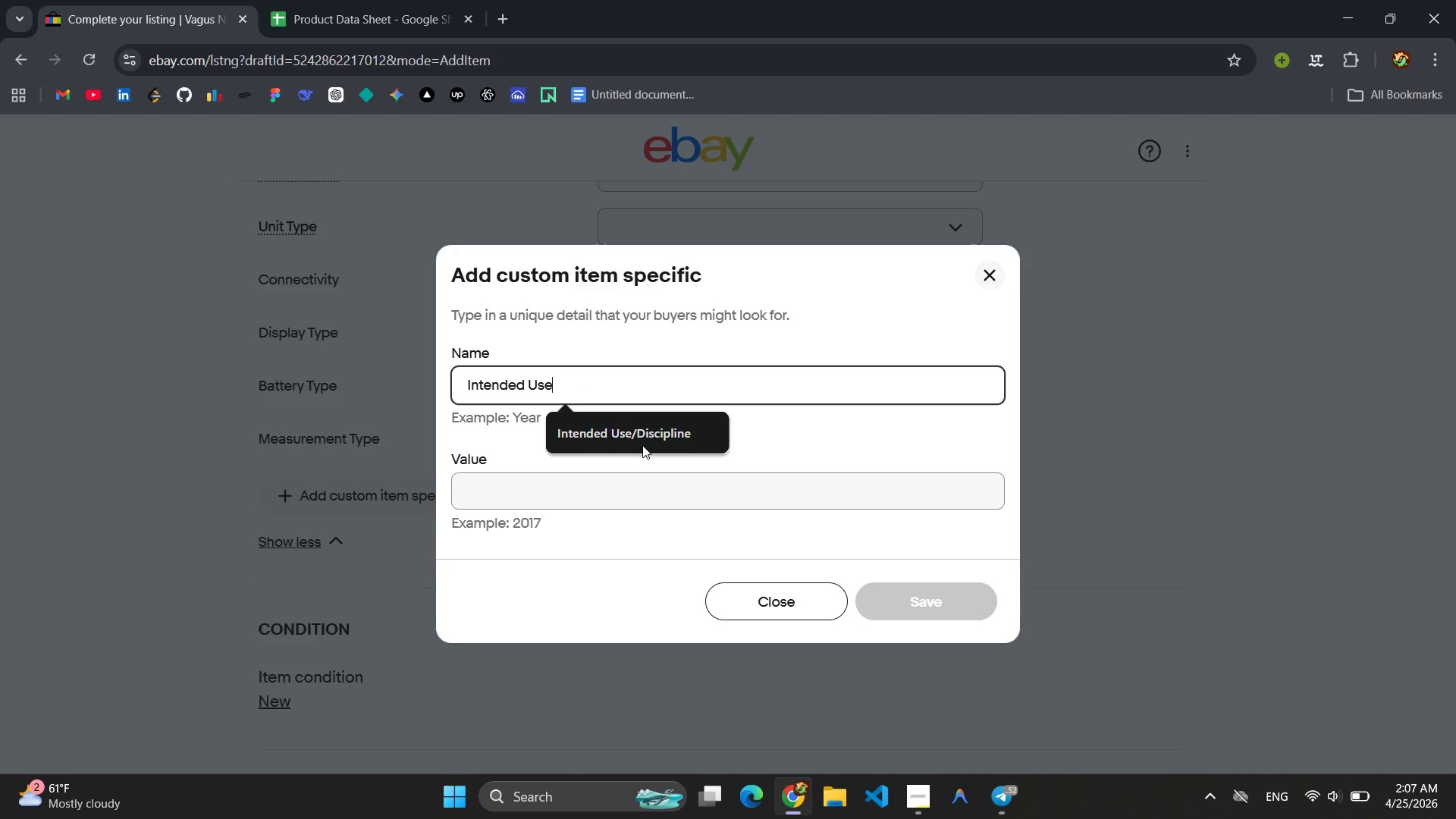 
key(Backspace)
 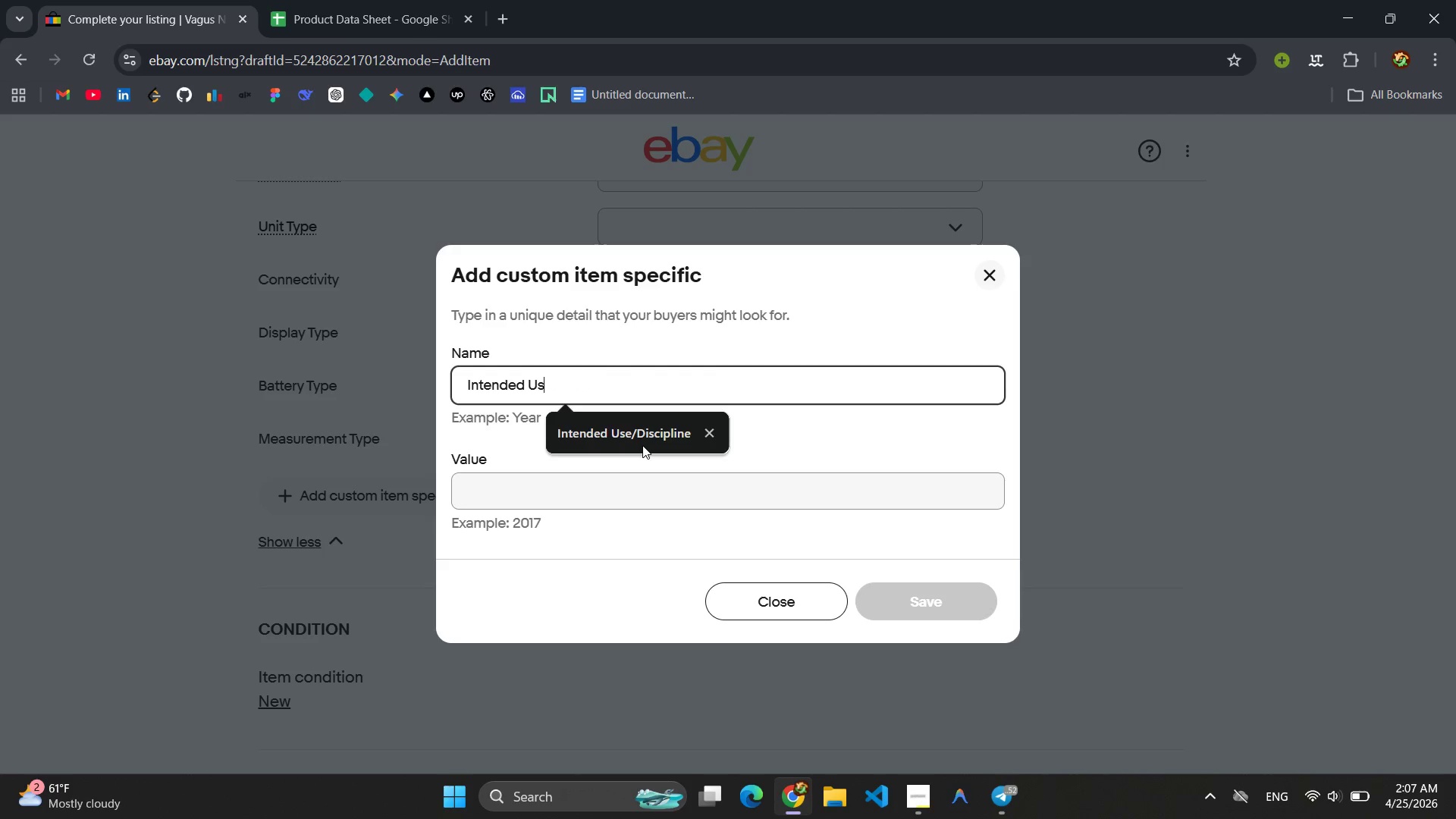 
key(E)
 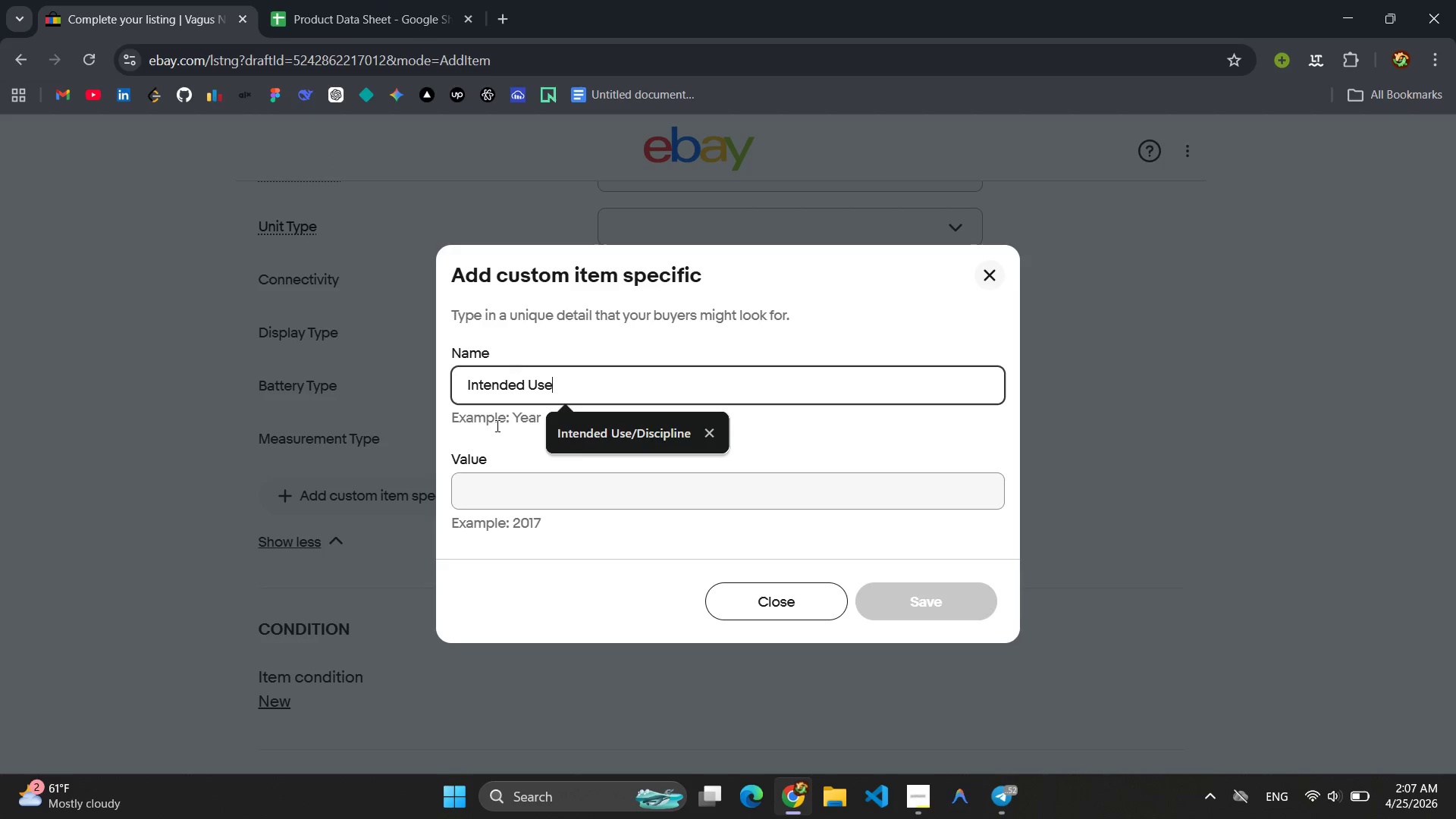 
type(Hoe)
key(Backspace)
type(me, )
key(Backspace)
key(Backspace)
type( Health, Telehealth, Stree)
key(Backspace)
type(ss Management)
 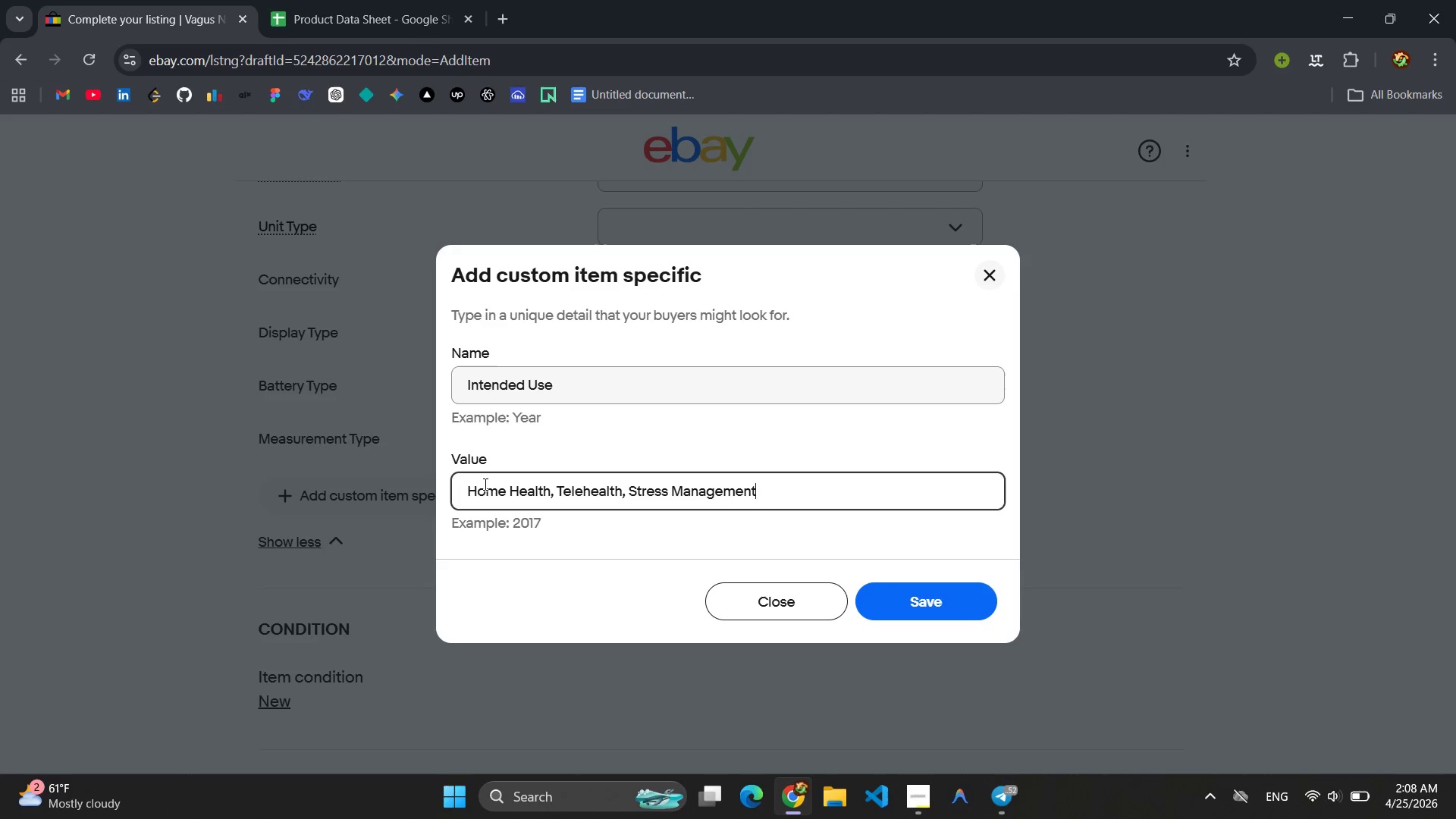 
wait(6.25)
 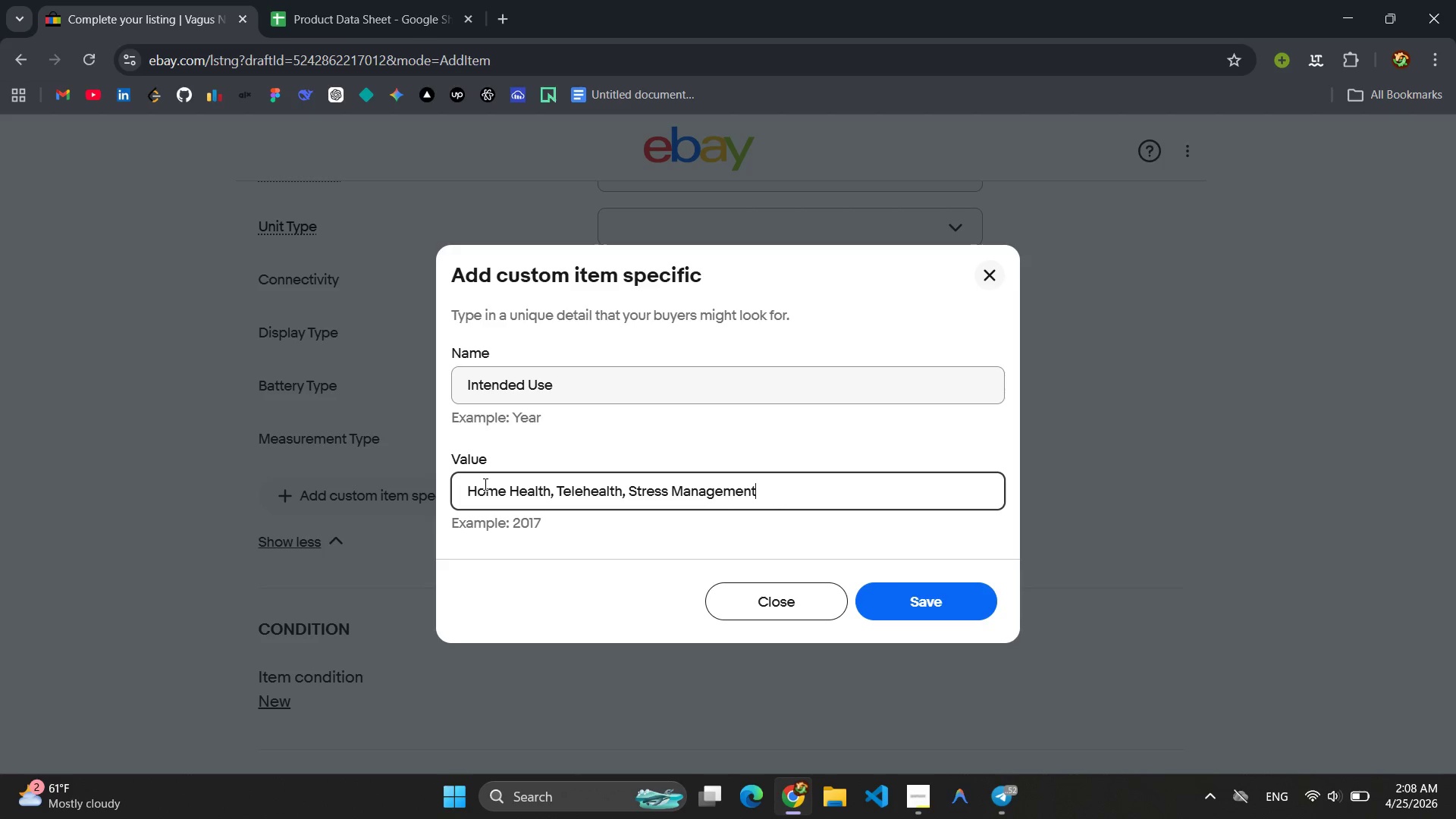 
key(Control+ControlLeft)
 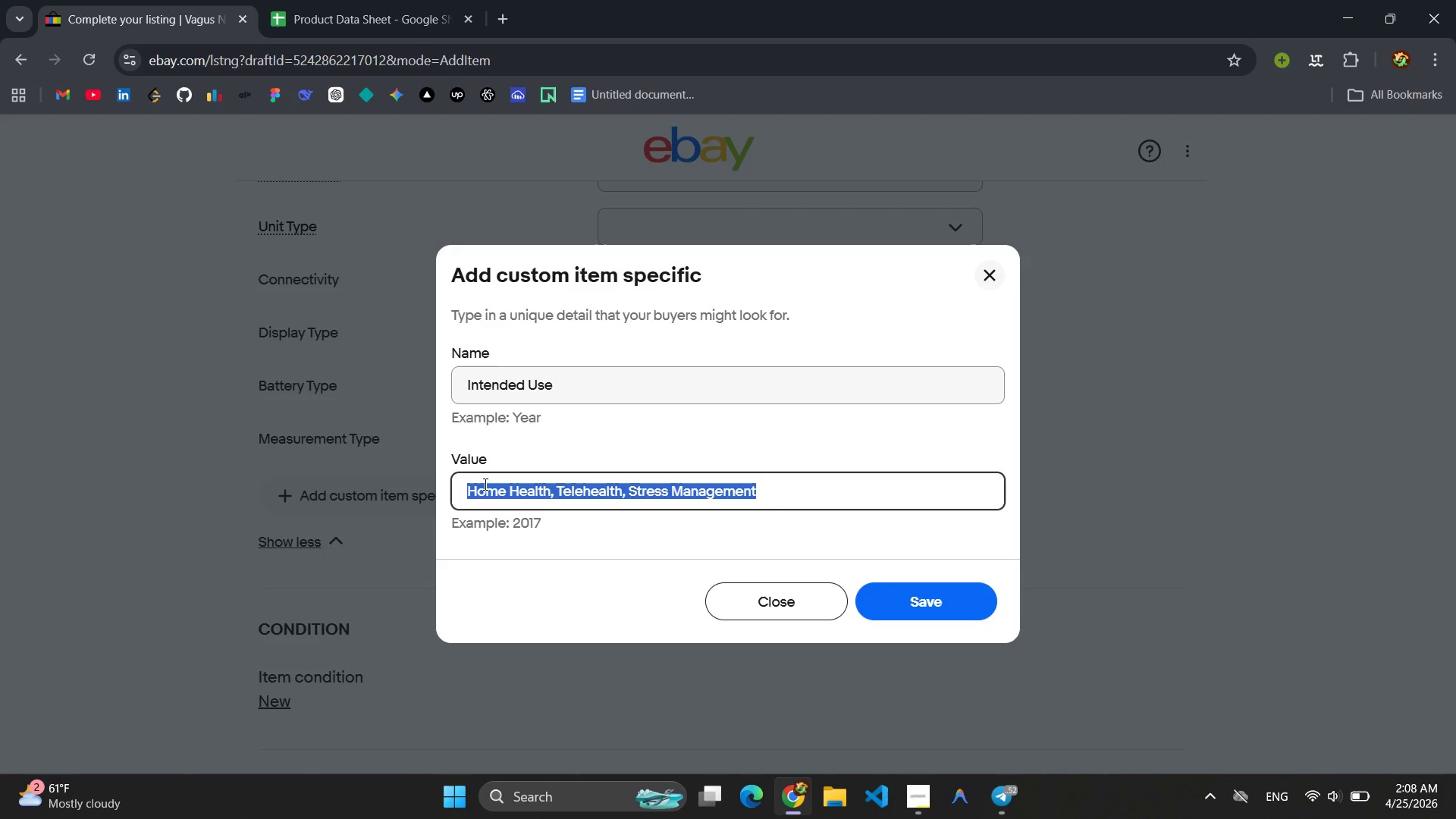 
key(Control+A)
 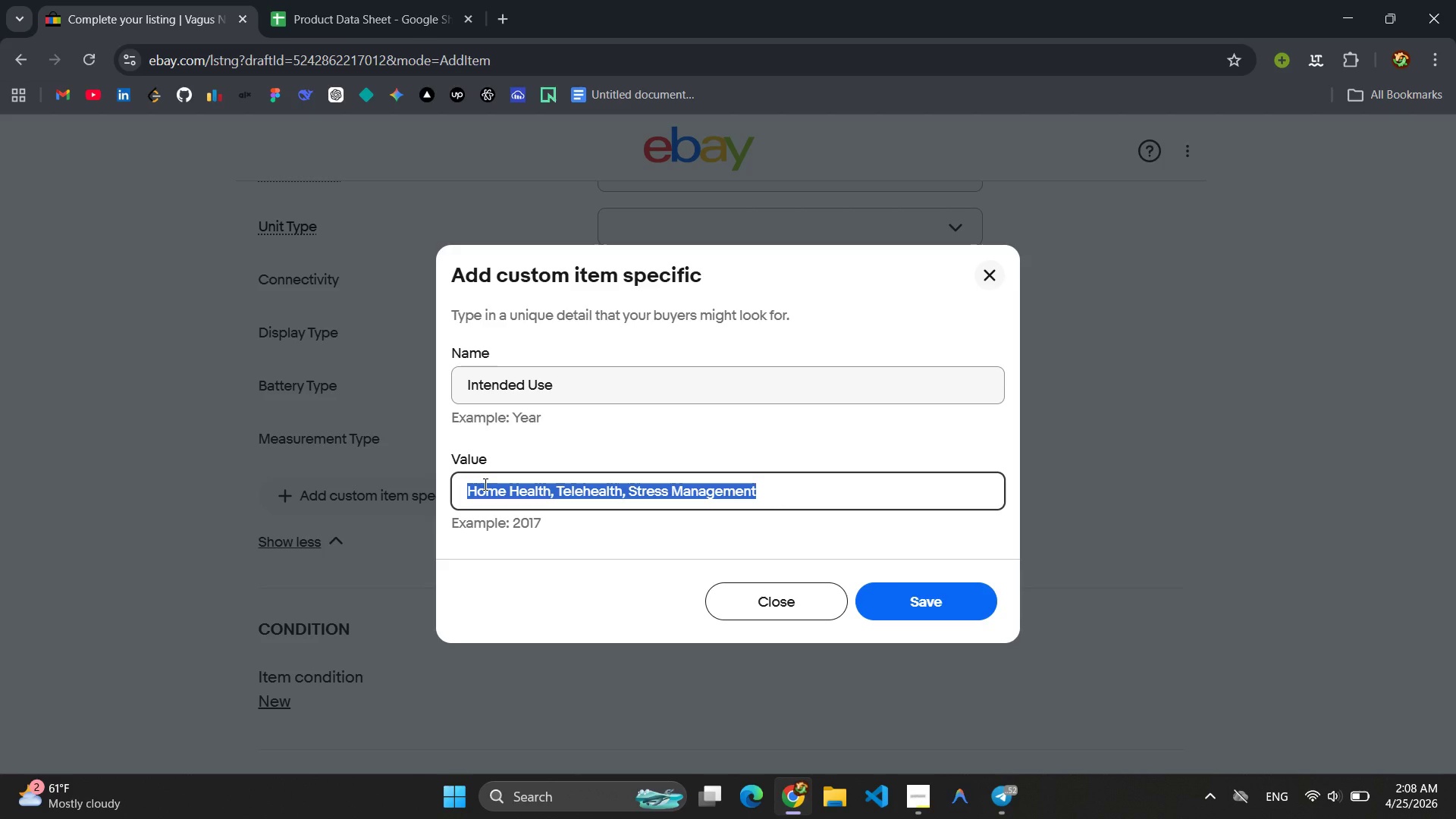 
key(Control+C)
 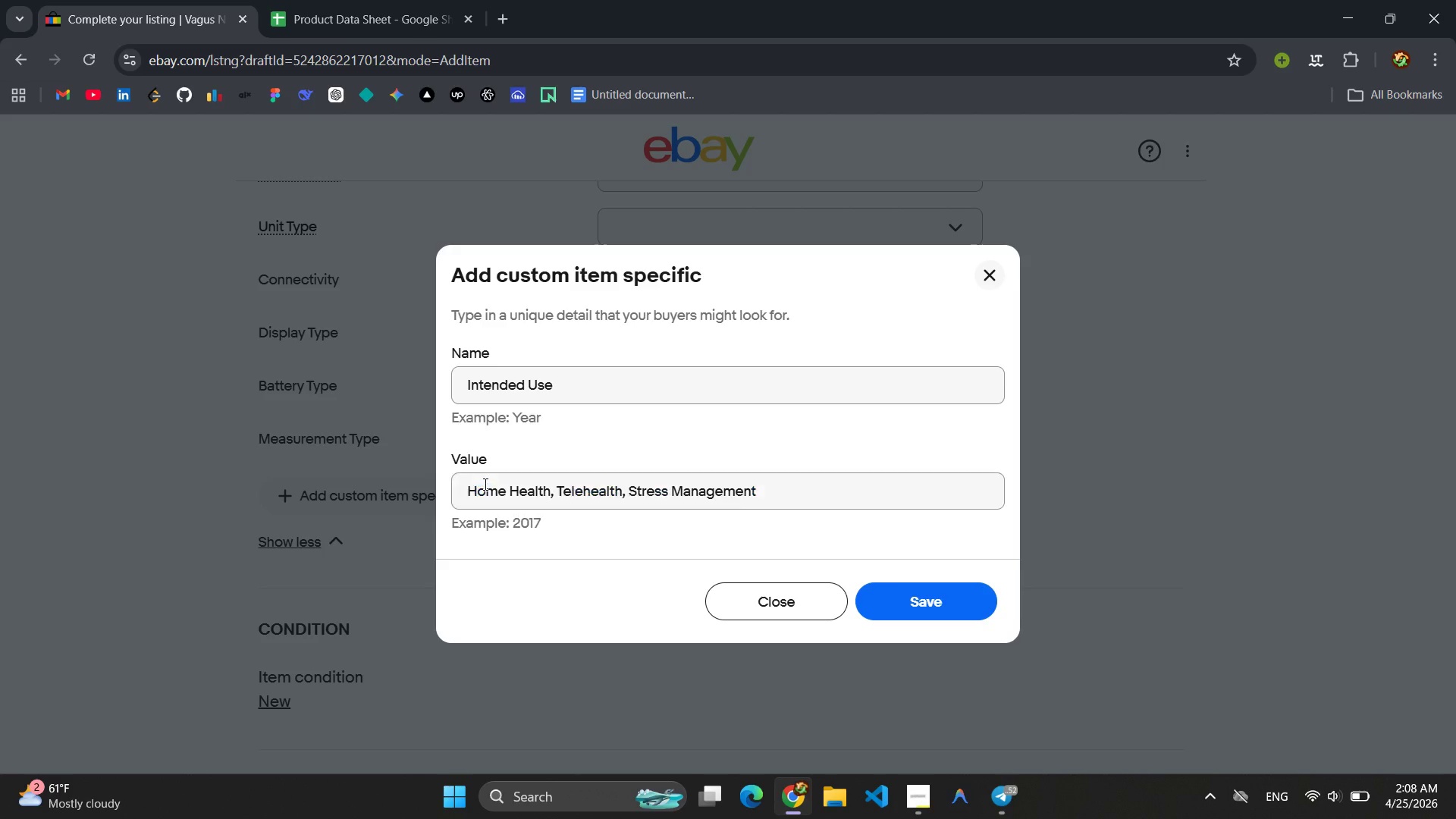 
key(Enter)
 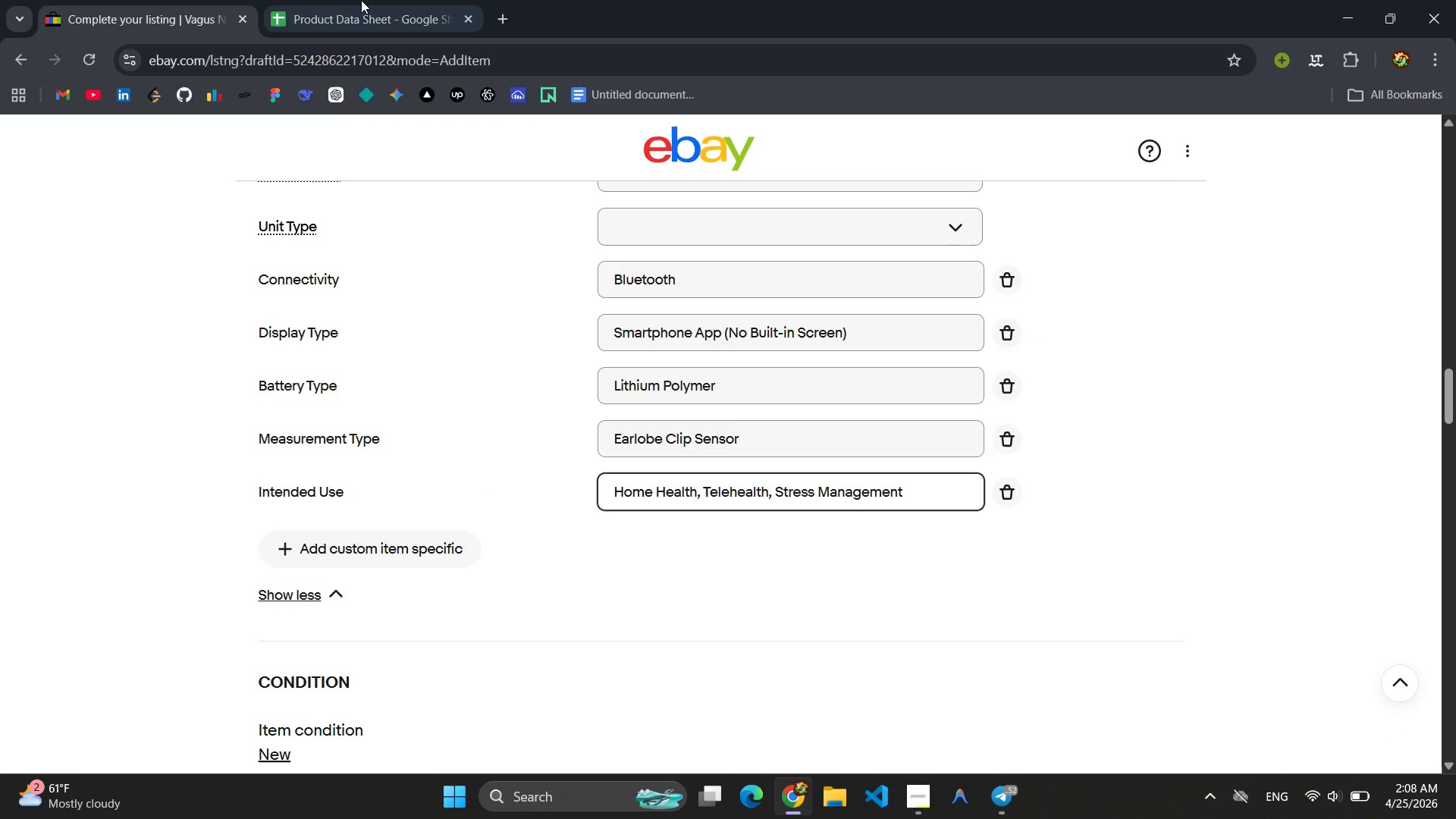 
left_click([406, 14])
 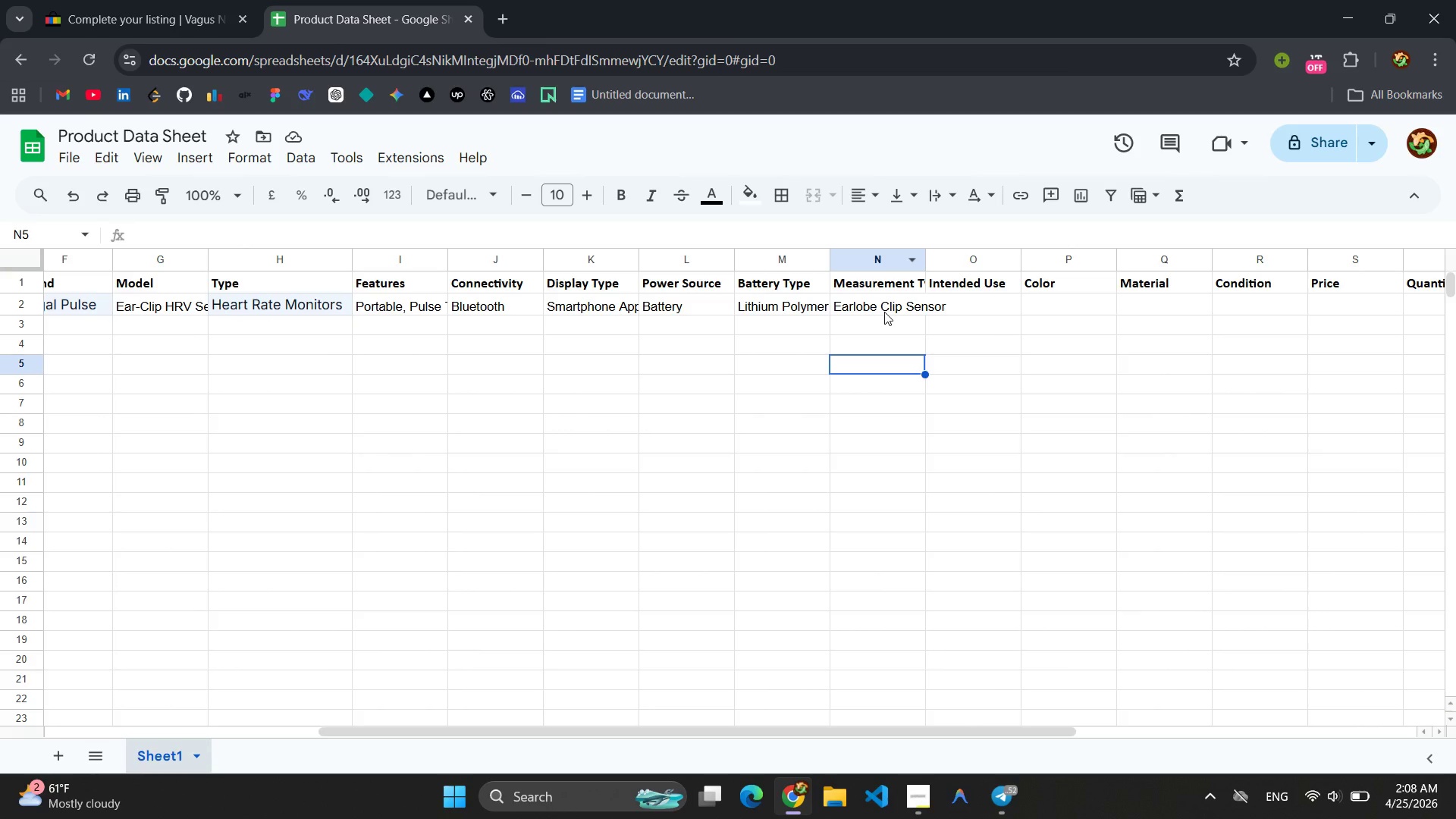 
left_click([884, 312])
 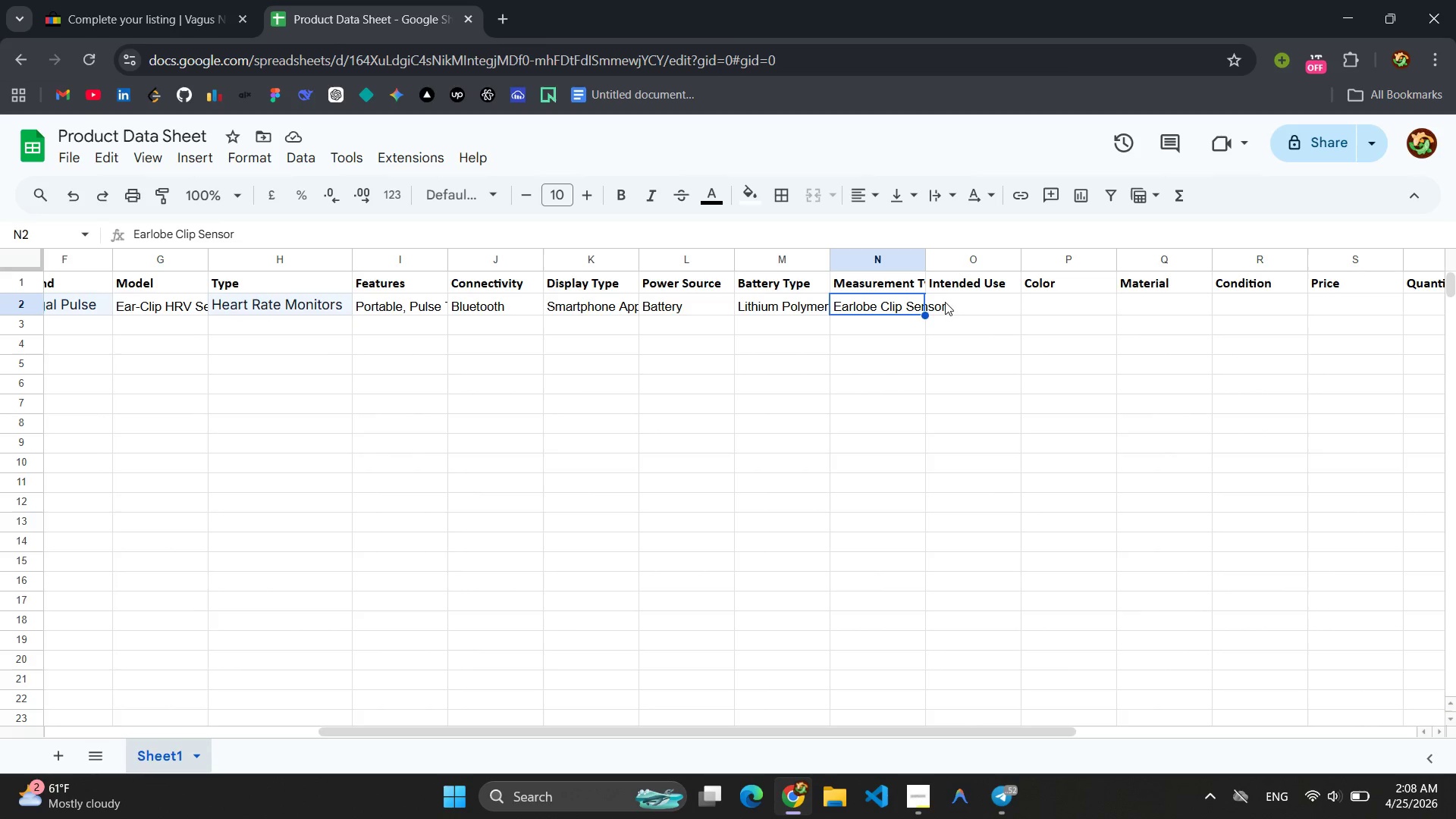 
left_click([953, 302])
 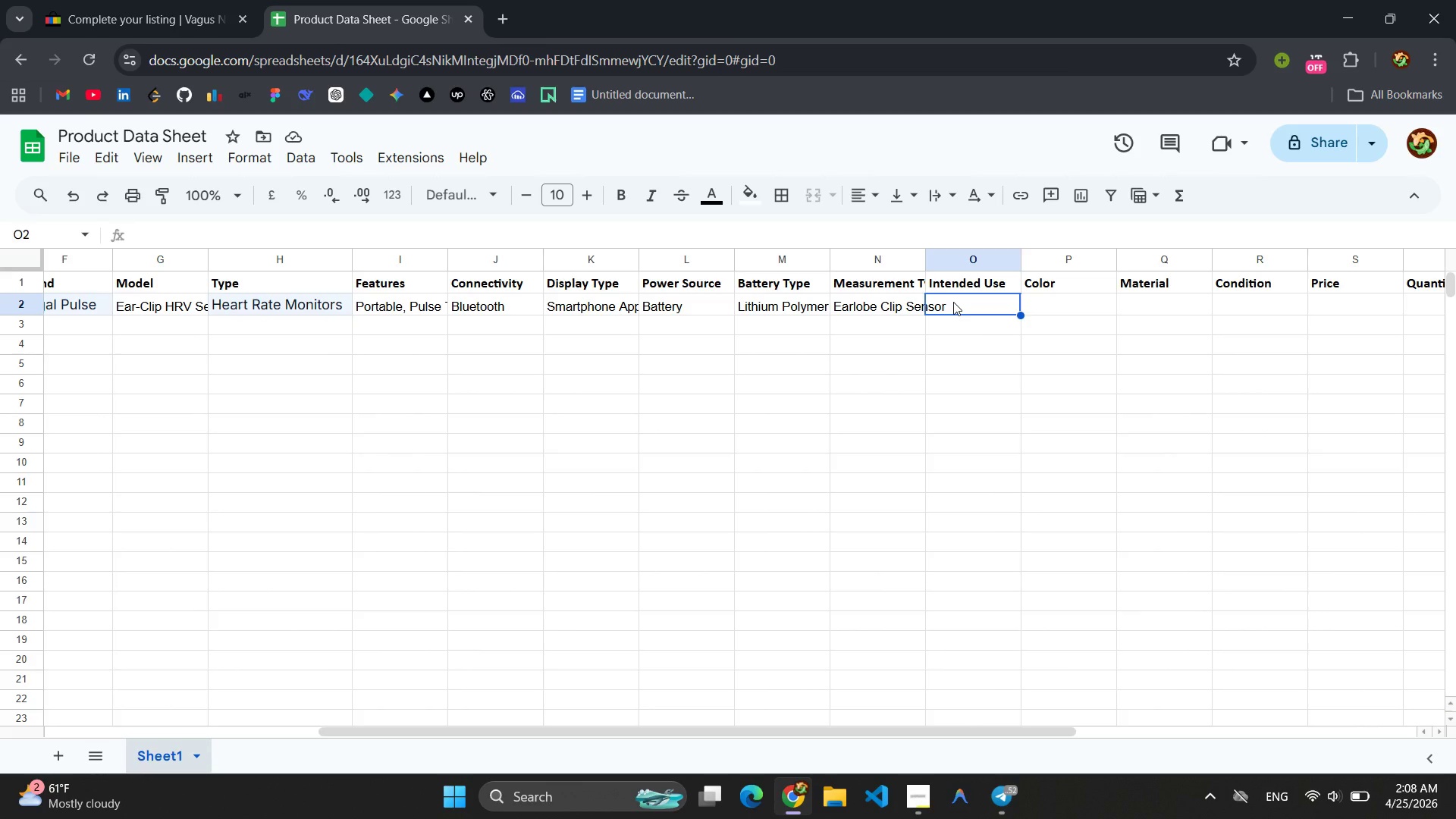 
key(Control+V)
 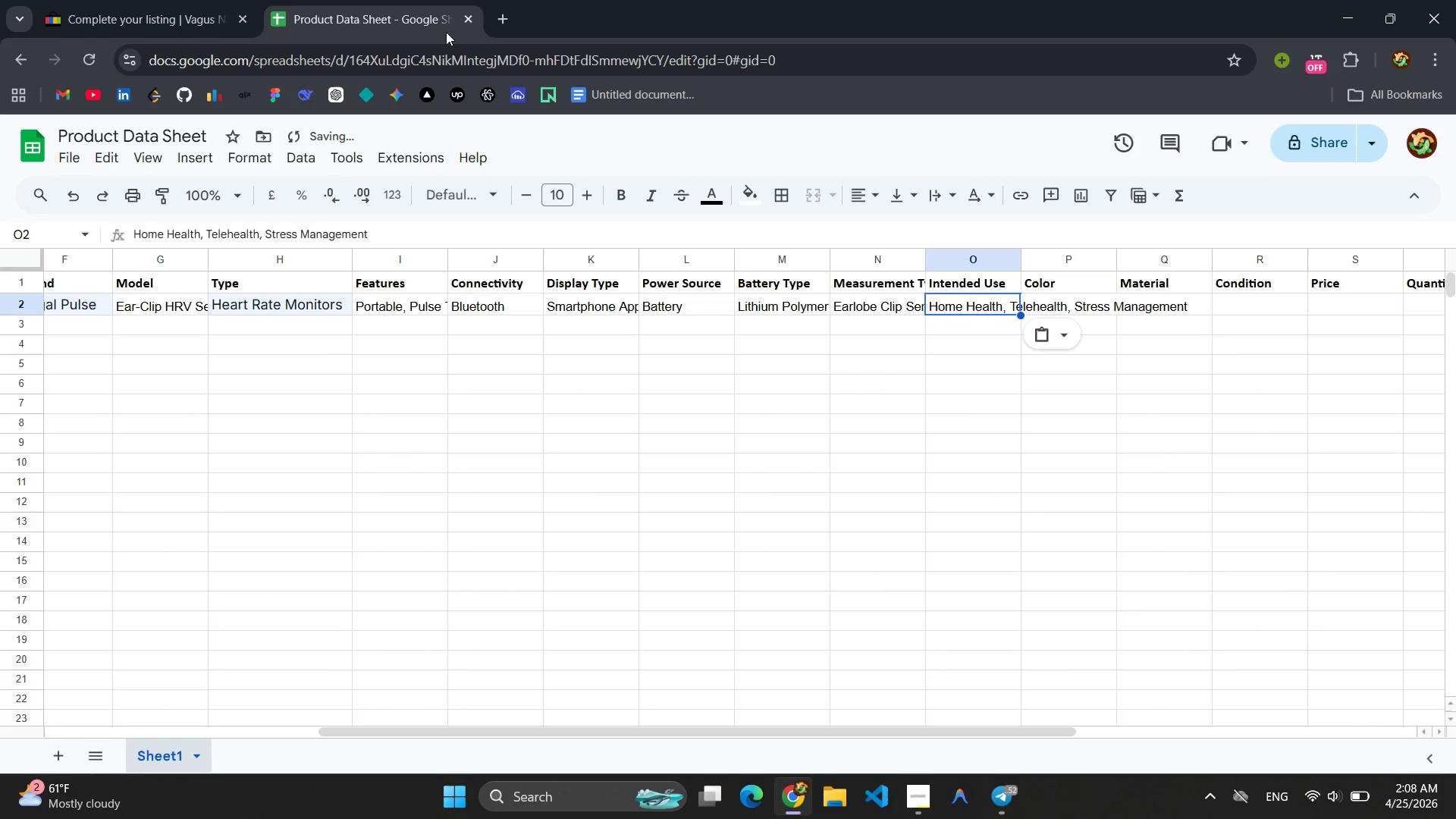 
left_click([187, 0])
 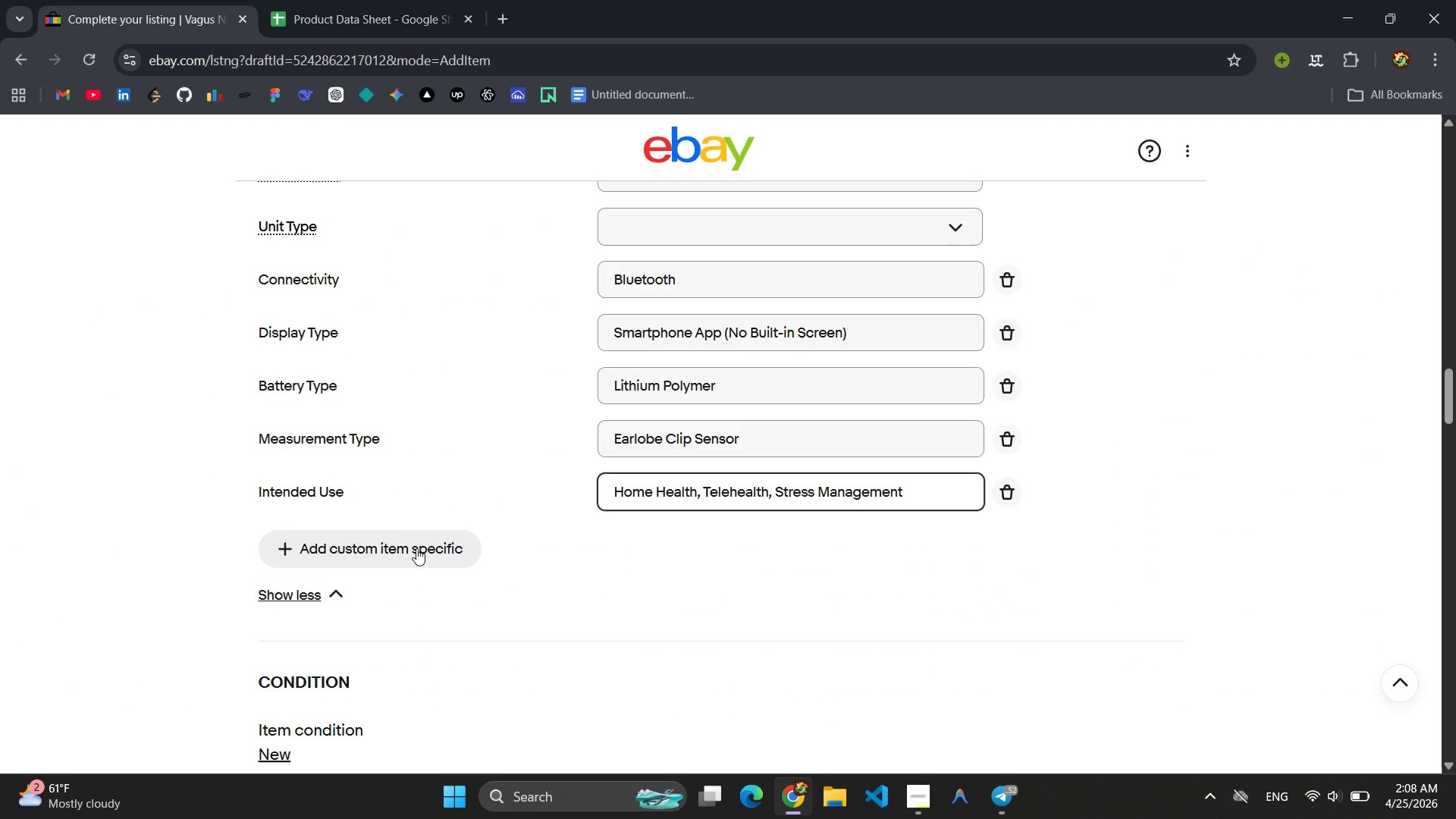 
left_click([416, 548])
 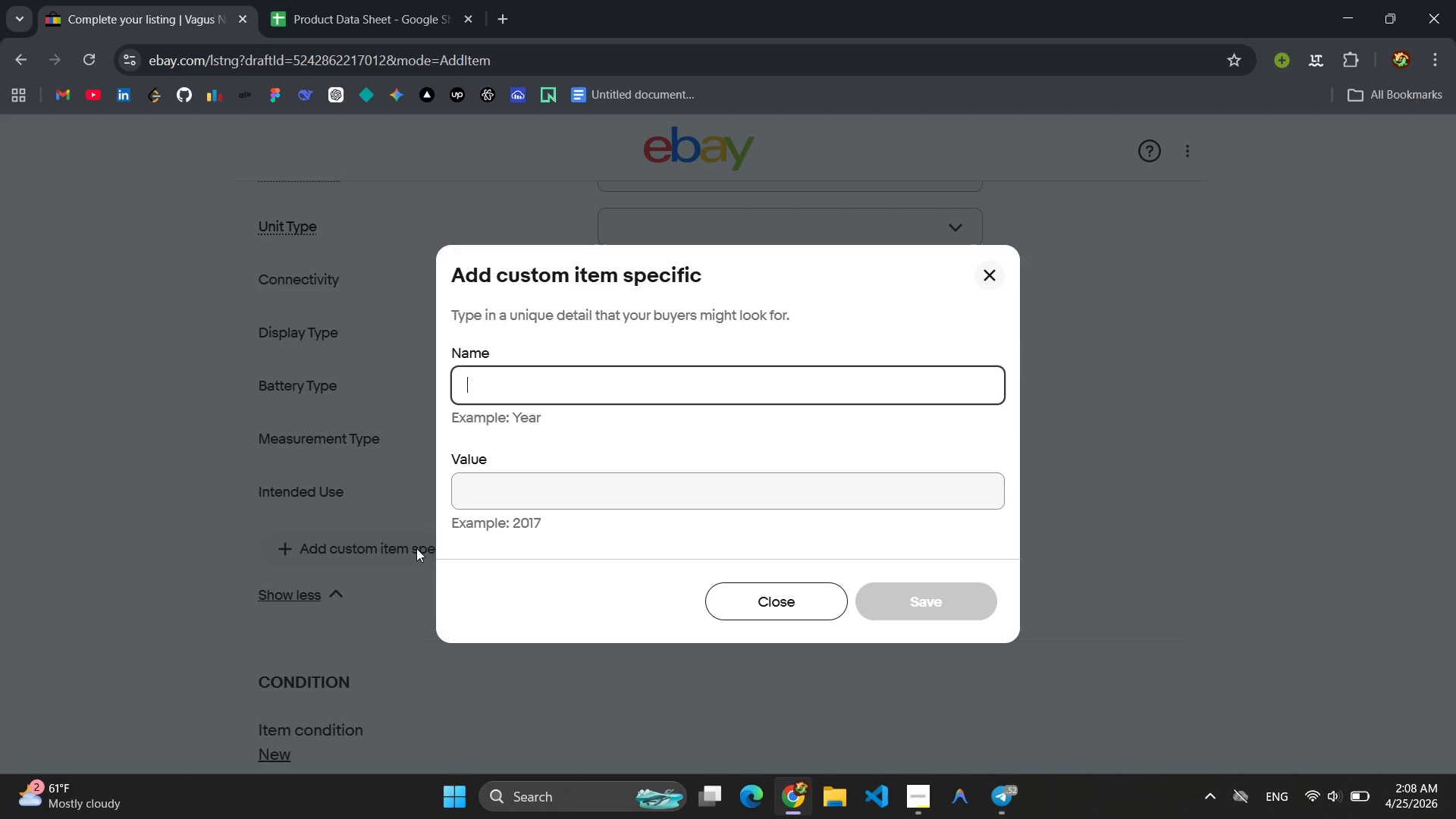 
type(Colur)
key(Backspace)
key(Backspace)
type(or)
 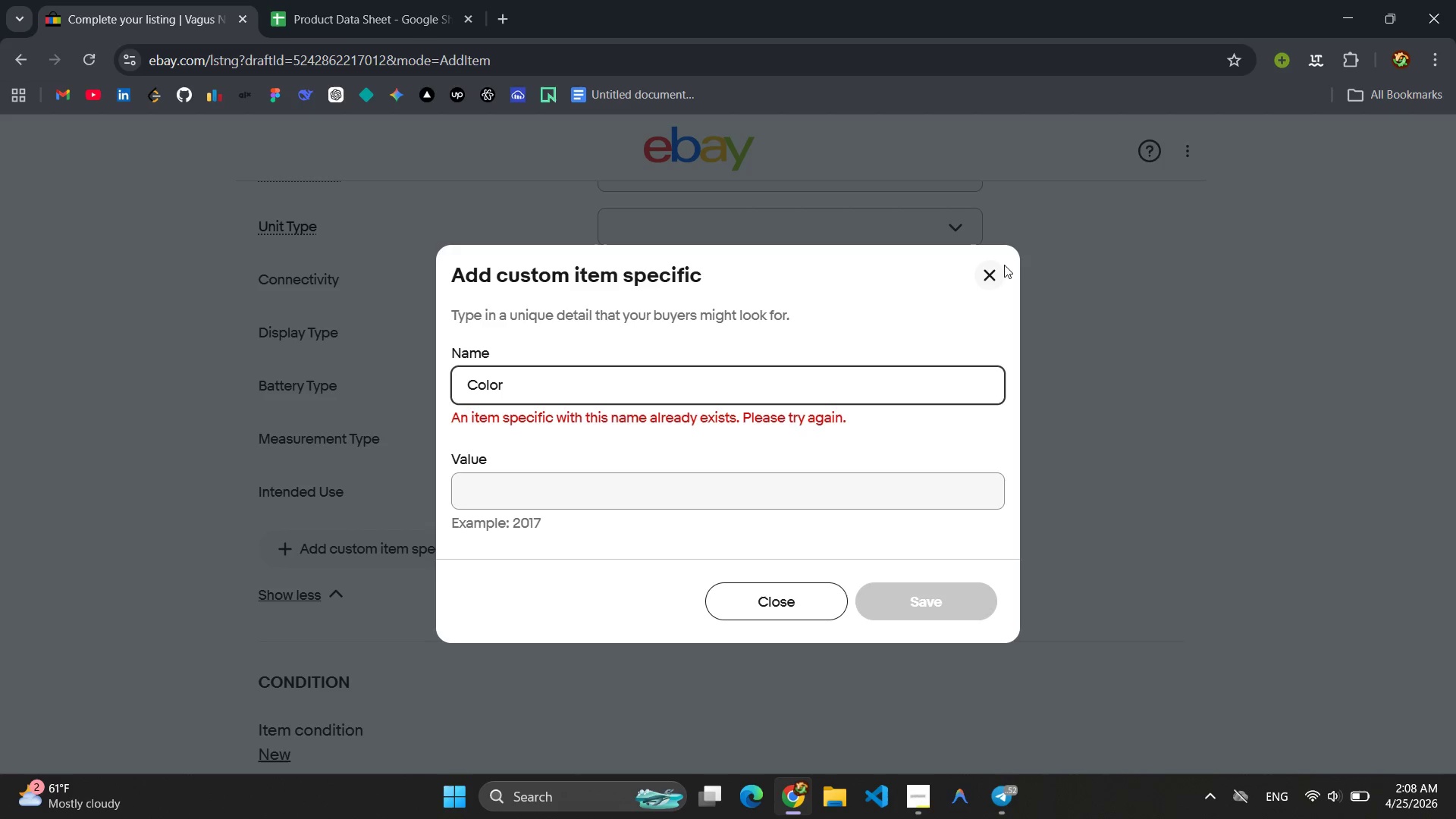 
left_click([993, 274])
 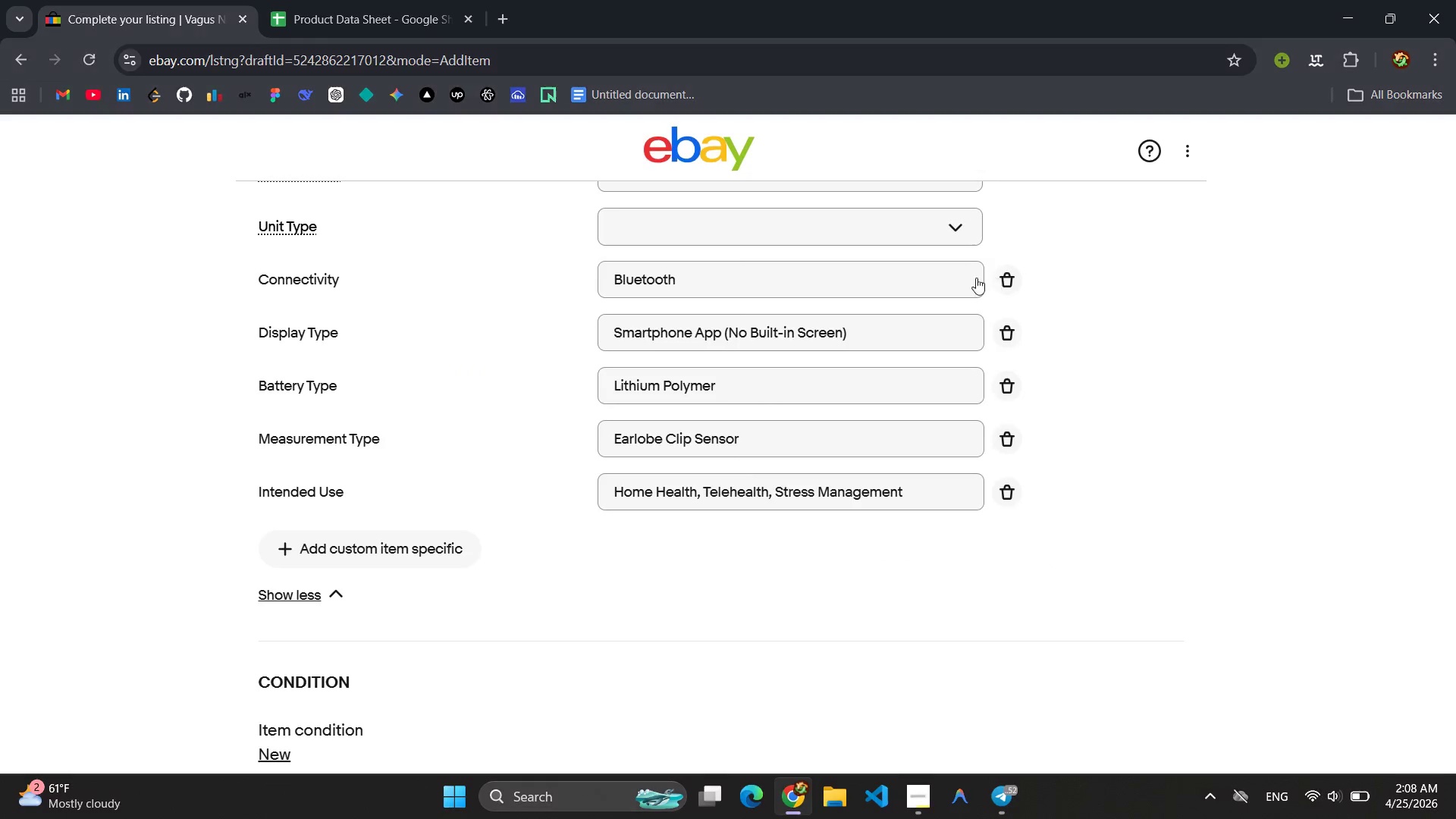 
mouse_move([726, 429])
 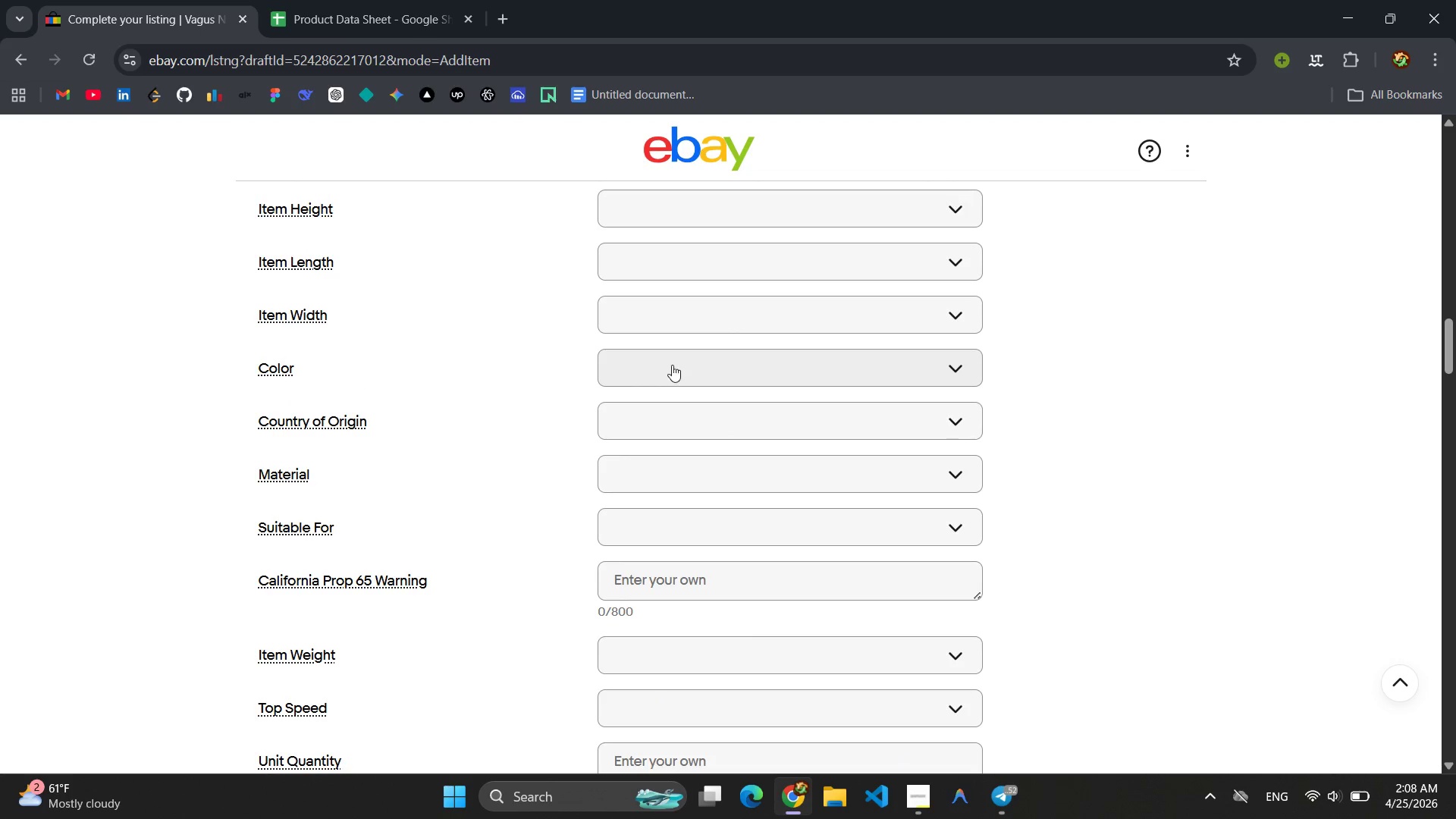 
left_click([675, 364])
 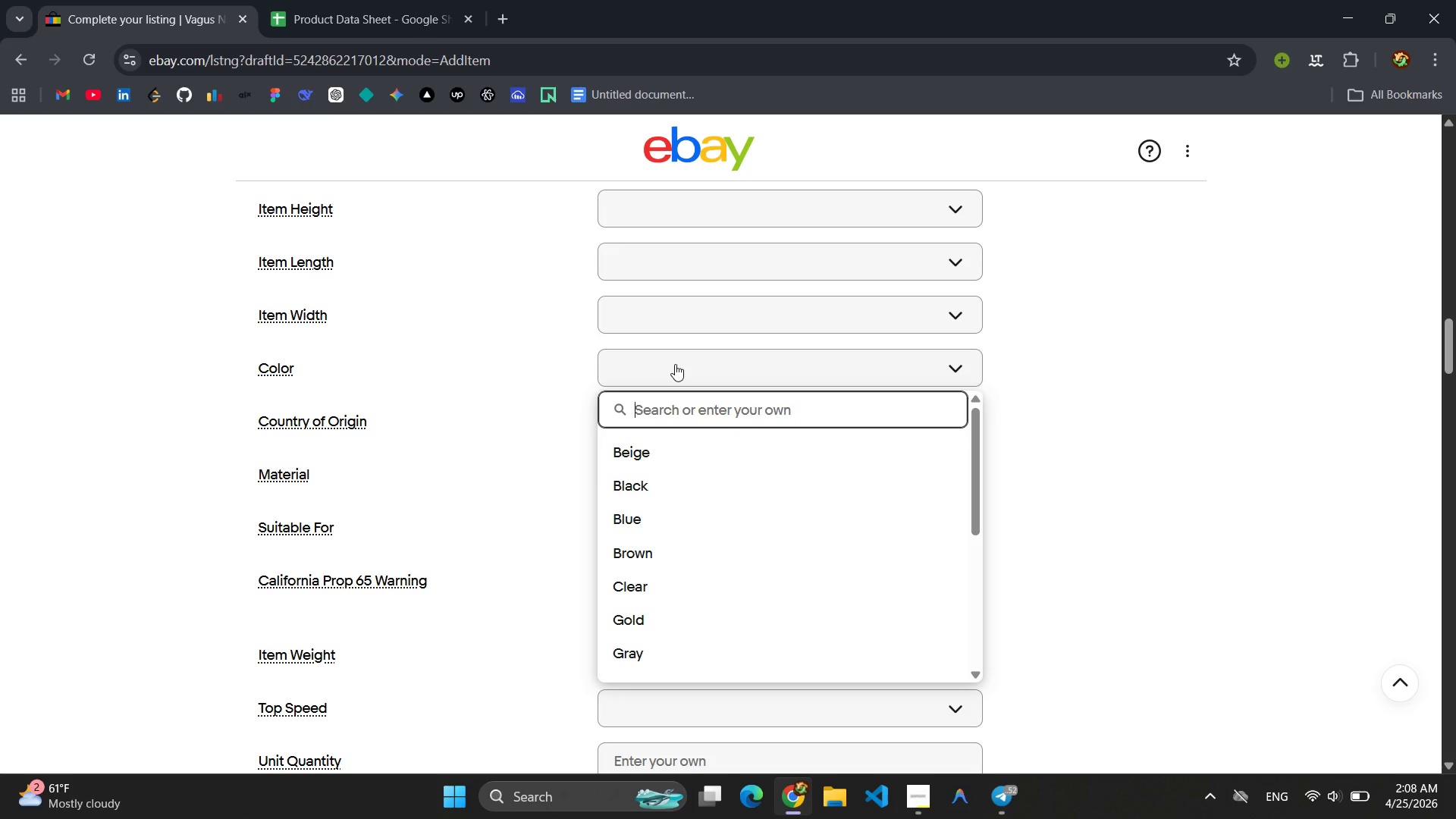 
type(White/s)
key(Backspace)
type(Silver)
 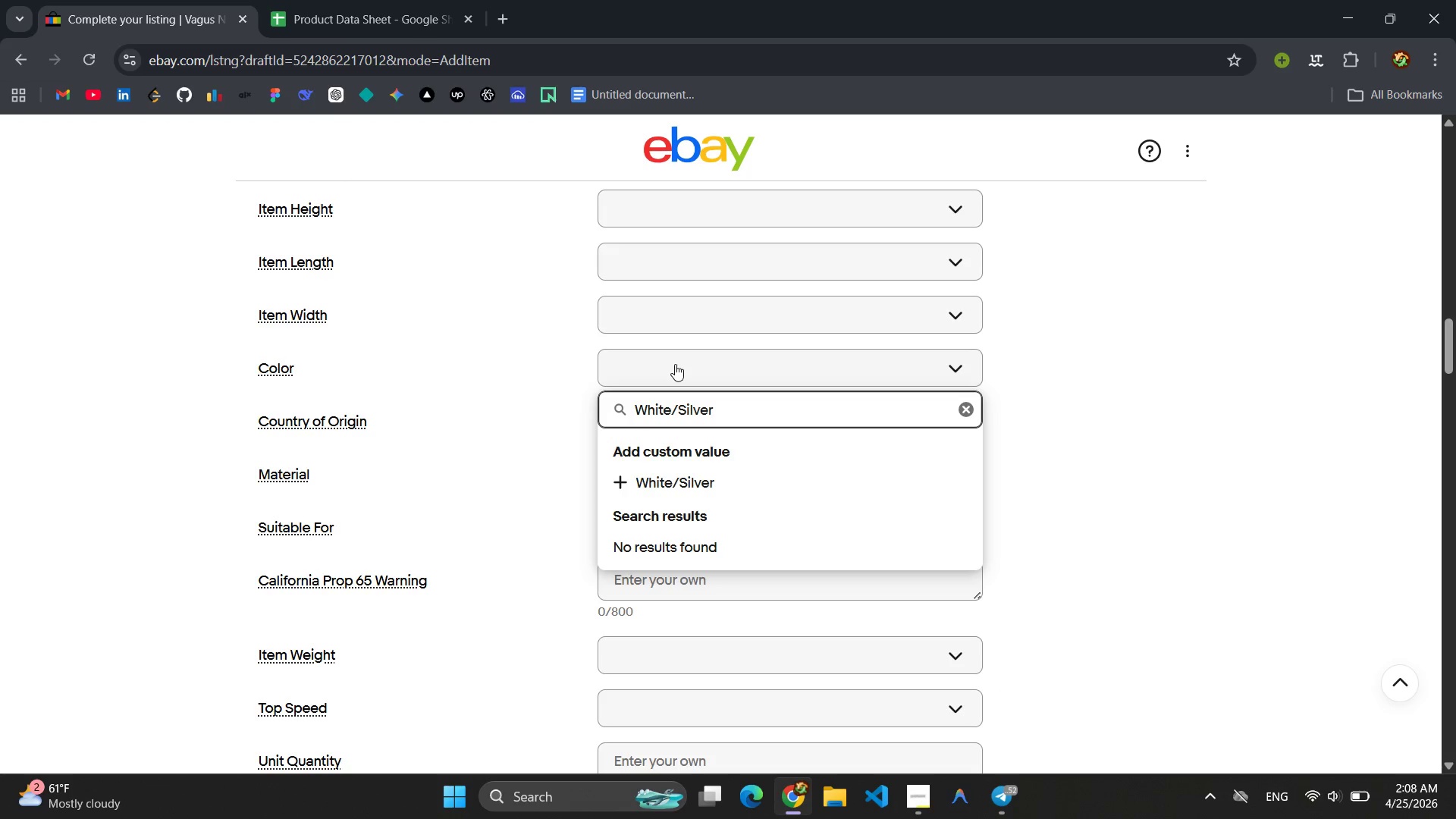 
key(Control+ControlLeft)
 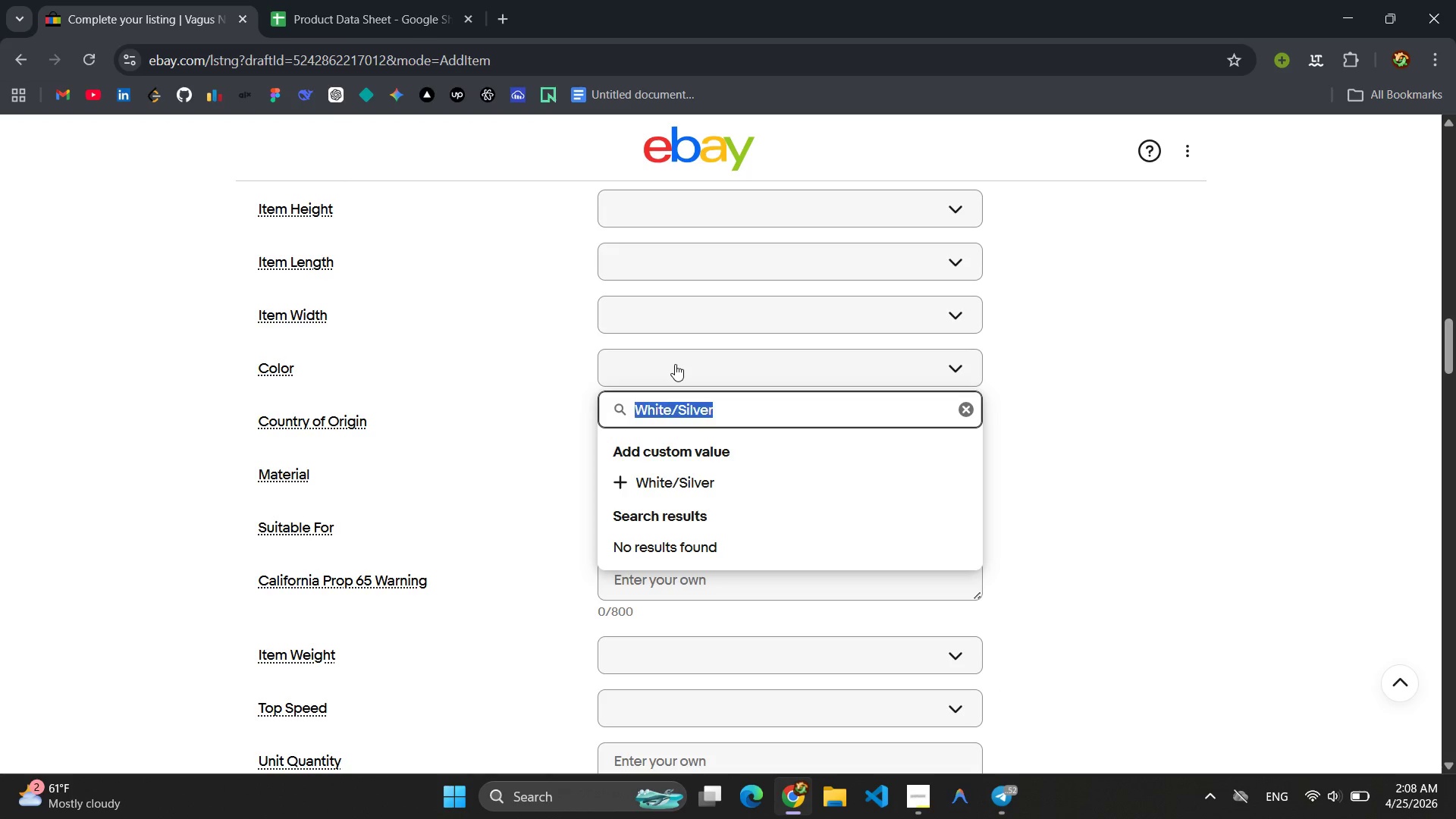 
key(Control+A)
 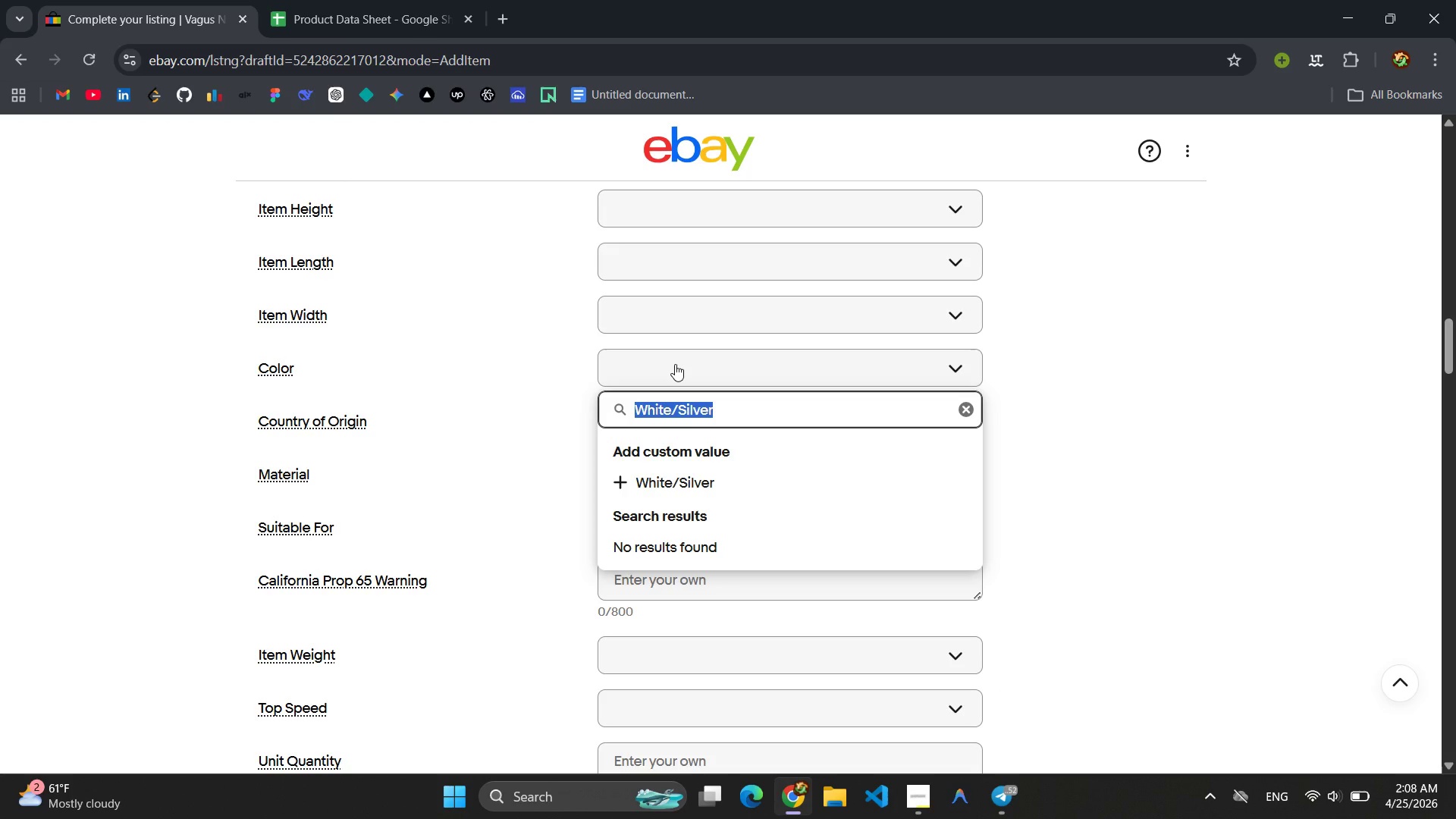 
key(Control+C)
 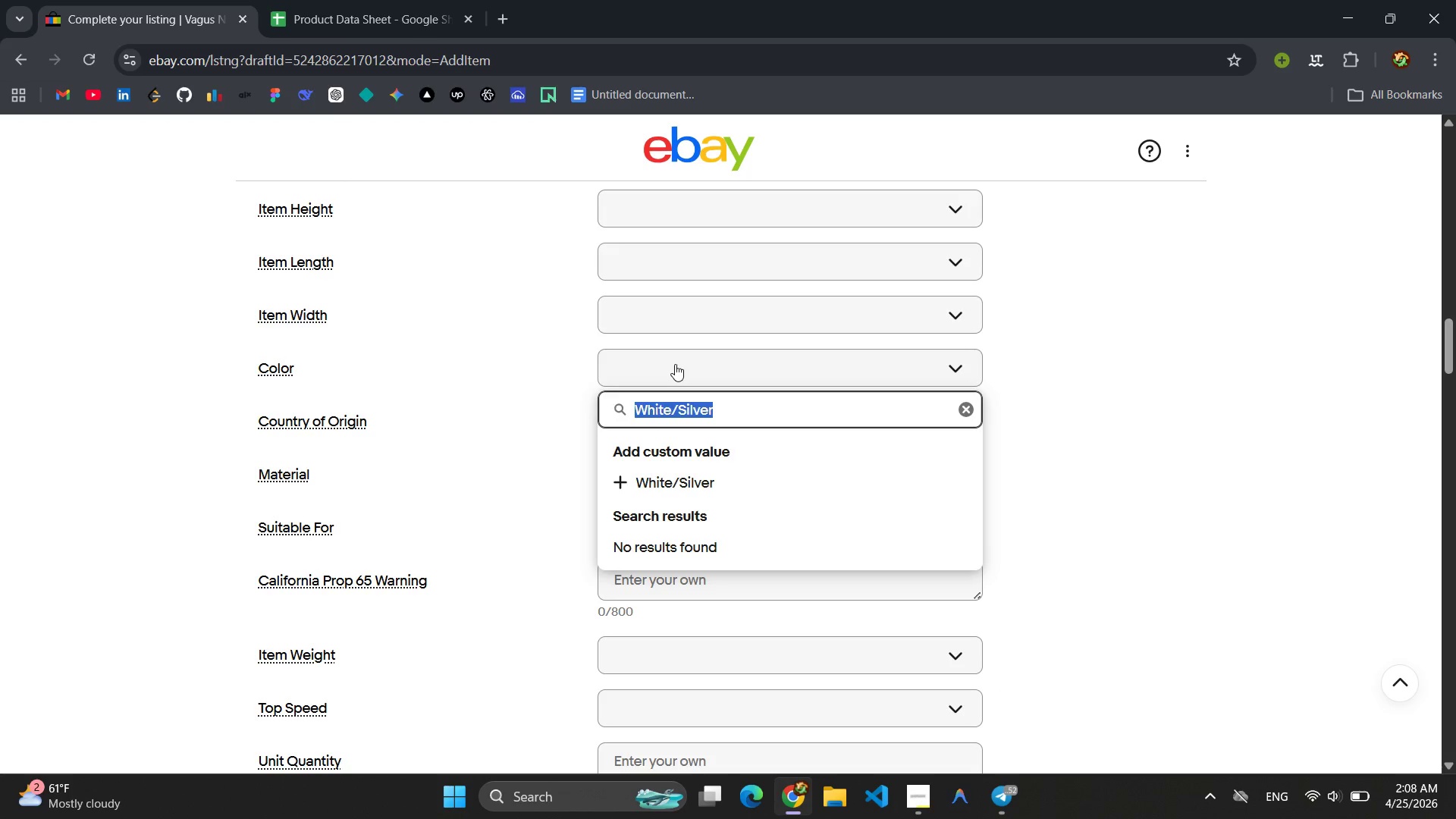 
key(Enter)
 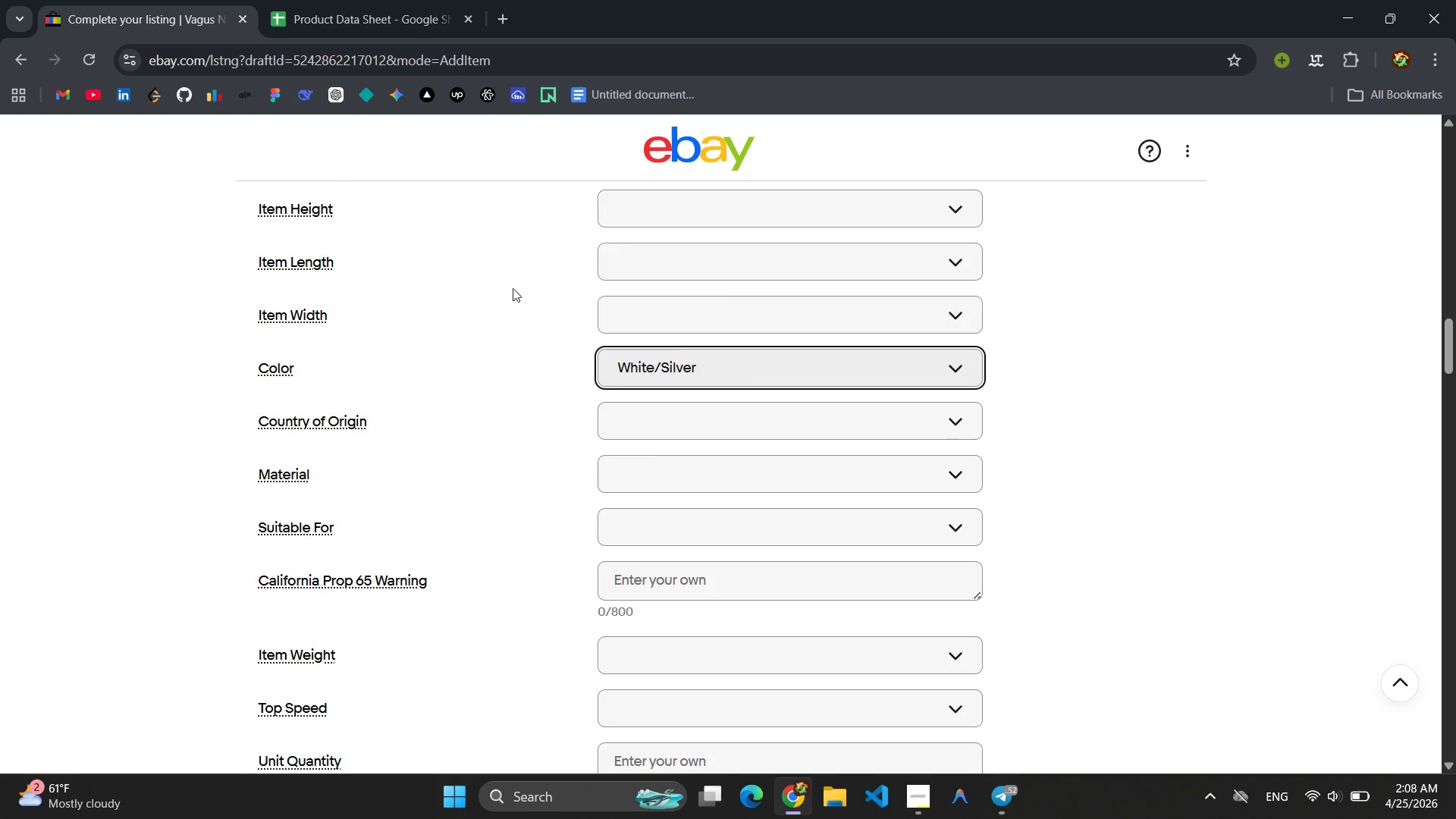 
left_click([385, 0])
 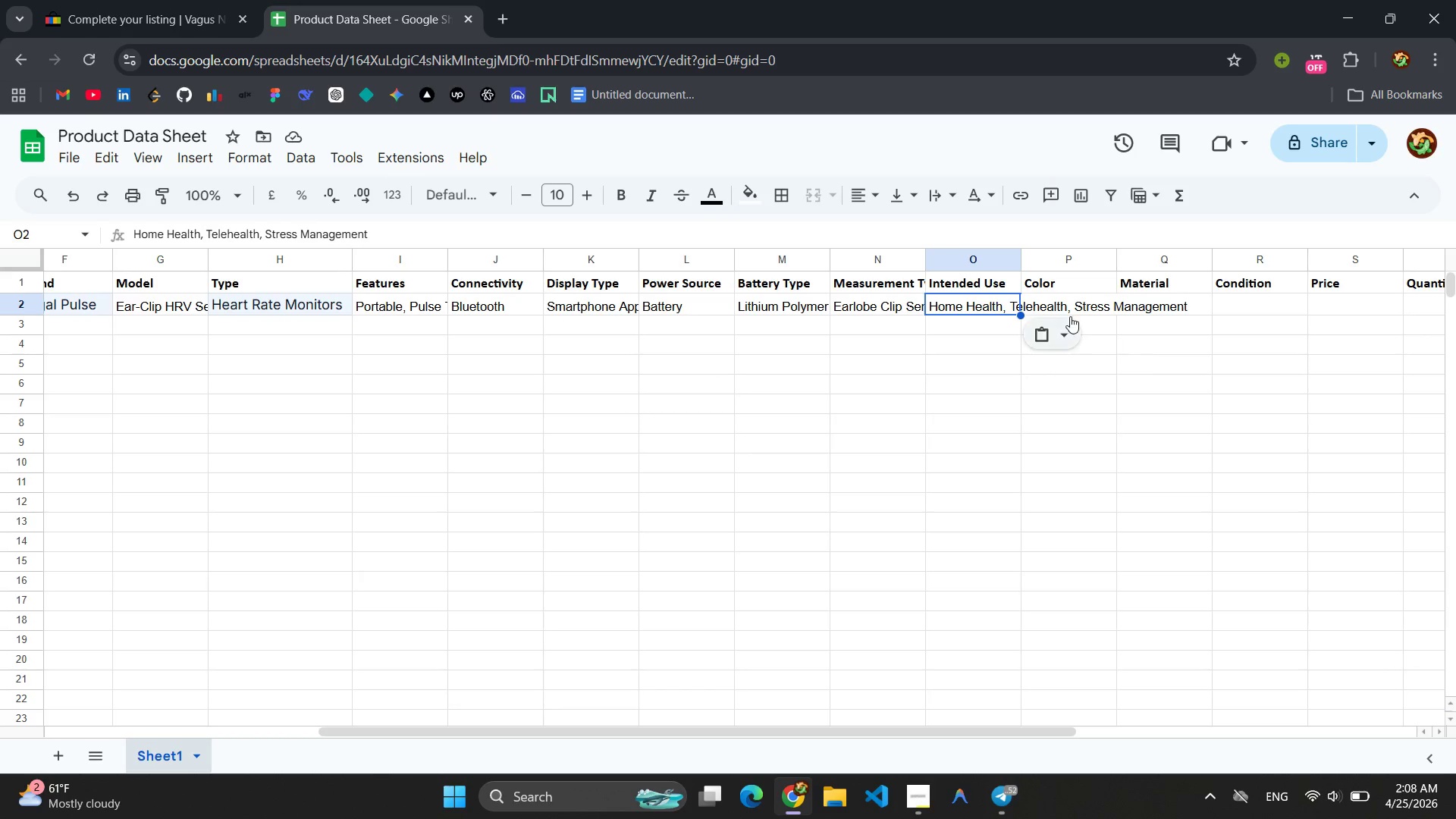 
left_click([1065, 314])
 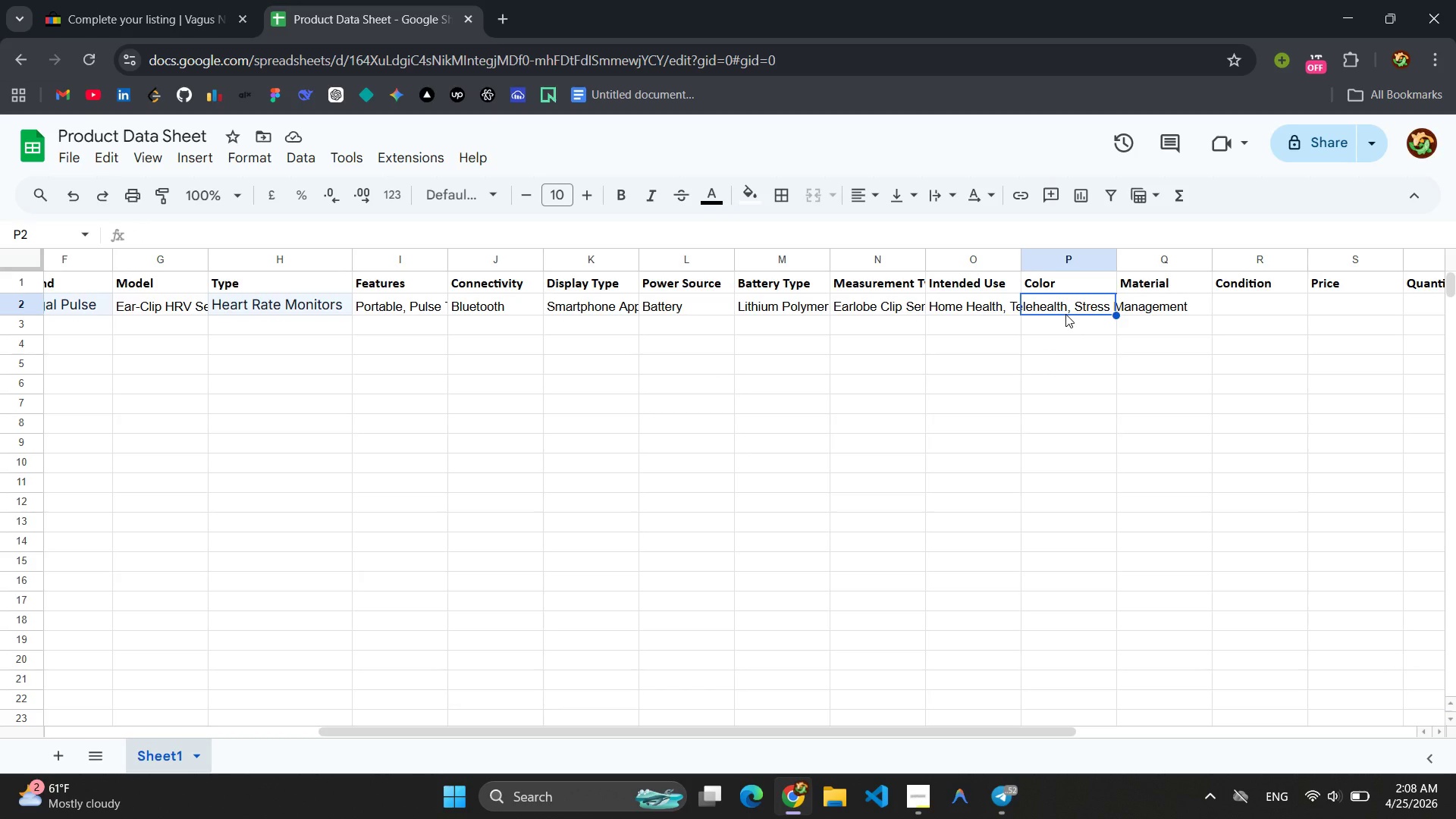 
key(Control+V)
 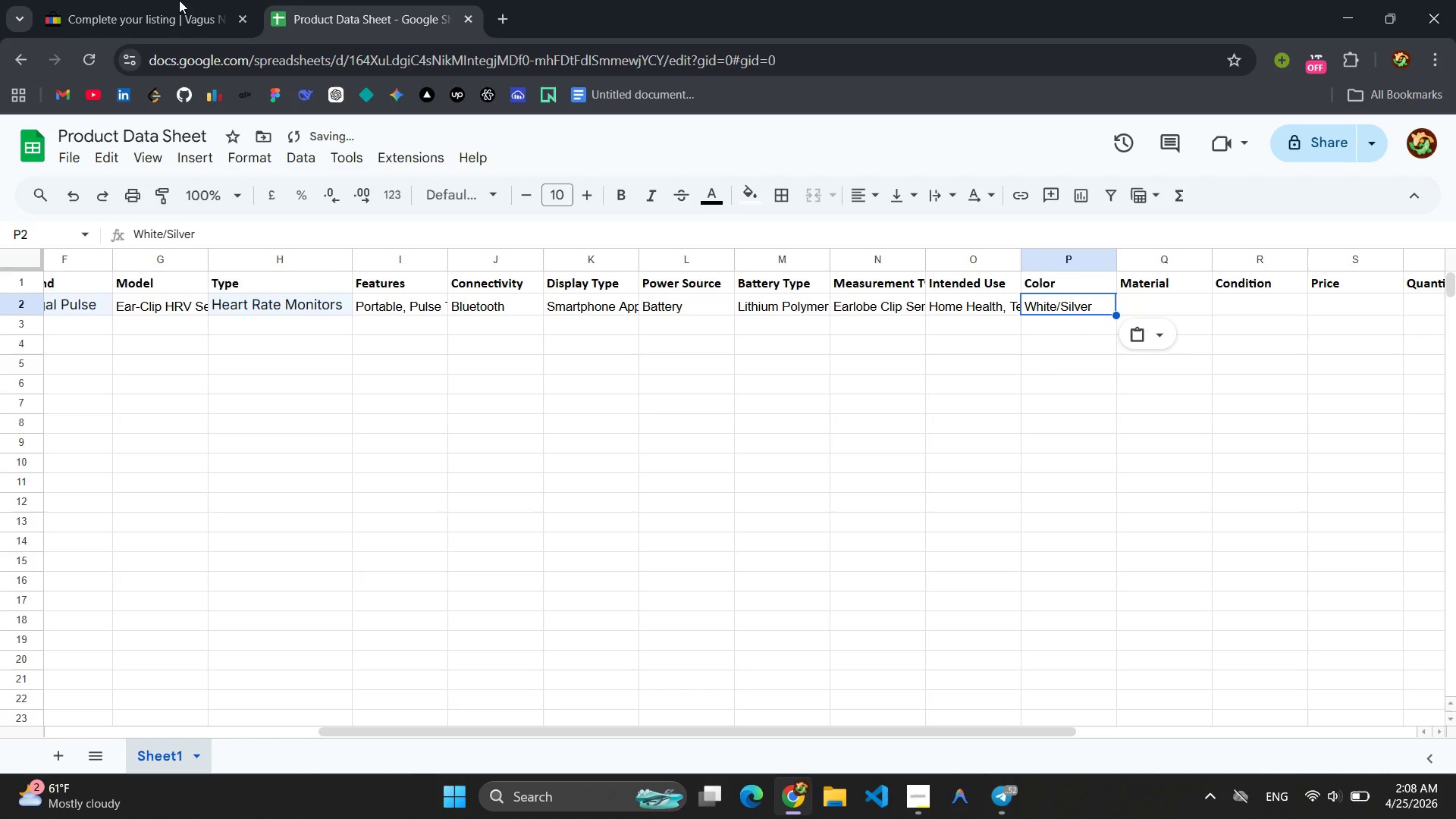 
left_click([99, 0])
 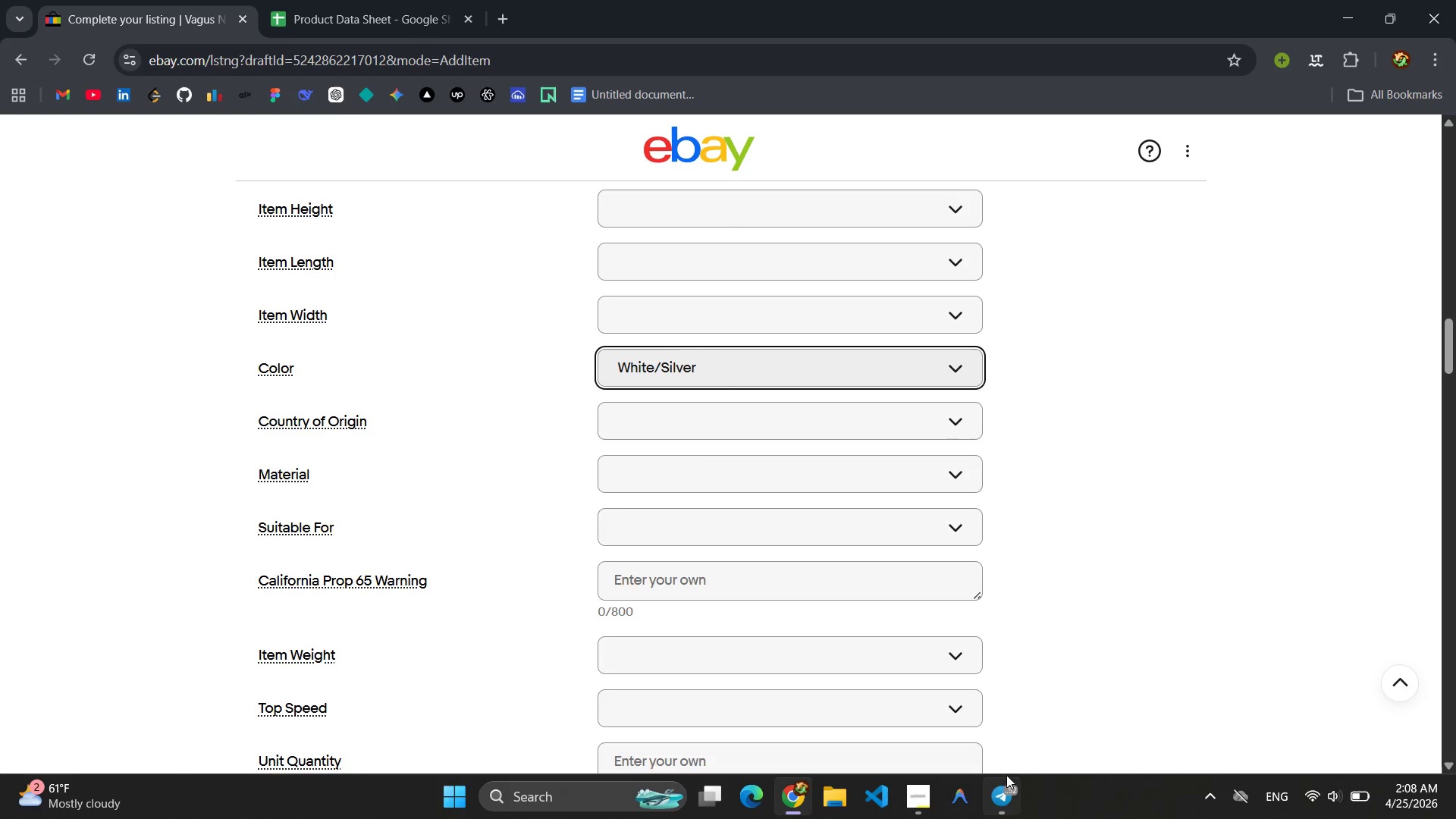 
left_click([1002, 804])
 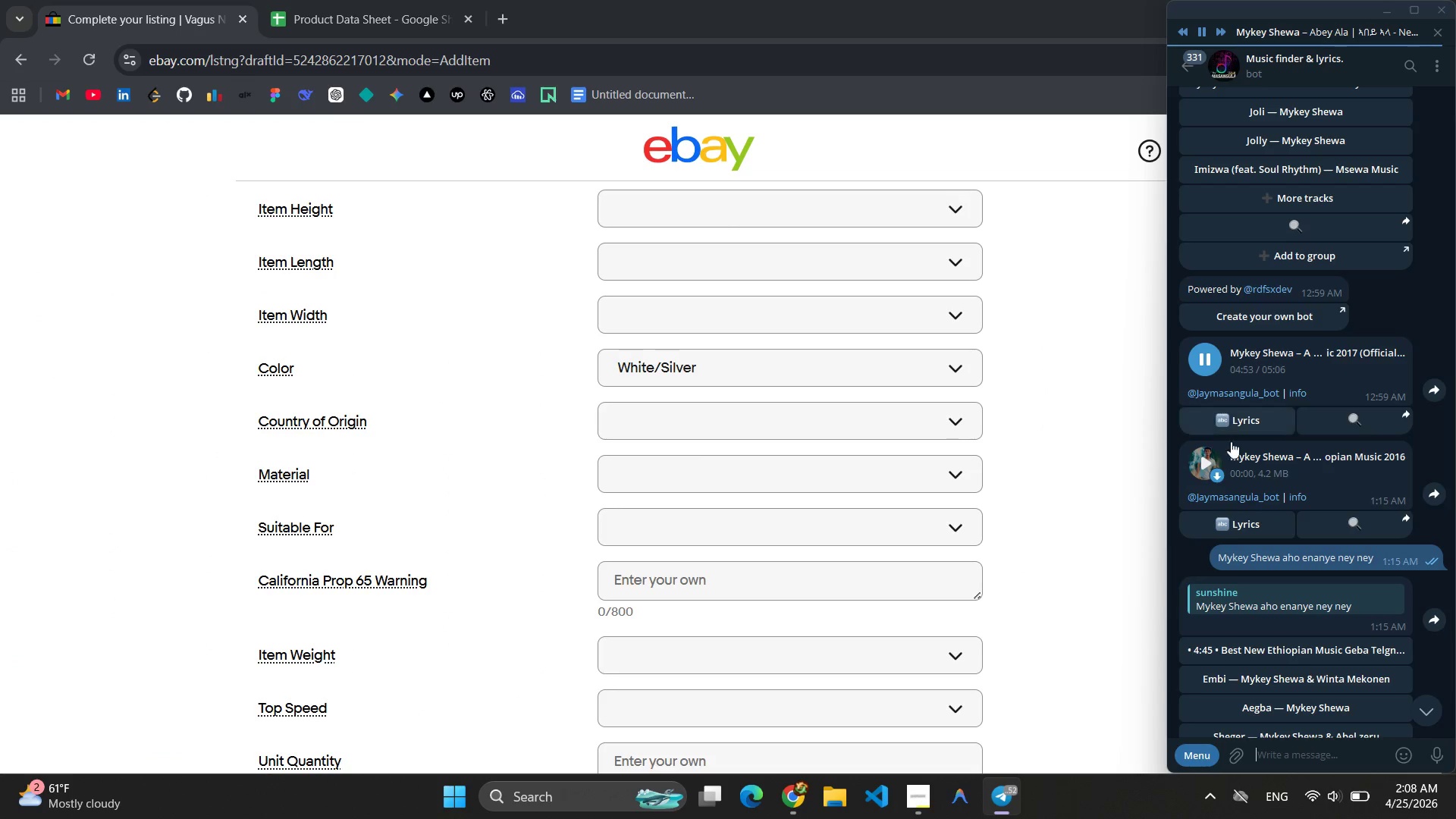 
left_click([1207, 457])
 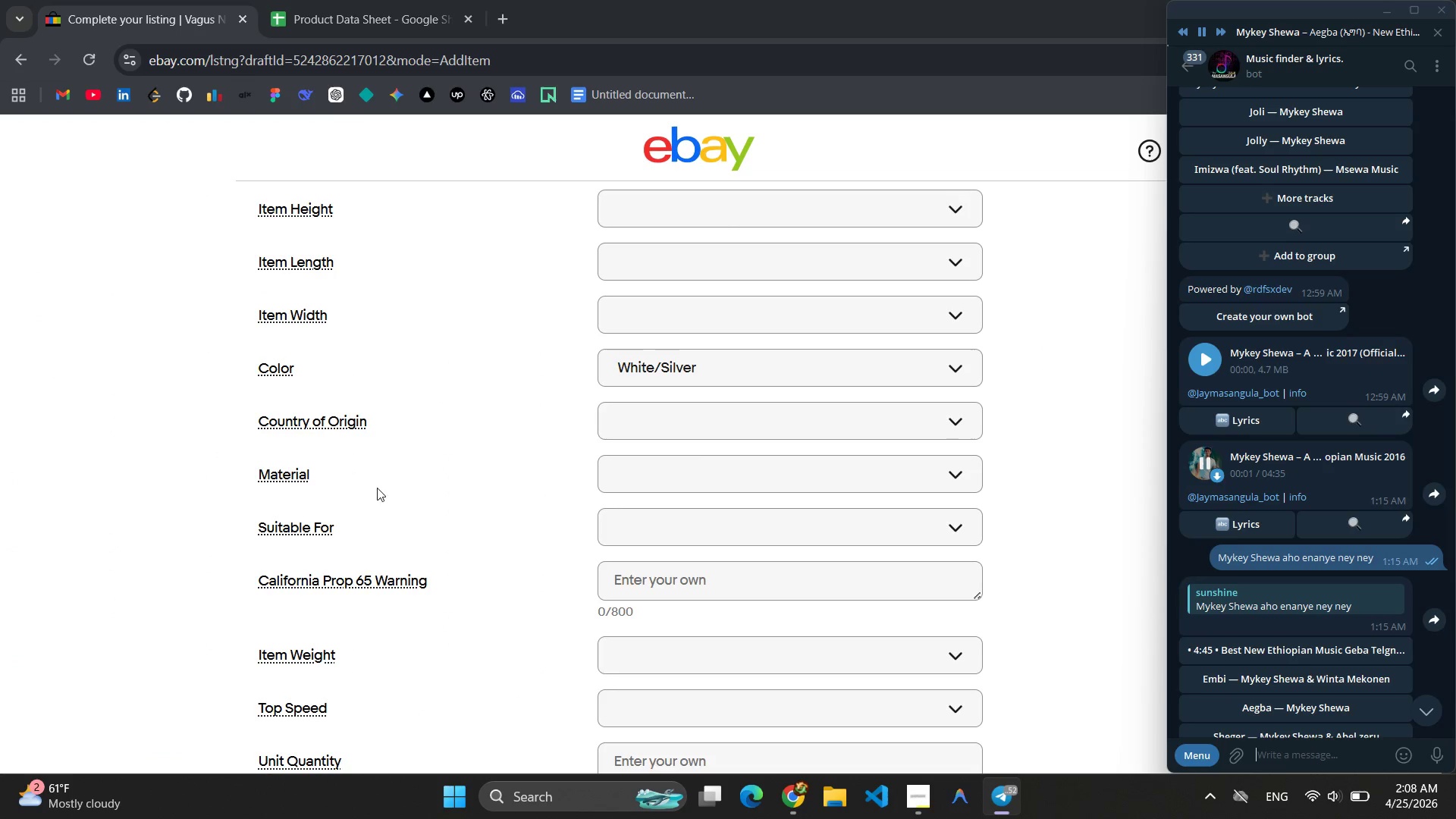 
left_click([525, 499])
 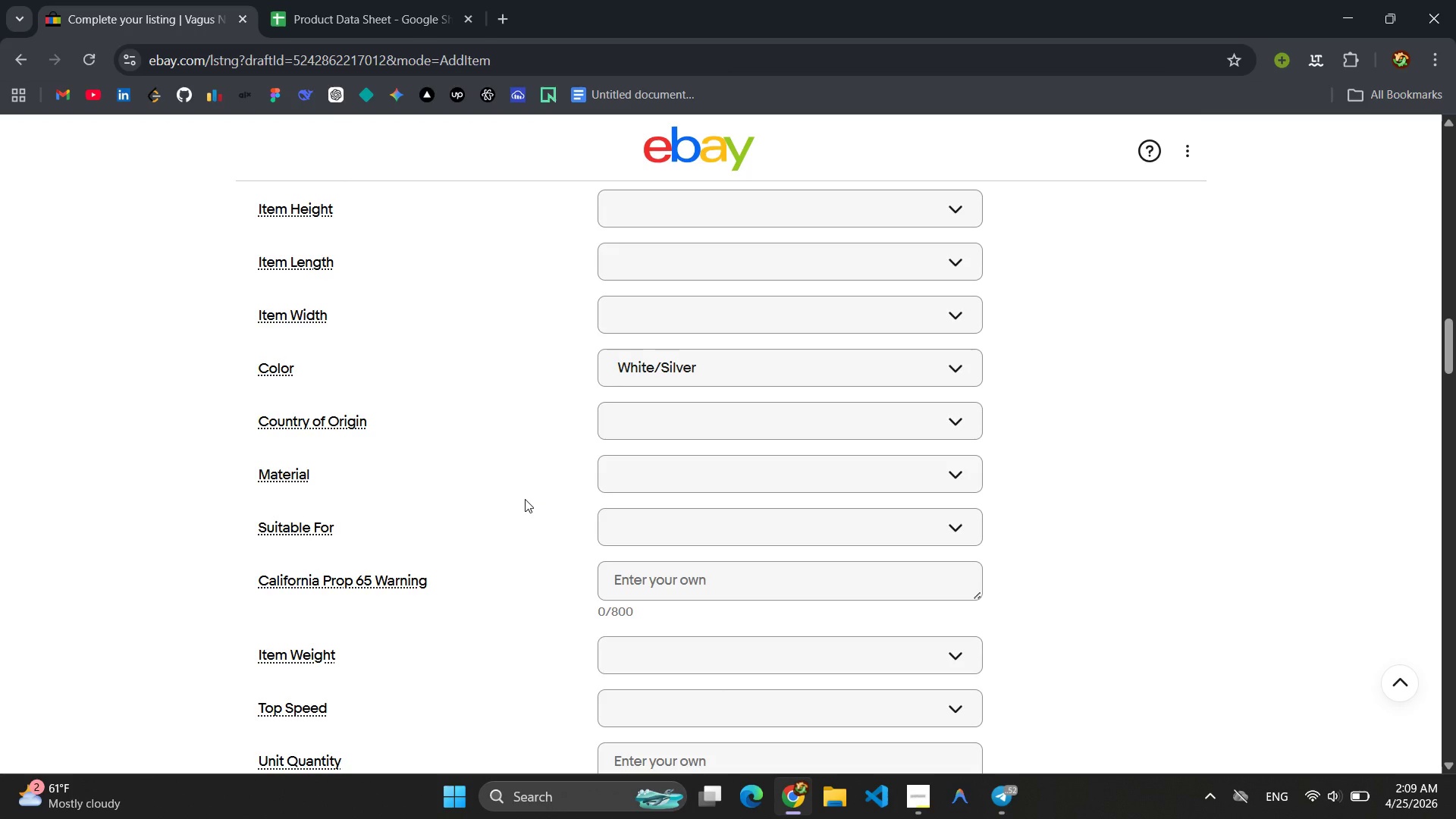 
wait(11.12)
 